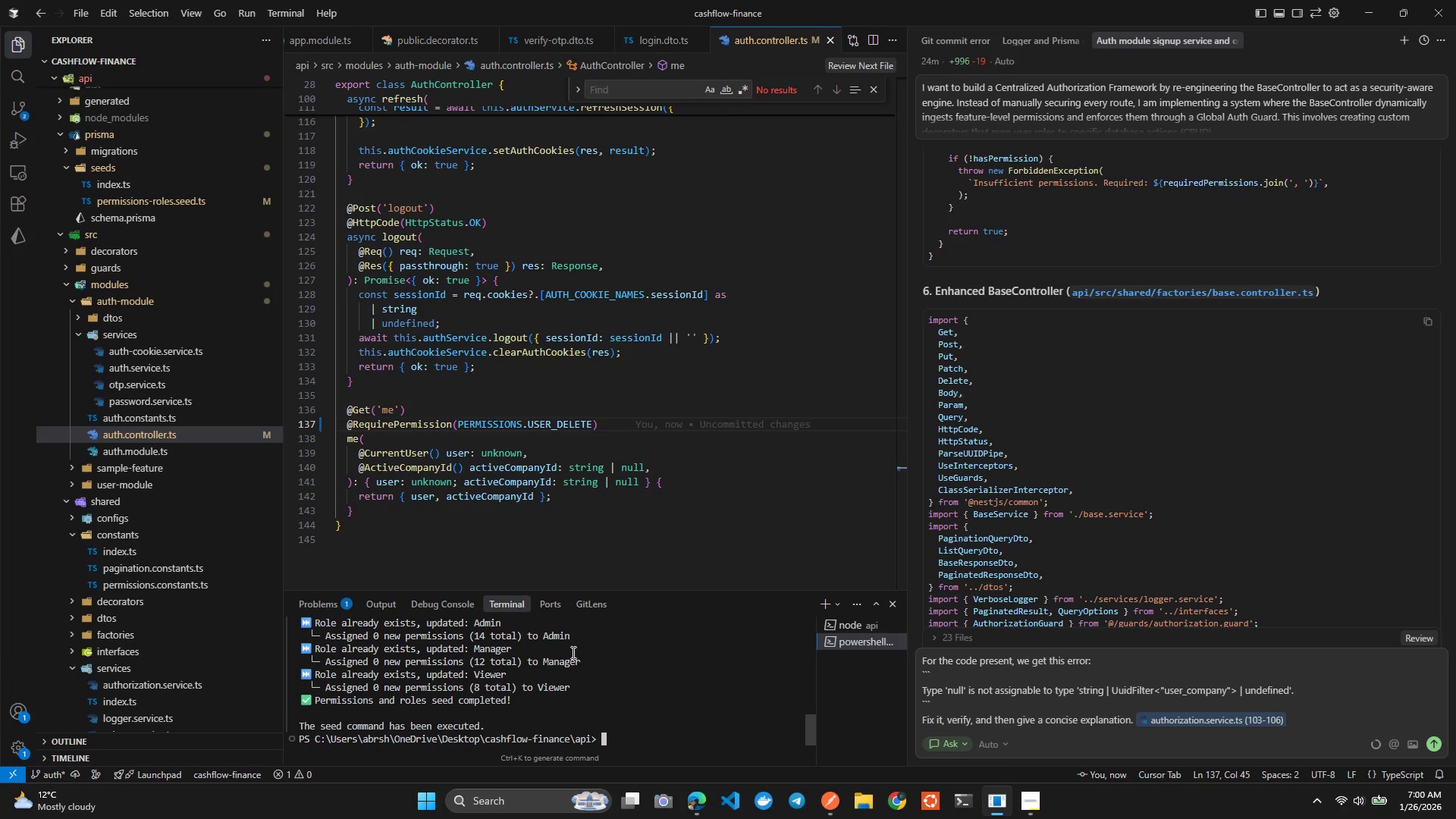 
left_click([597, 434])
 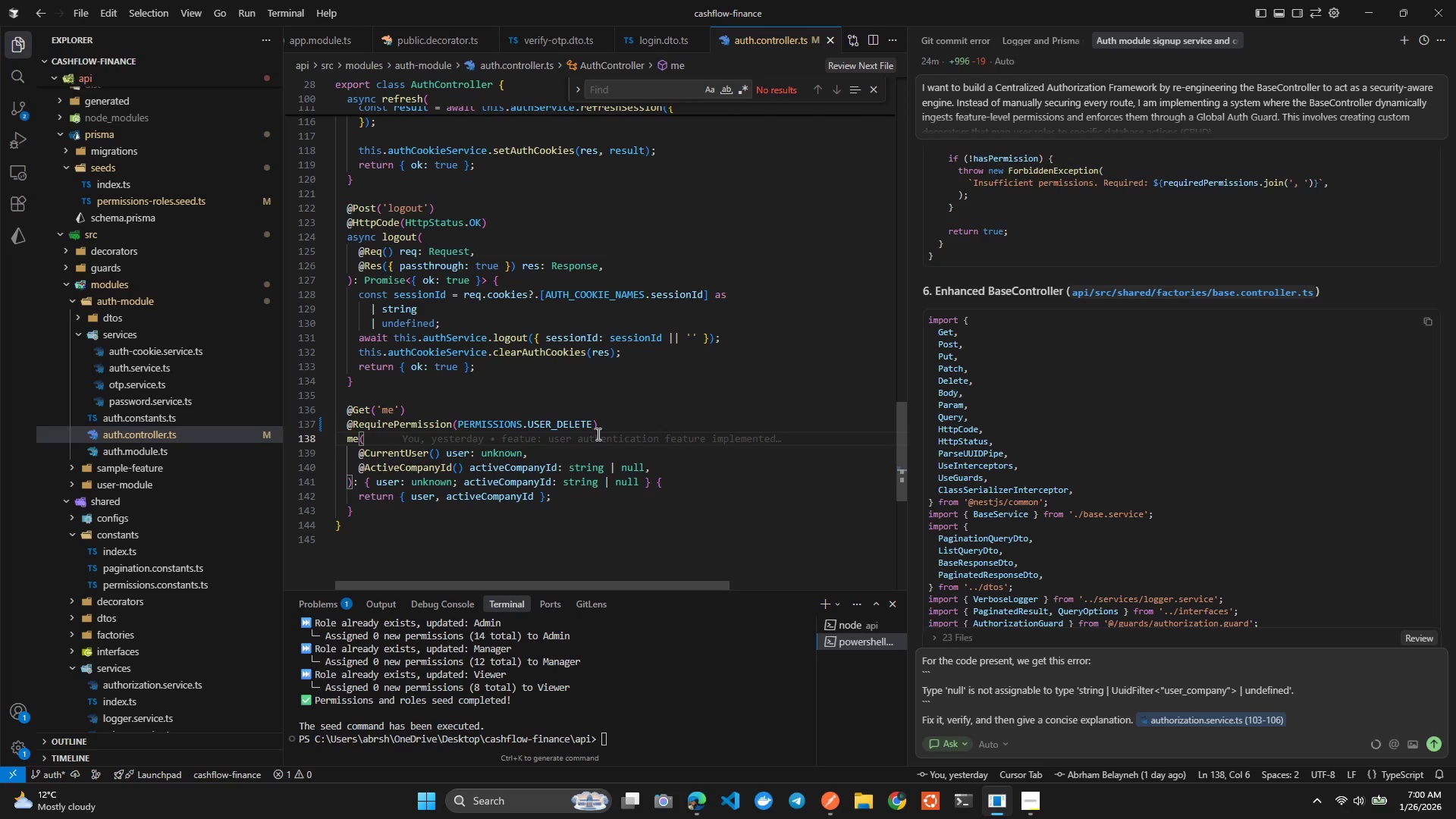 
left_click([609, 417])
 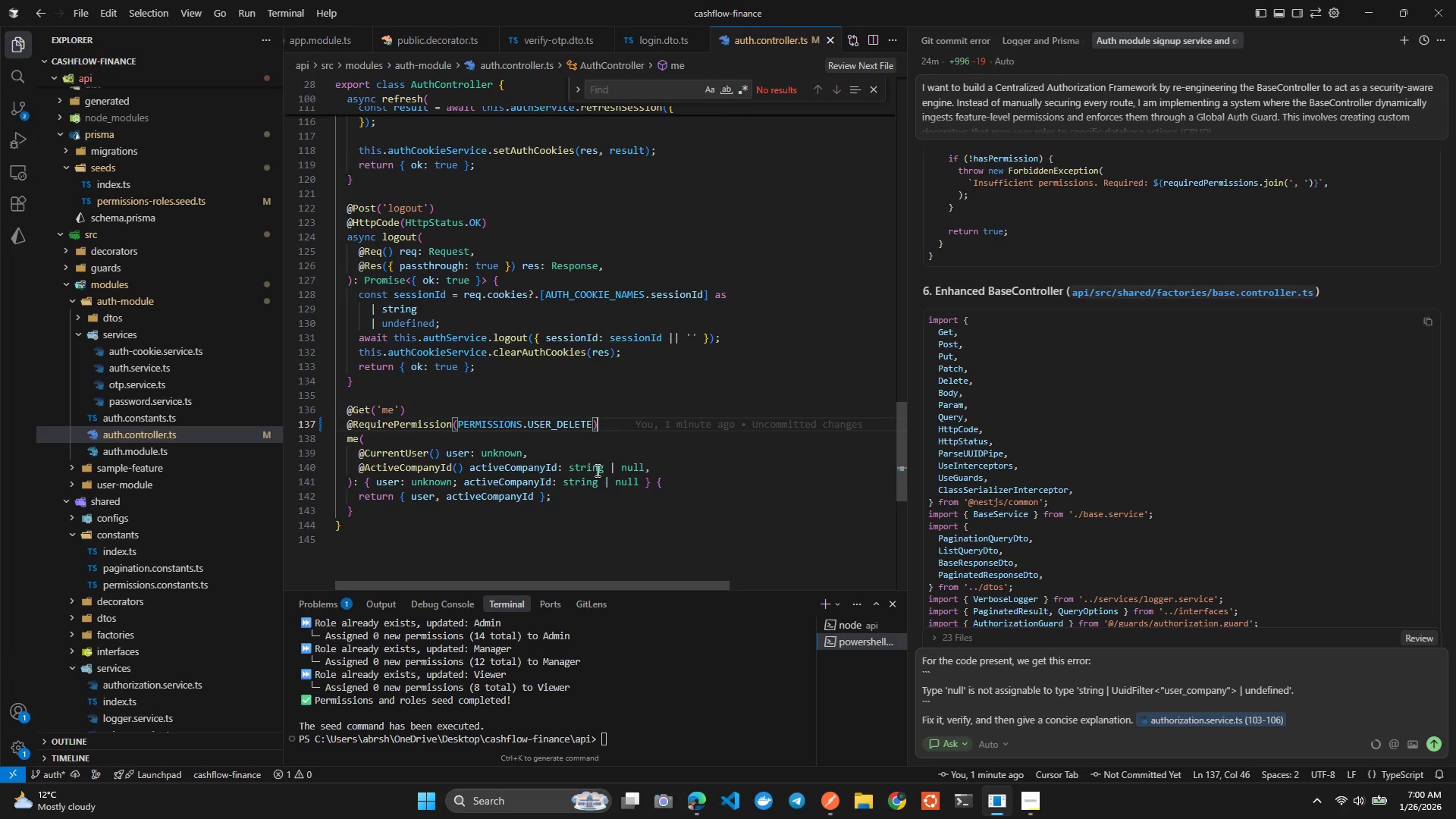 
left_click([601, 708])
 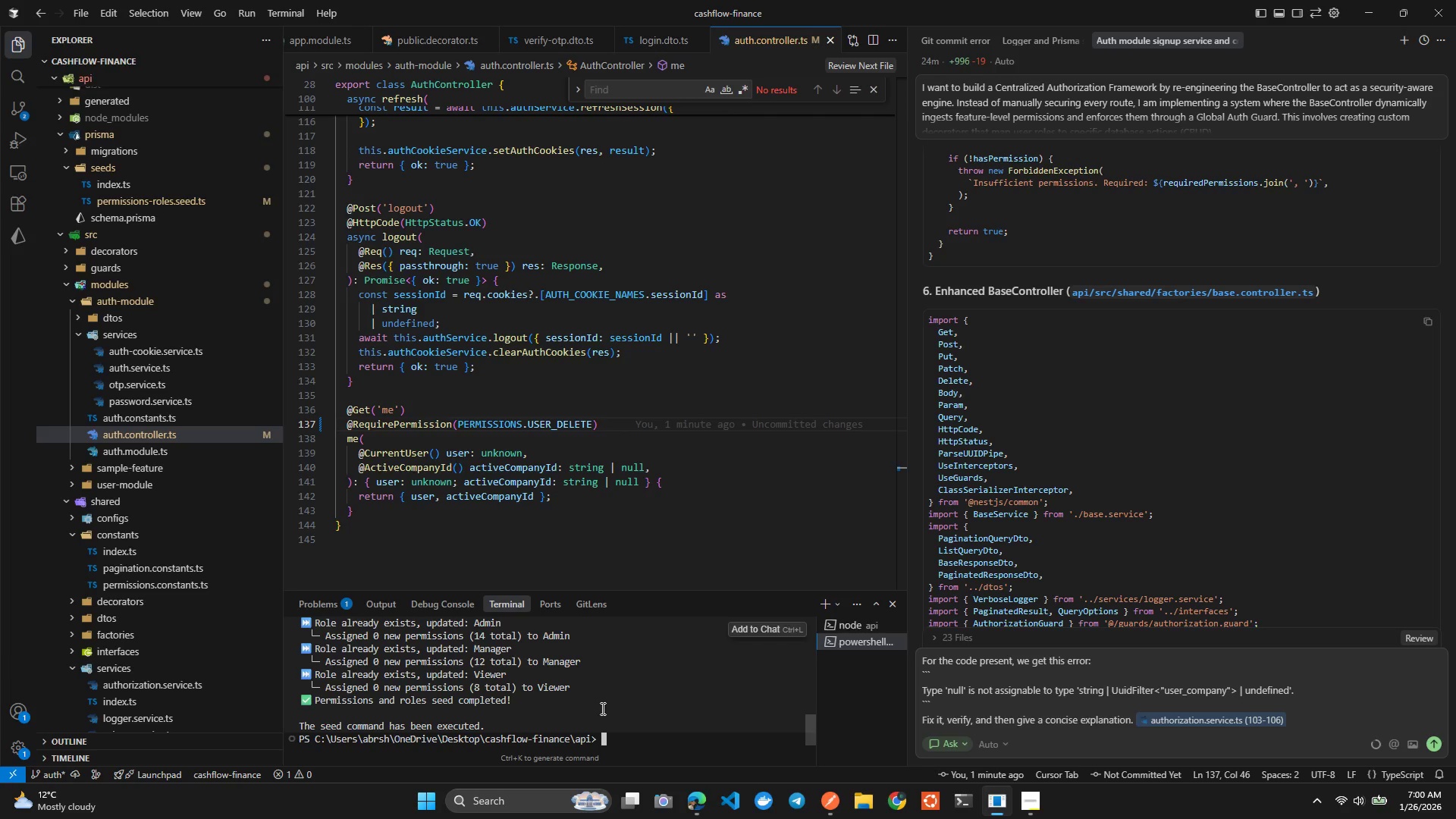 
key(ArrowUp)
 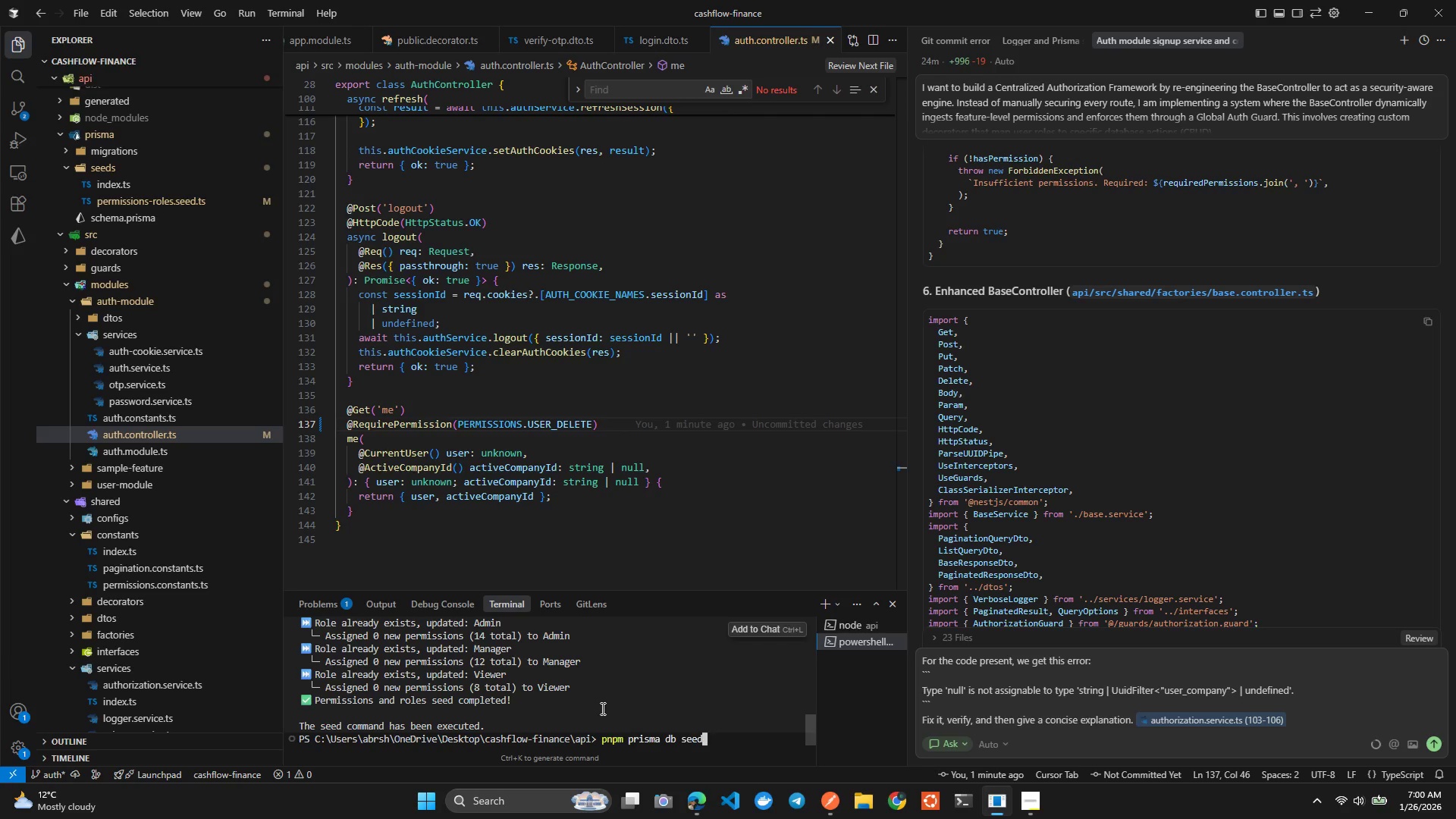 
key(ArrowUp)
 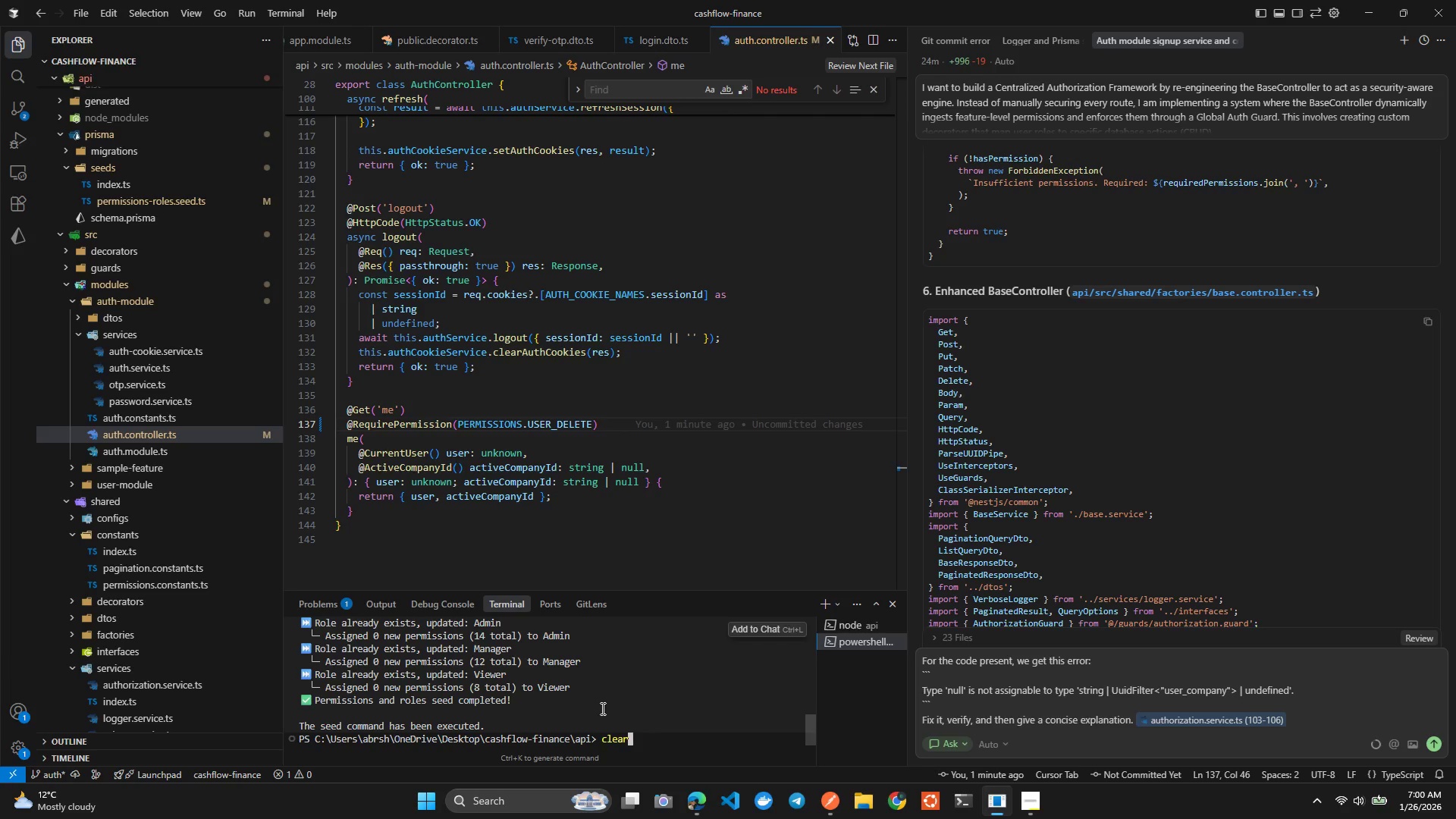 
key(ArrowUp)
 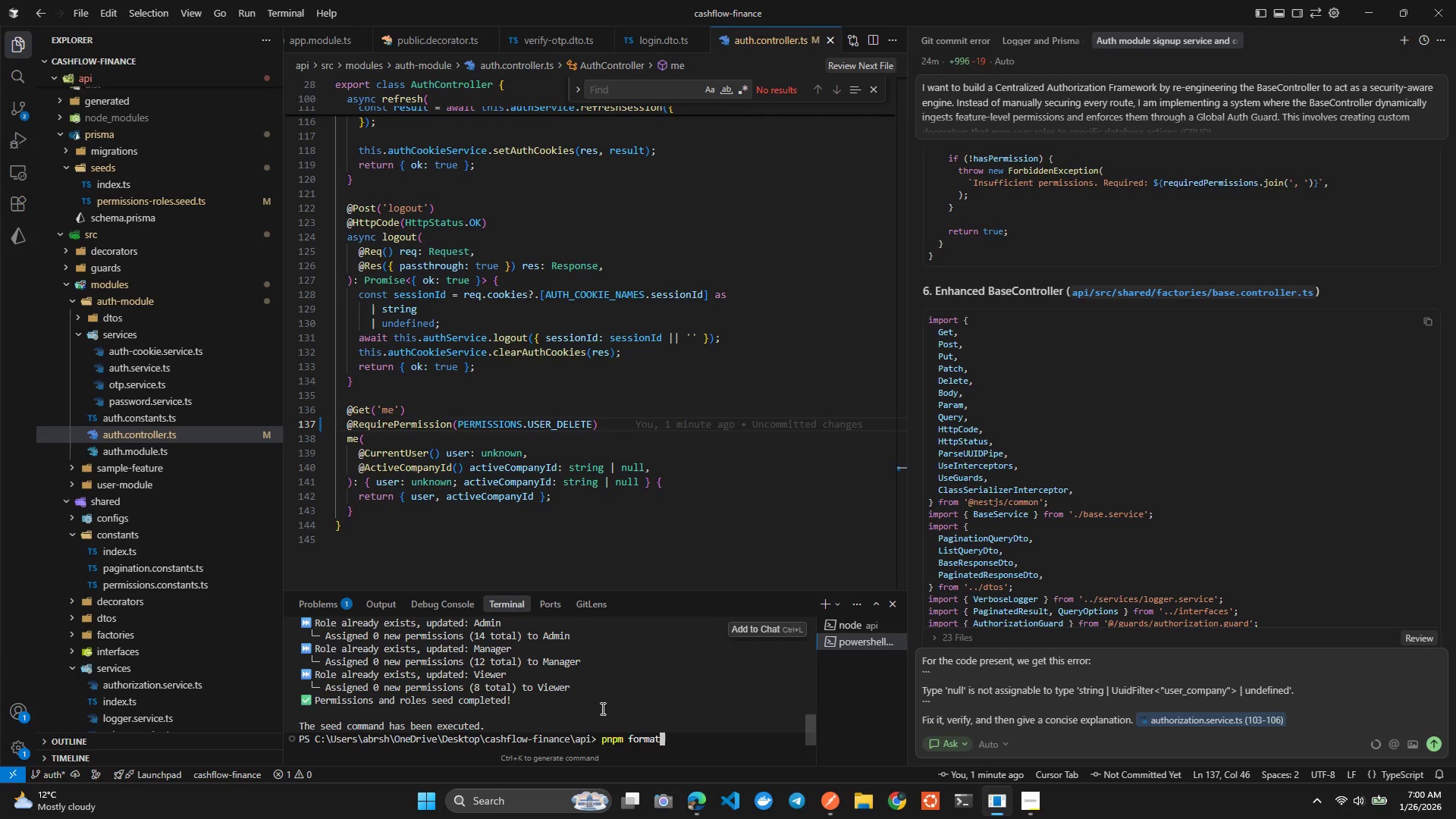 
key(ArrowUp)
 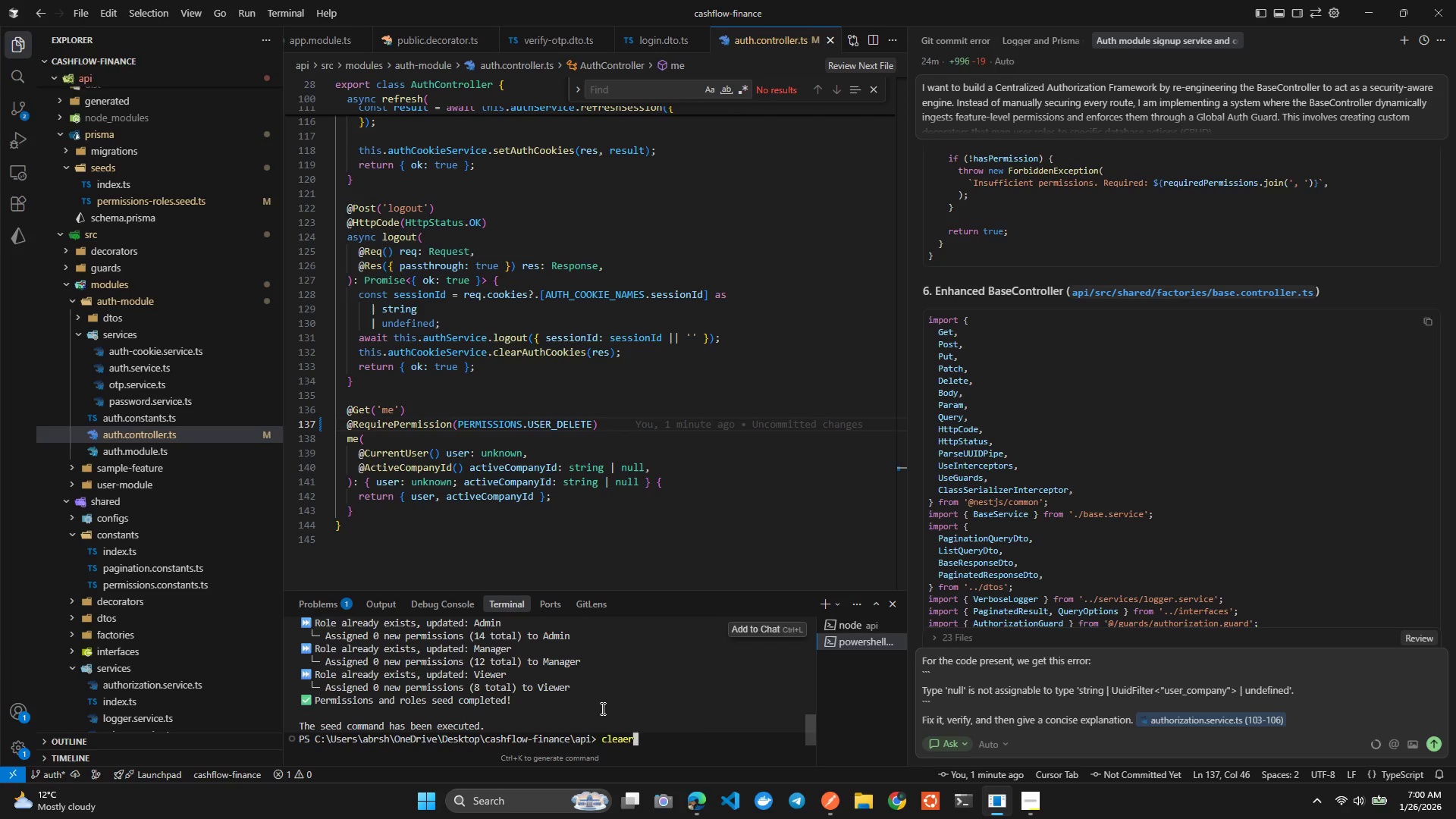 
key(ArrowUp)
 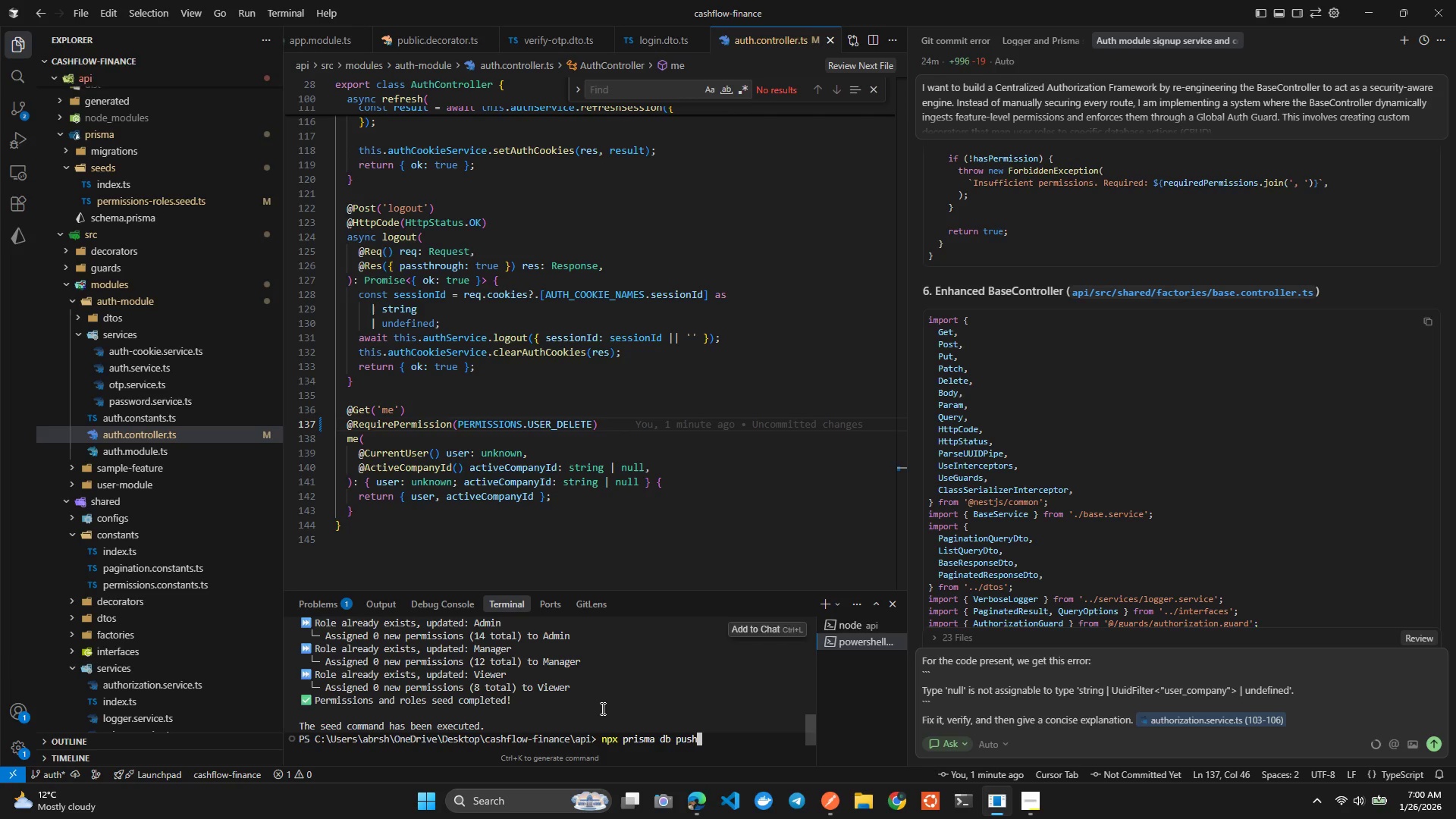 
wait(7.94)
 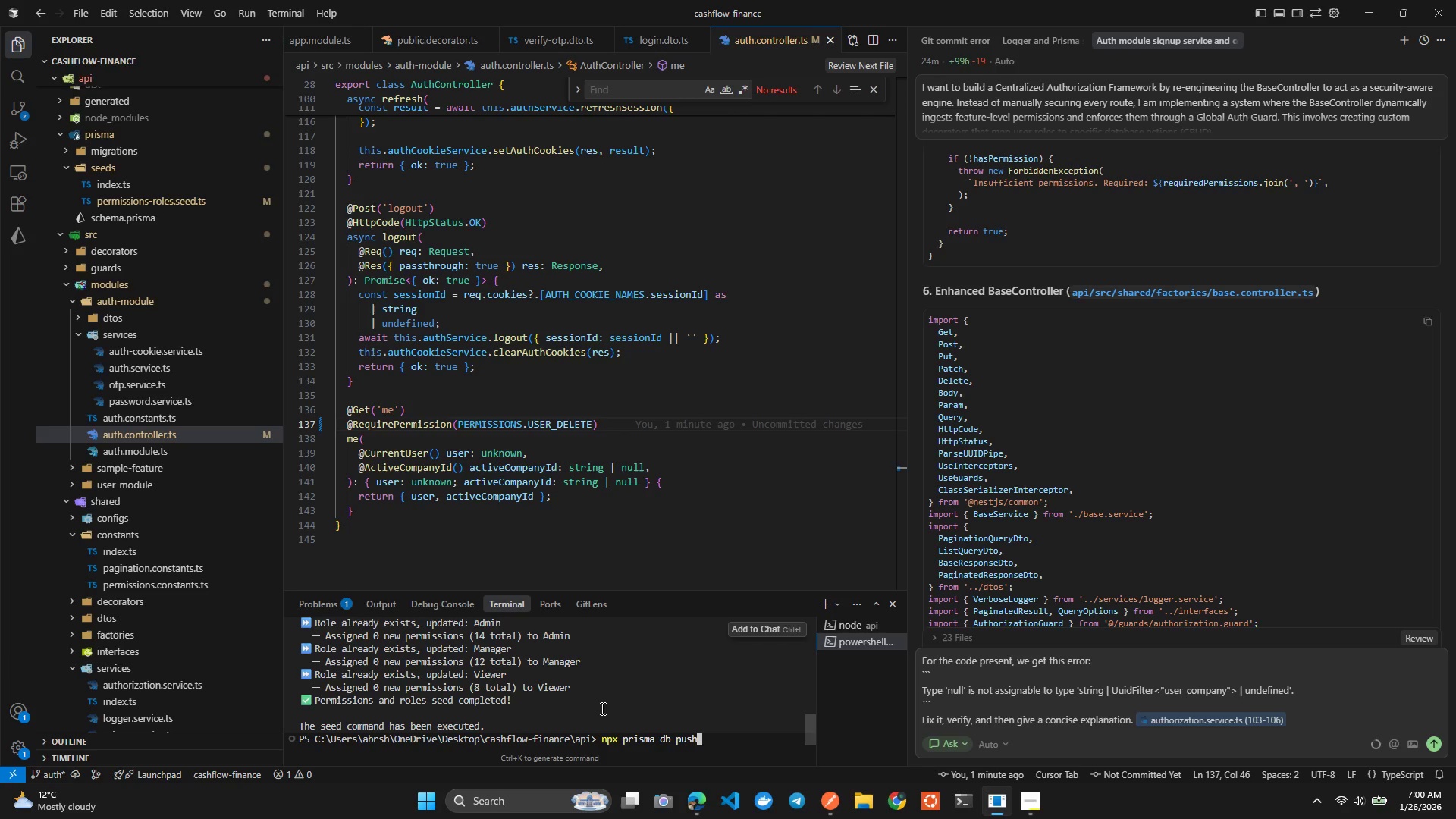 
left_click([563, 441])
 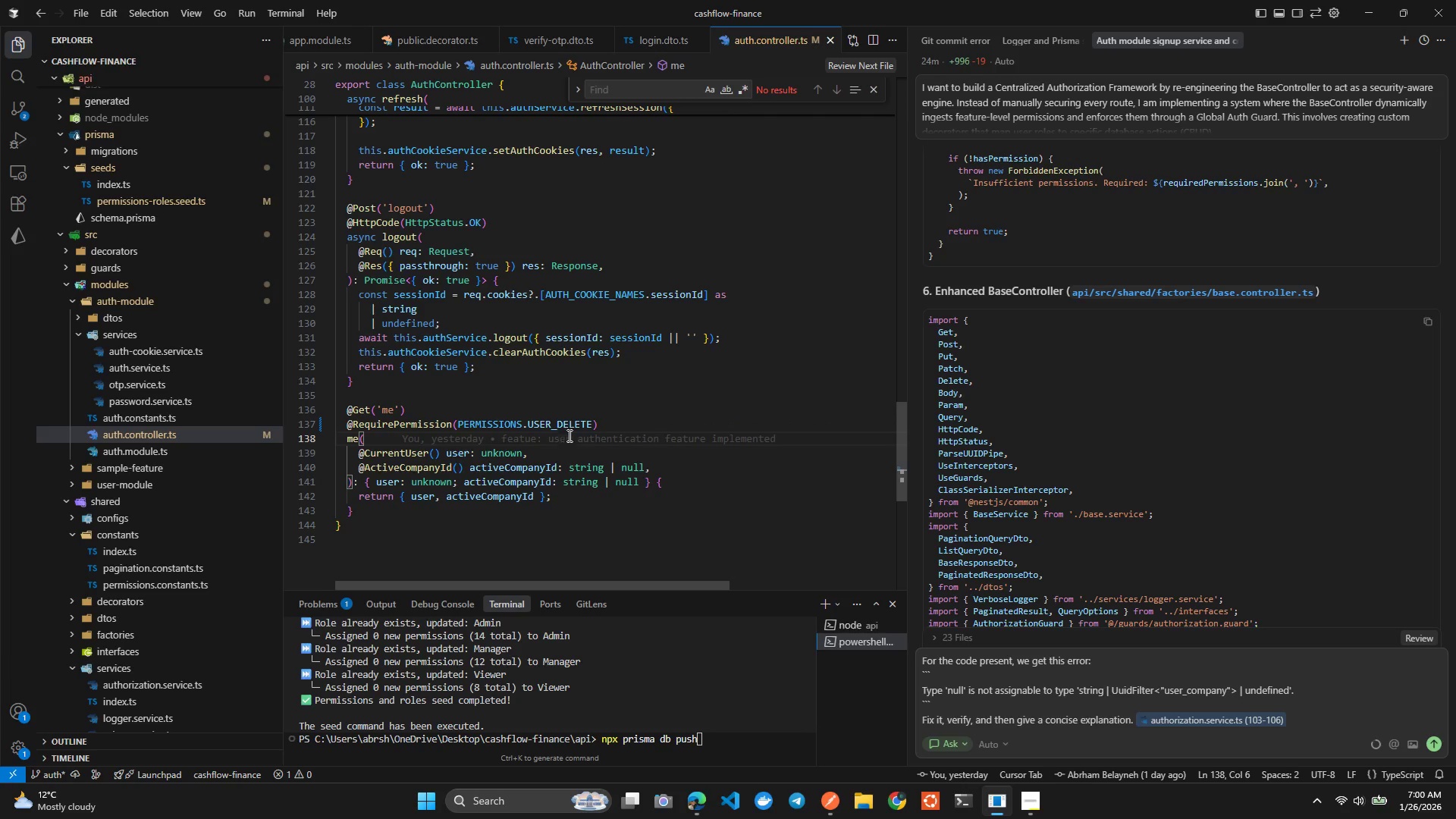 
left_click([579, 423])
 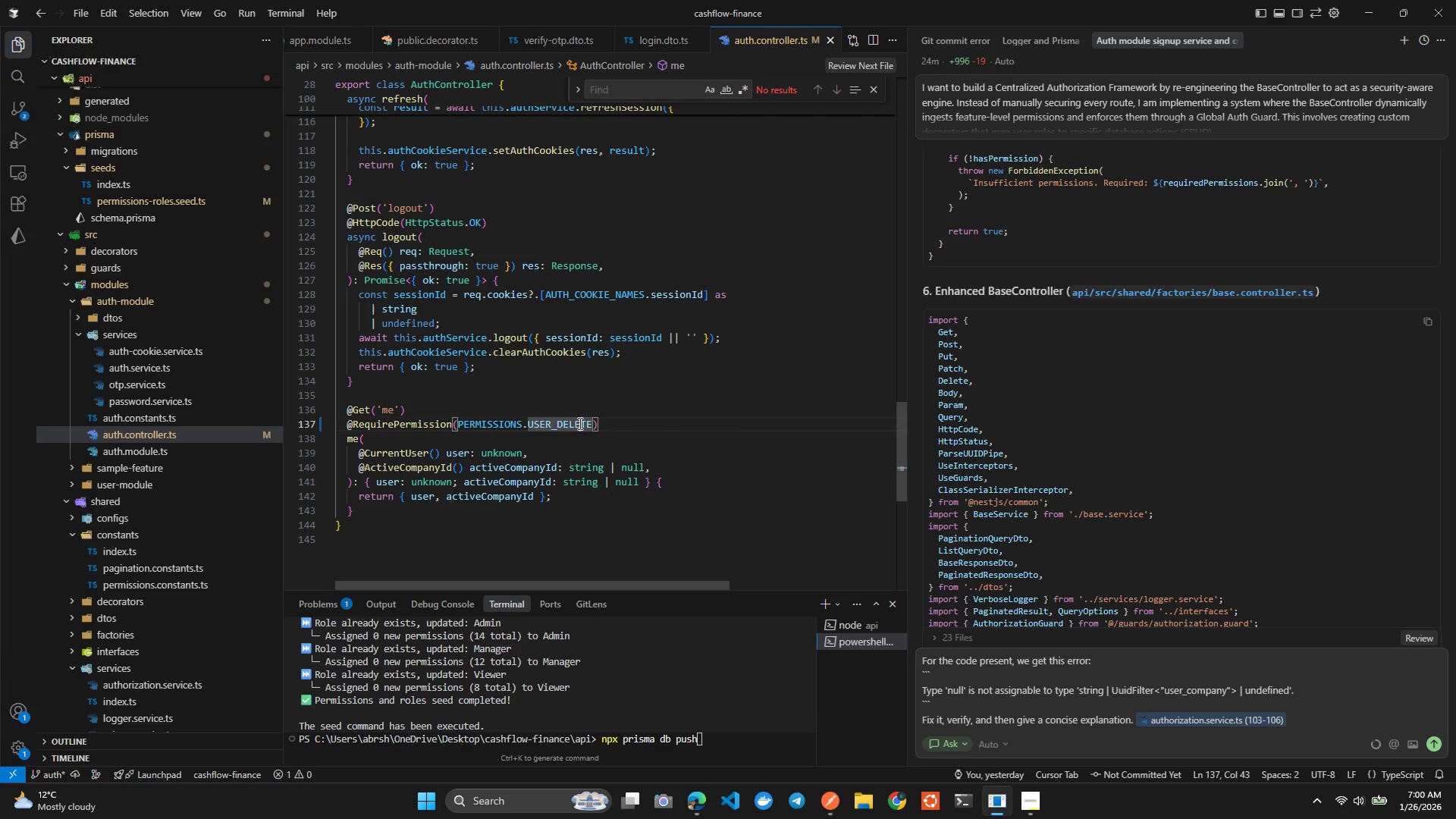 
key(Control+Tab)
 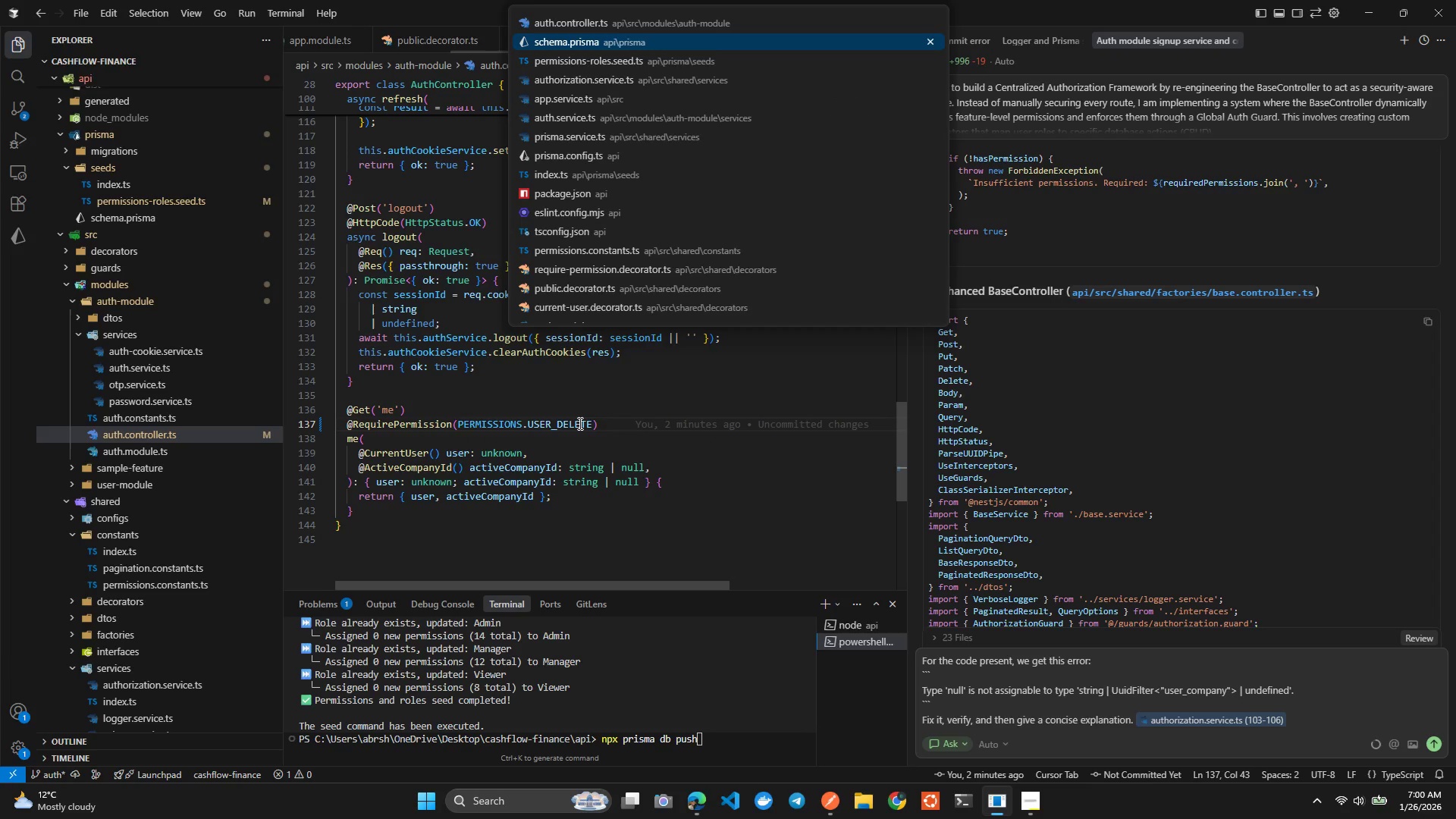 
key(Control+Tab)
 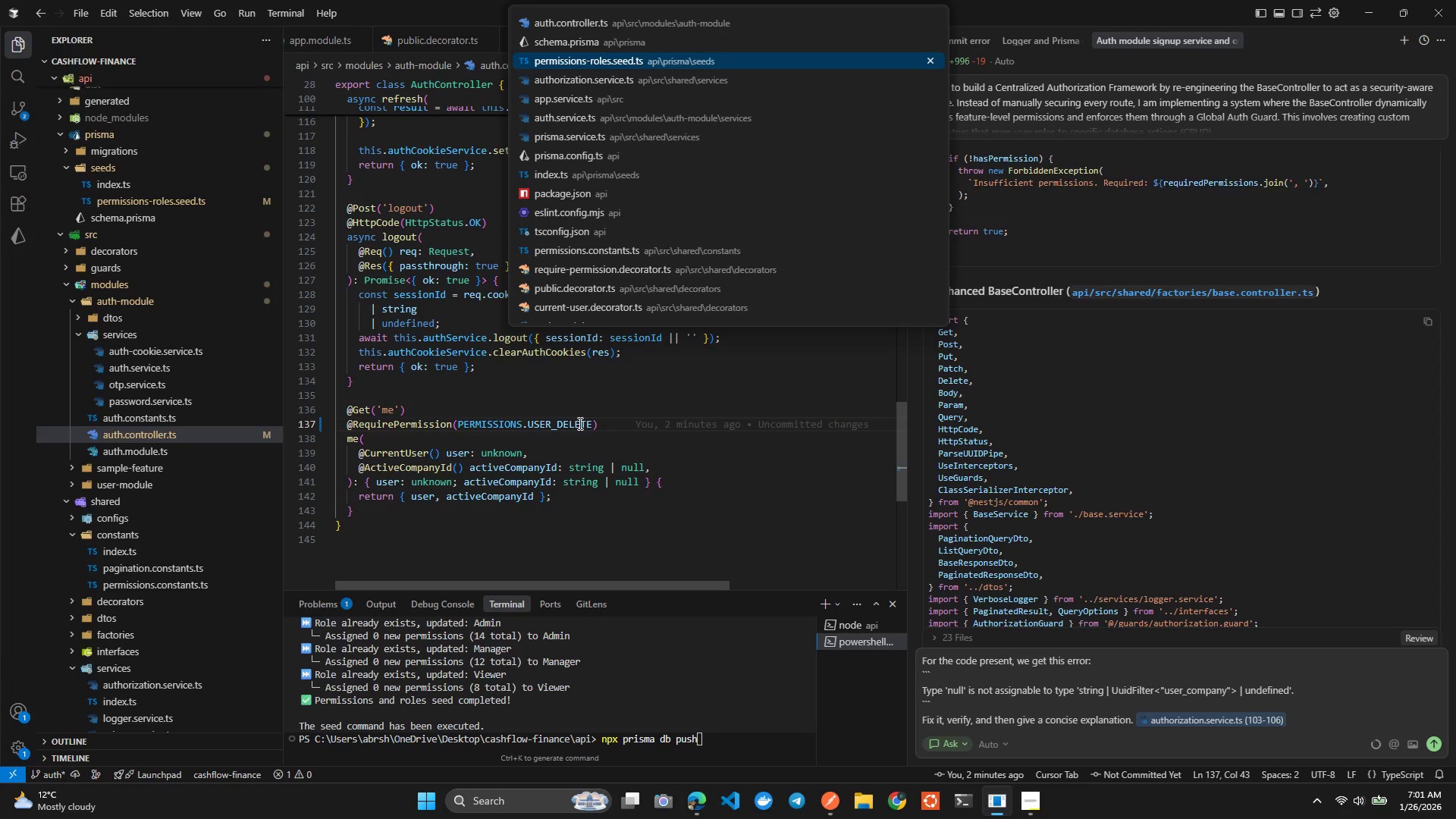 
wait(16.17)
 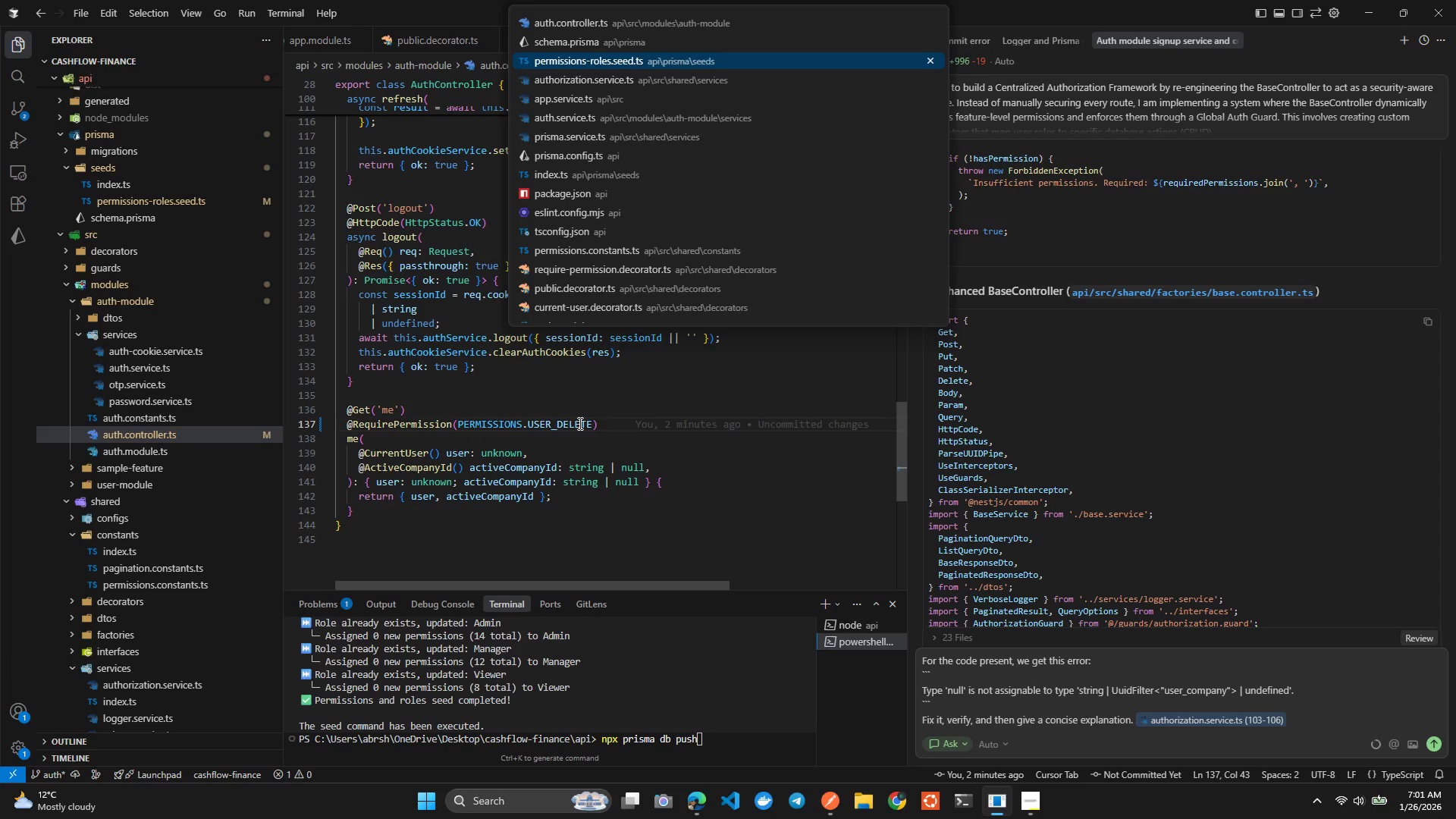 
key(Control+Tab)
 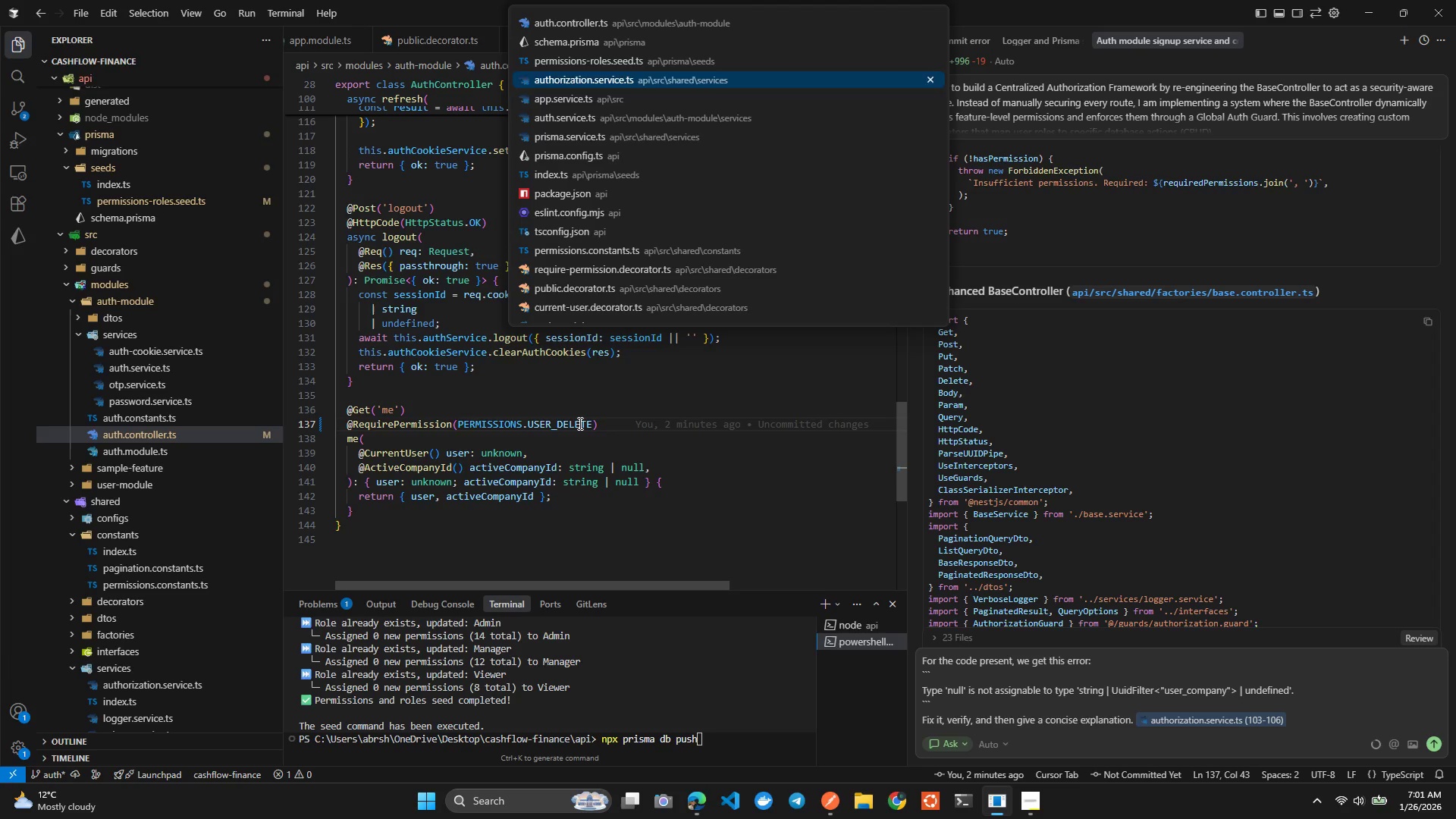 
key(Control+Tab)
 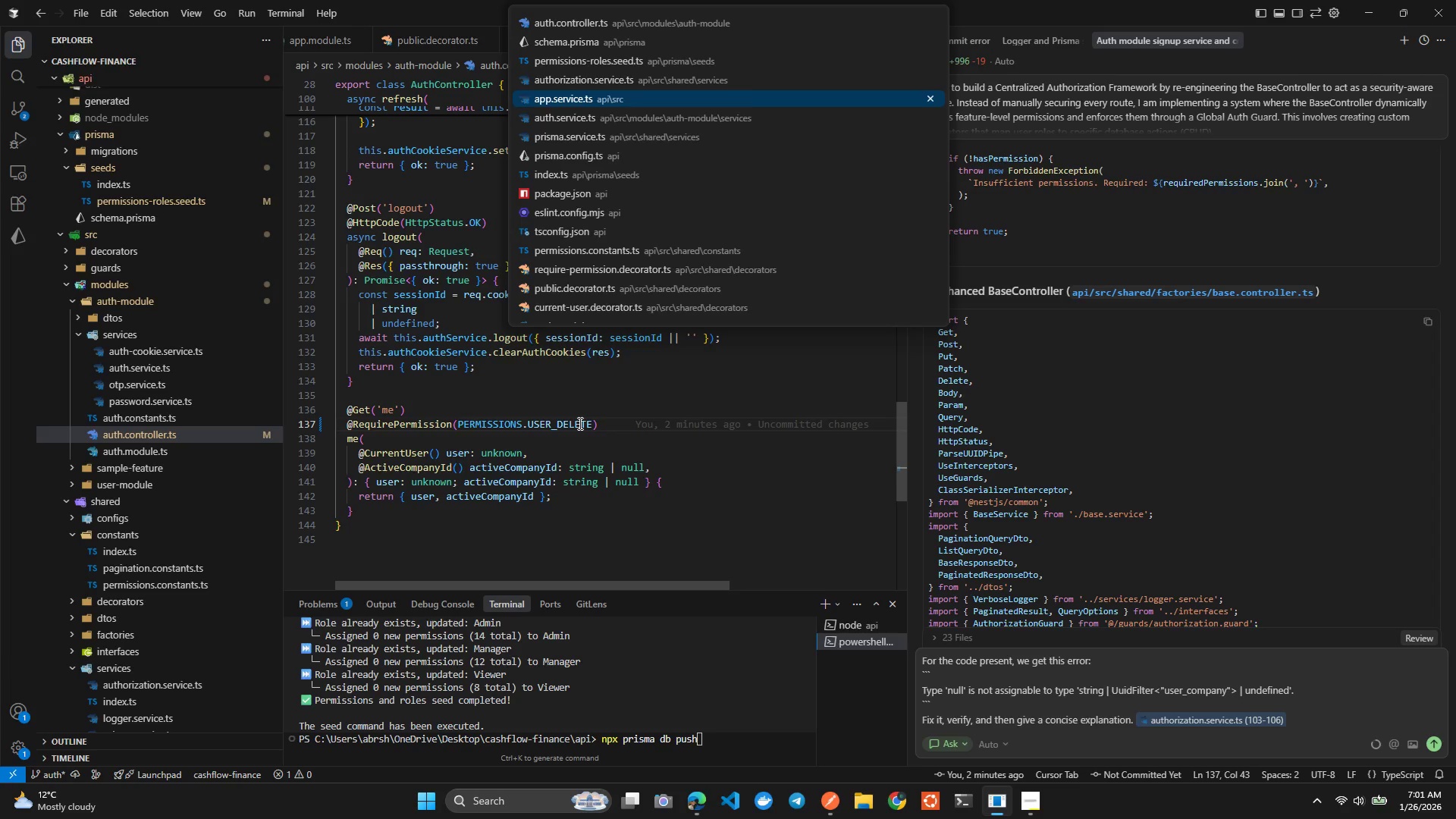 
key(Control+Tab)
 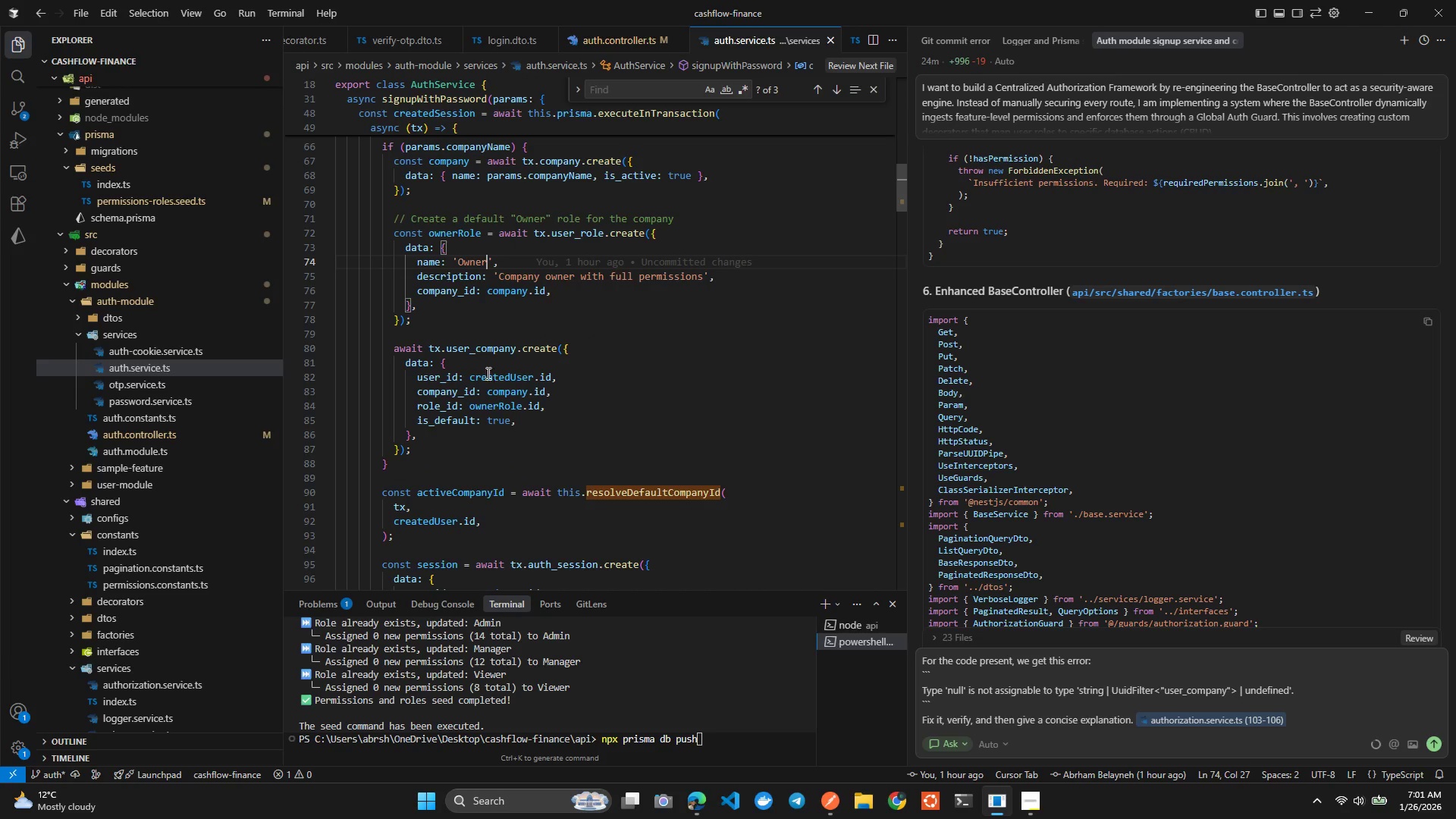 
left_click([514, 284])
 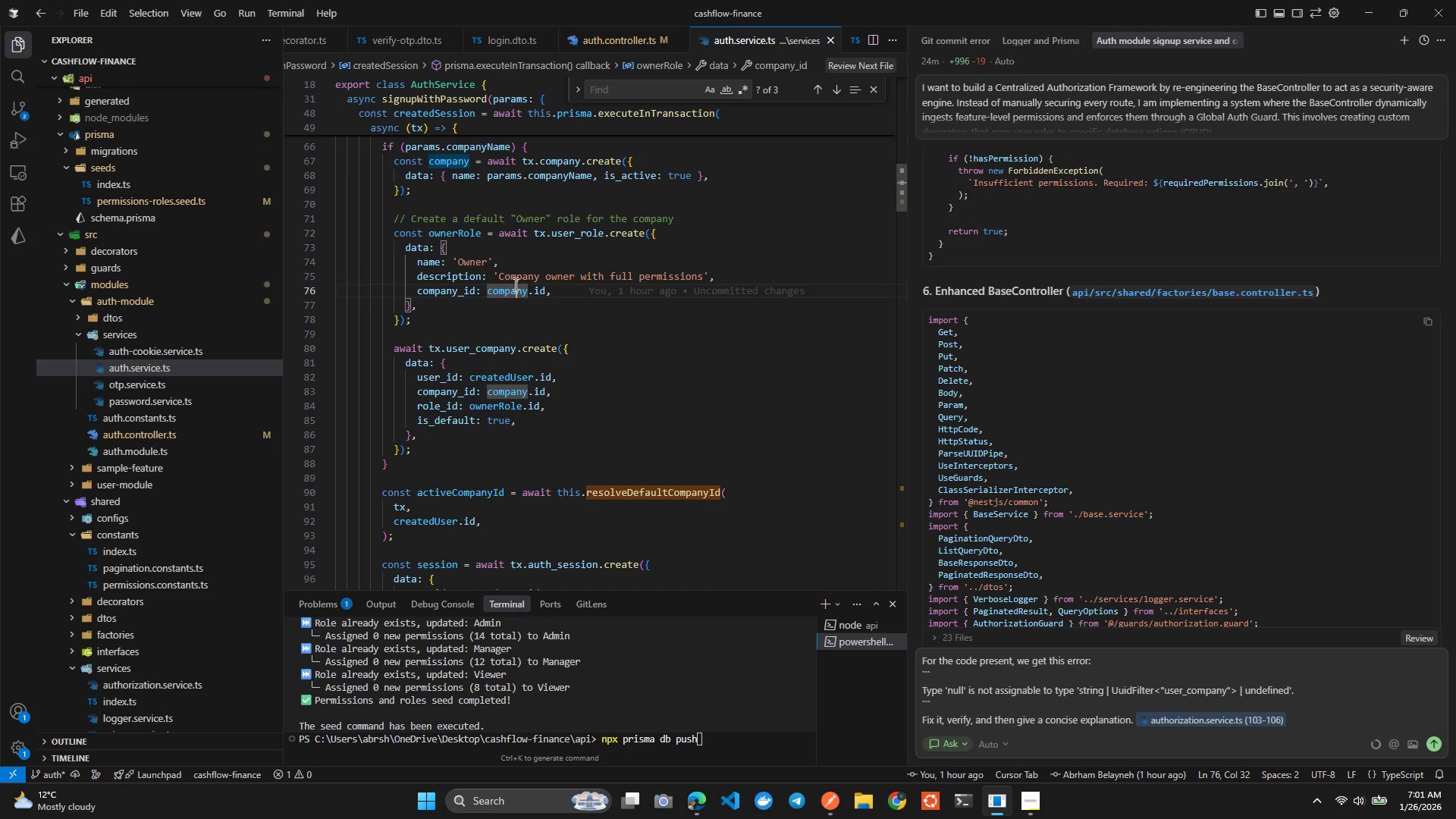 
left_click([500, 402])
 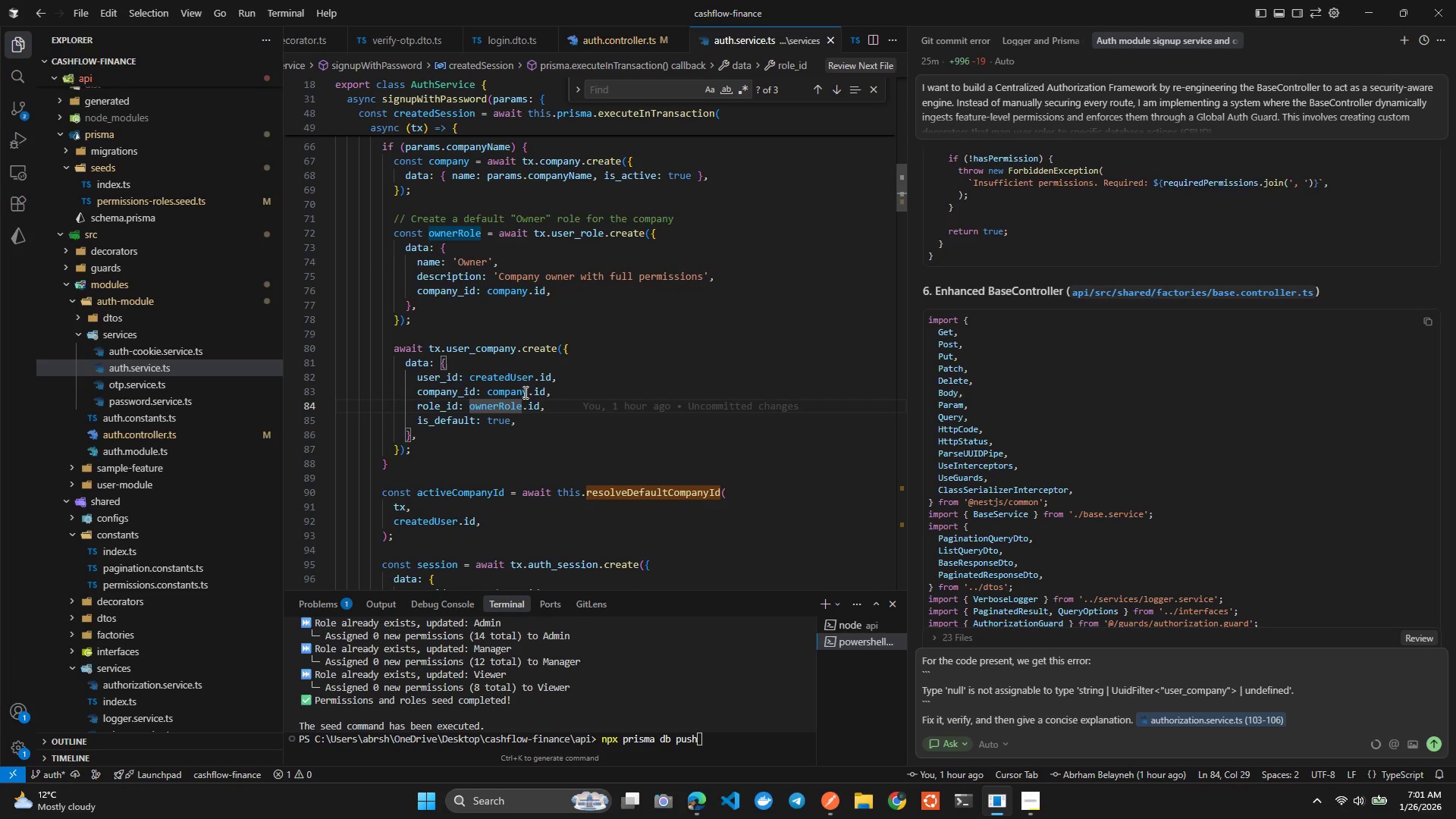 
left_click([508, 405])
 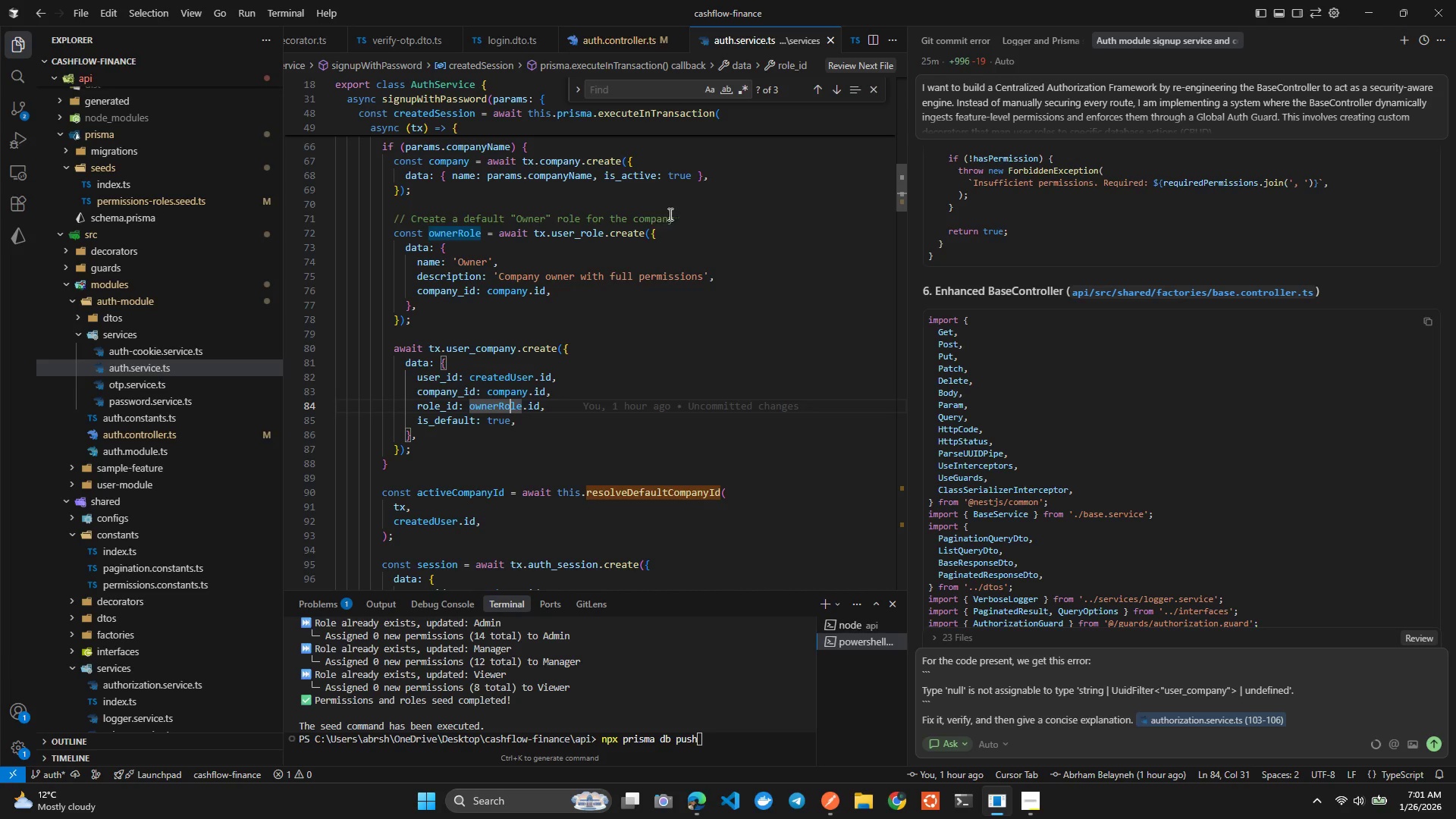 
left_click([685, 216])
 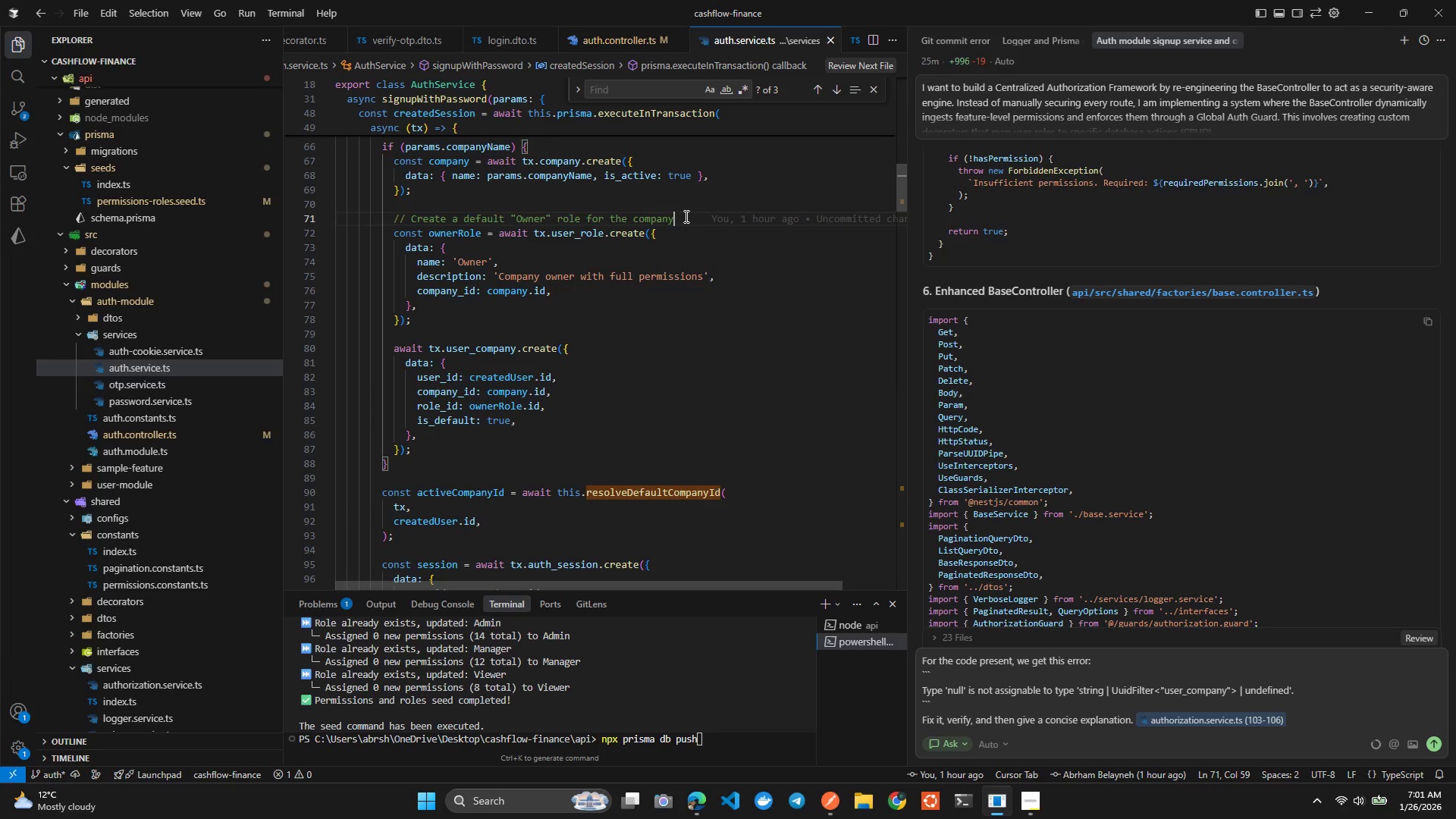 
key(Control+Enter)
 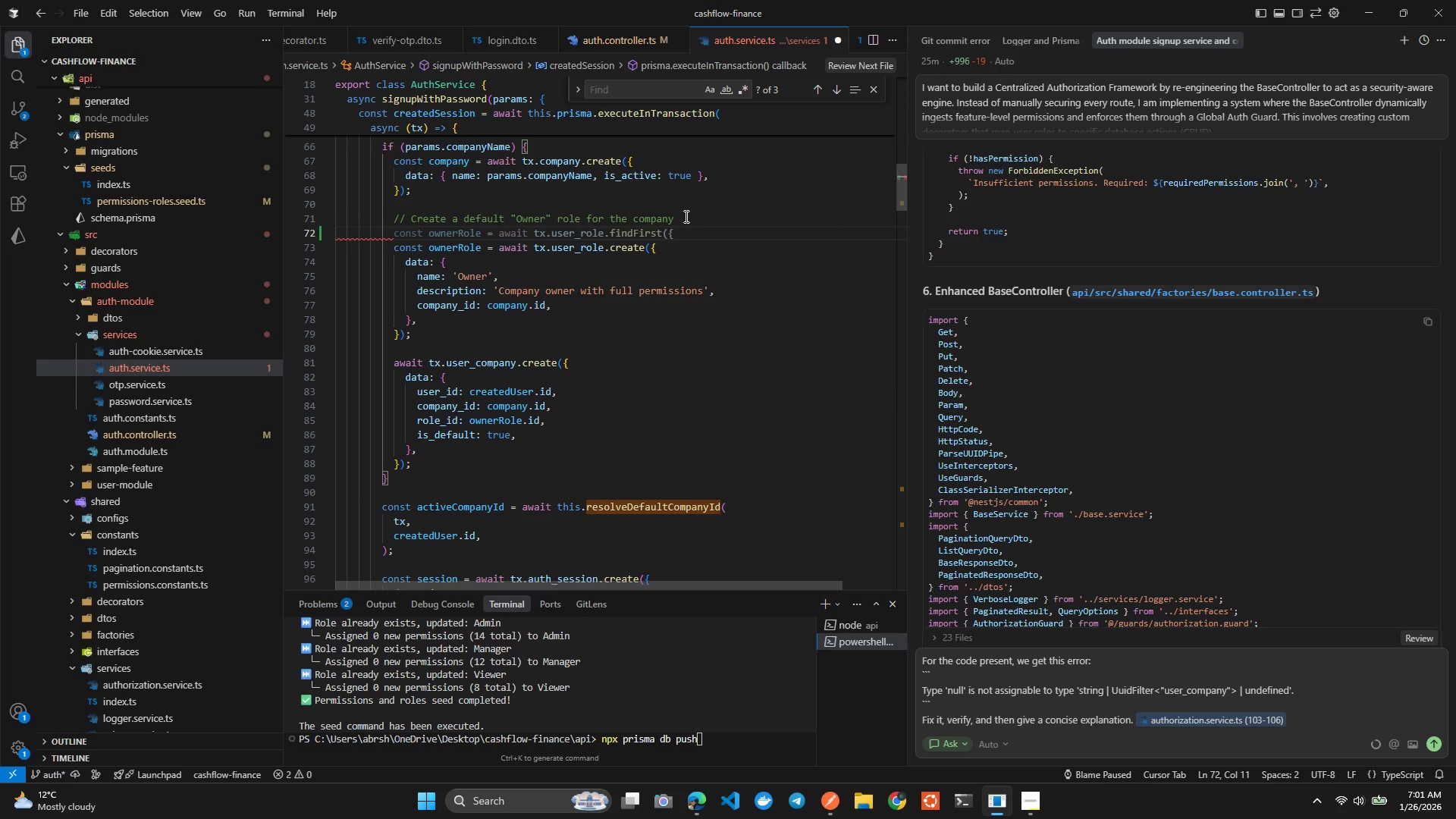 
type(if)
key(Backspace)
key(Backspace)
type(const )
key(Tab)
key(Tab)
 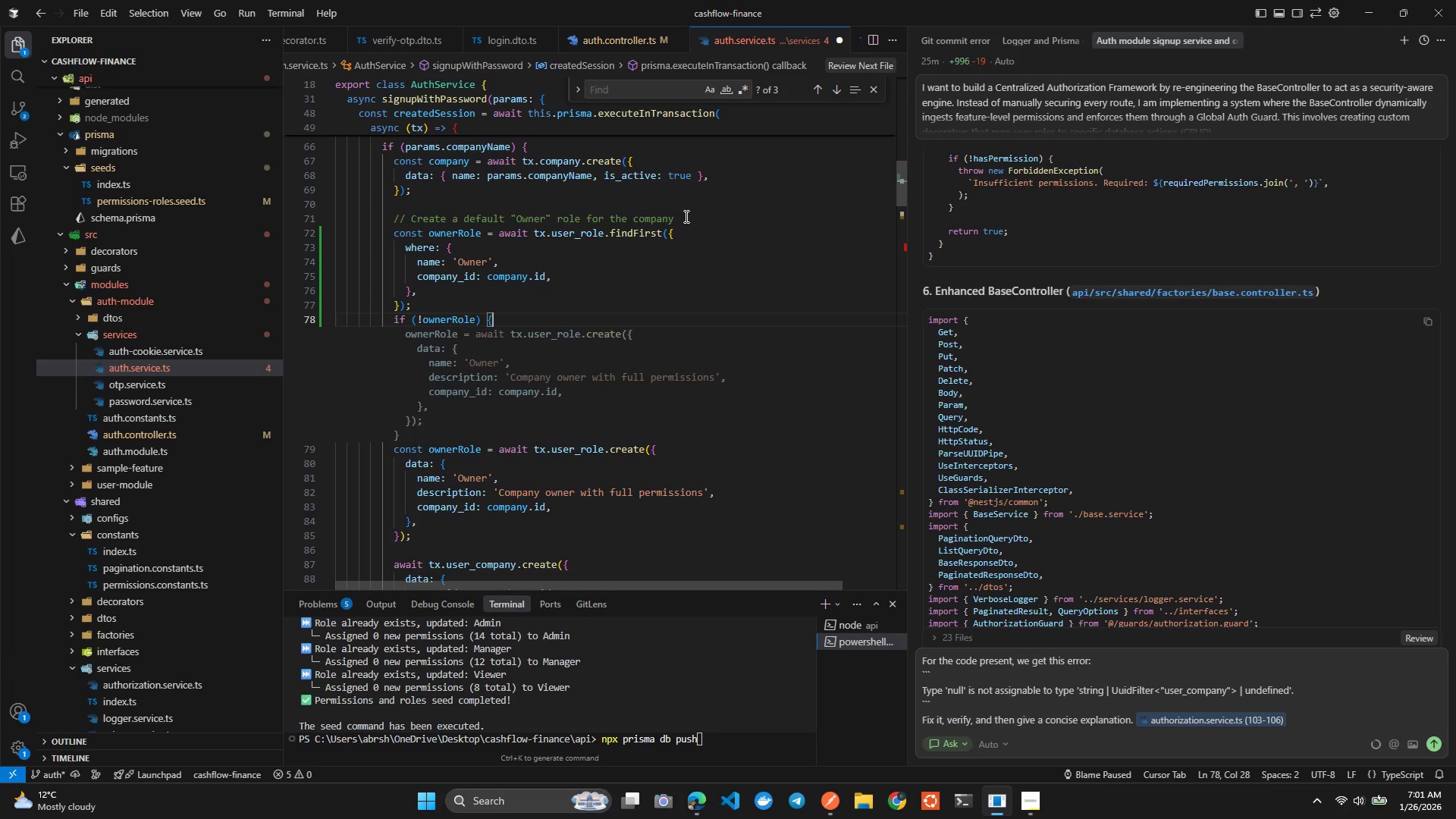 
key(Tab)
 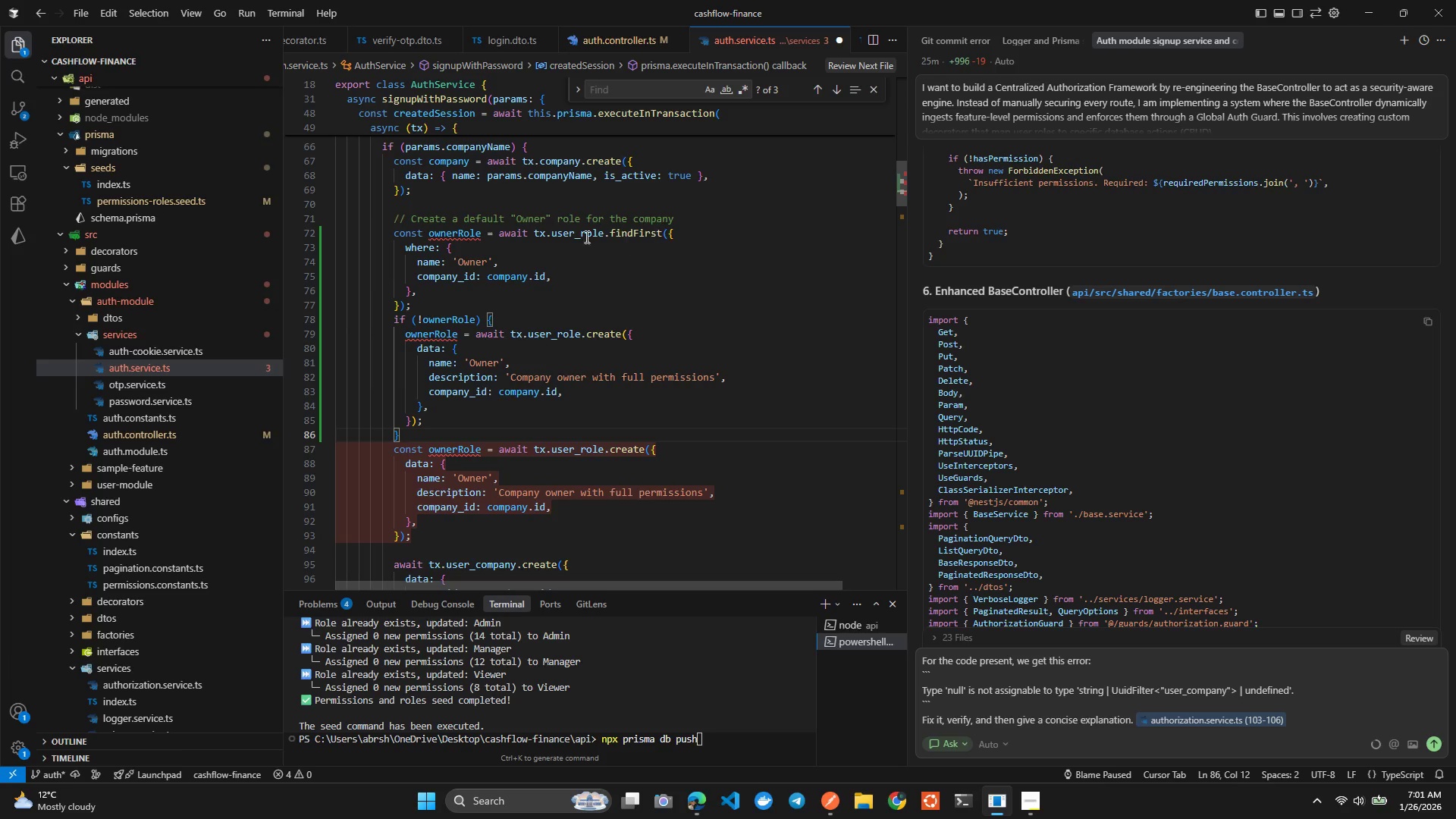 
left_click([413, 235])
 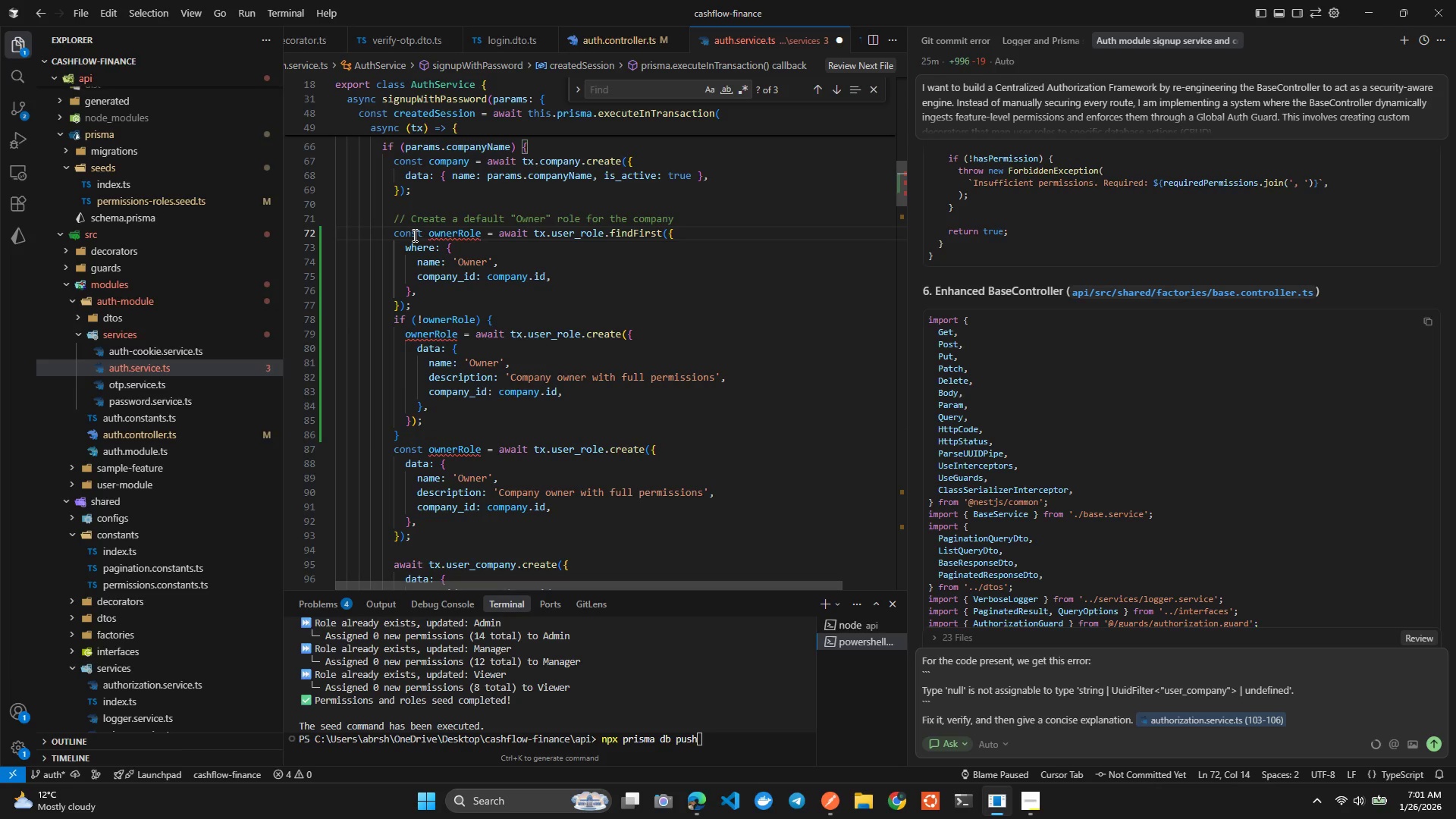 
key(ArrowRight)
 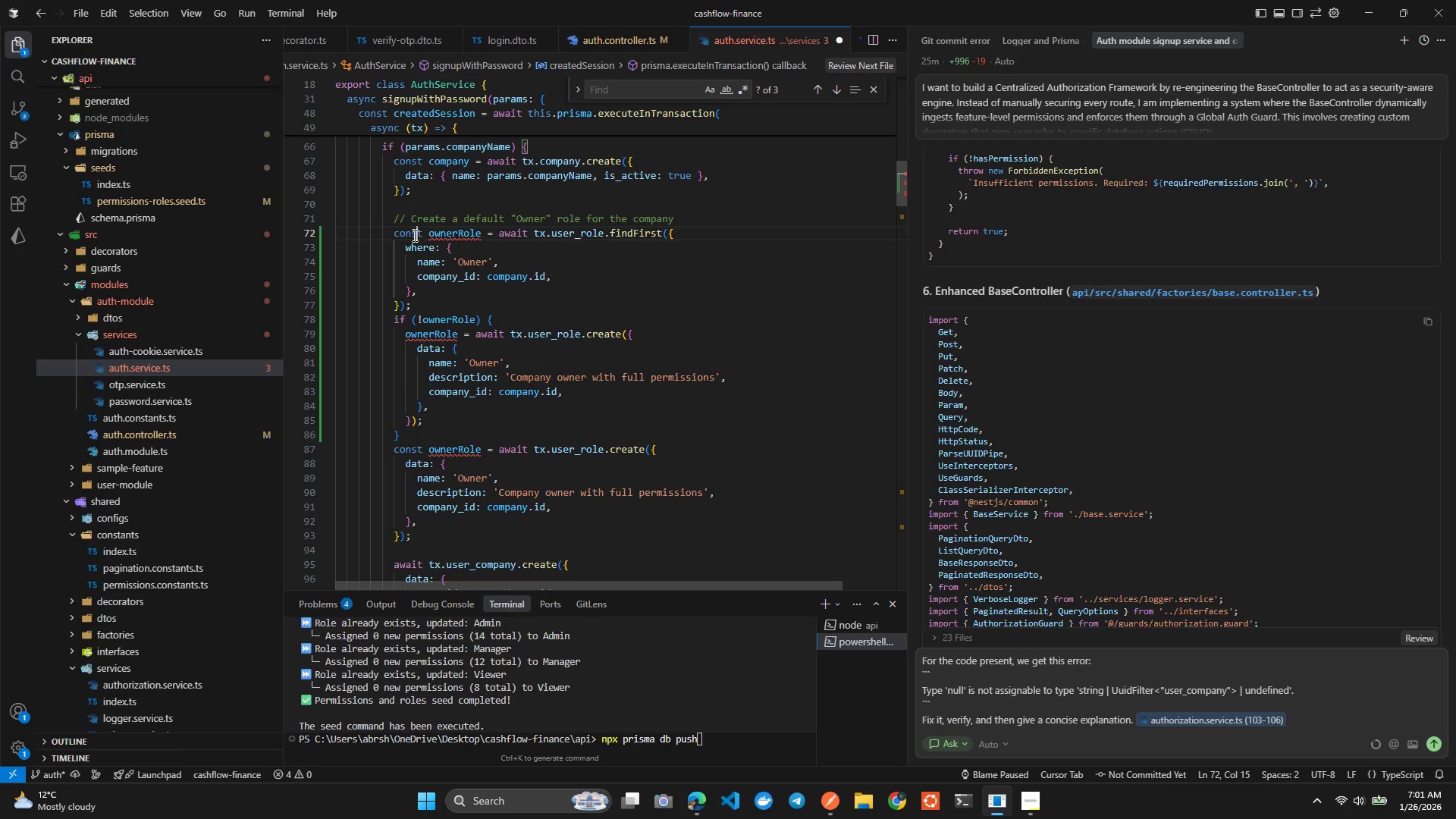 
key(ArrowRight)
 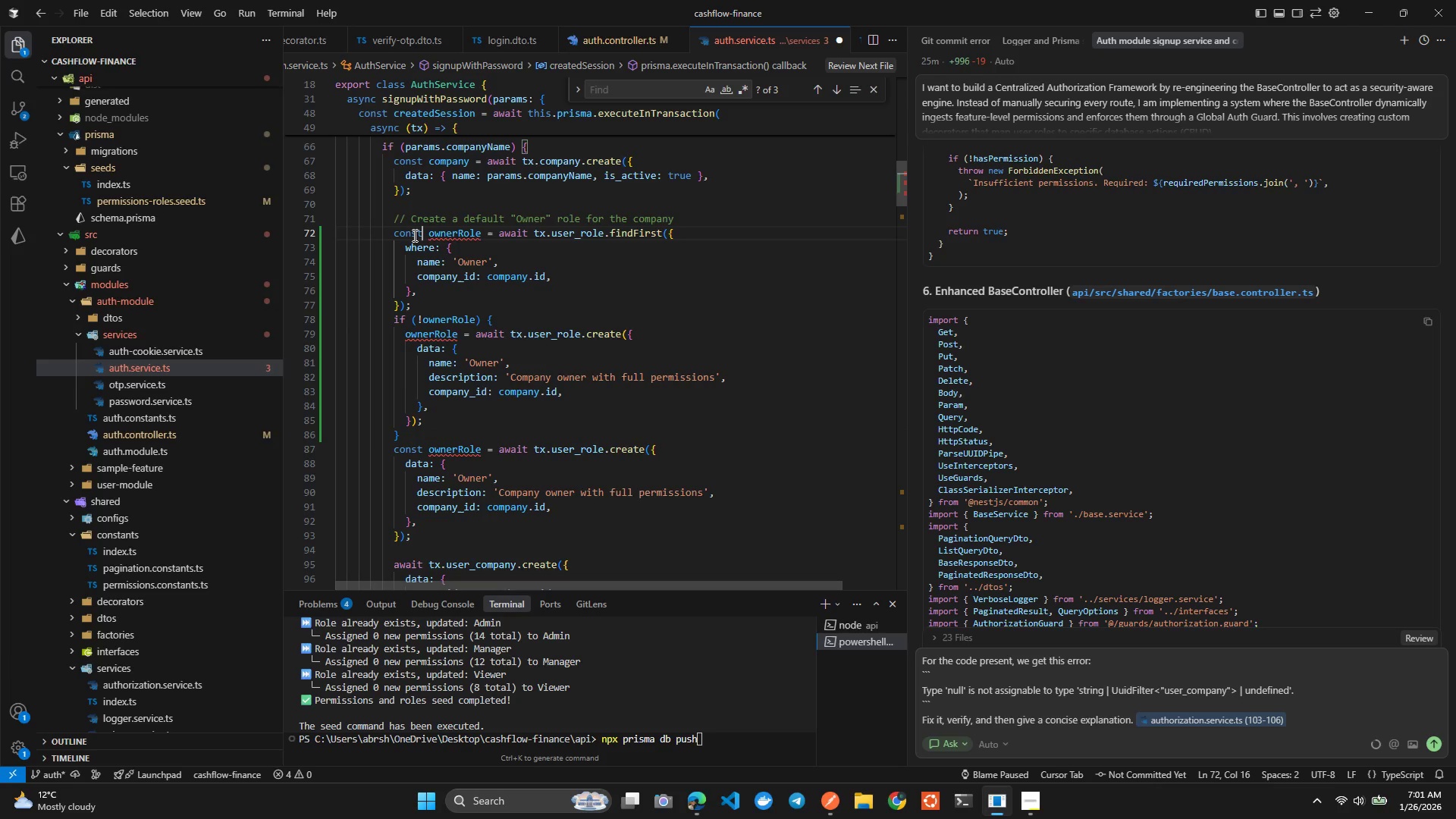 
hold_key(key=ArrowLeft, duration=0.61)
 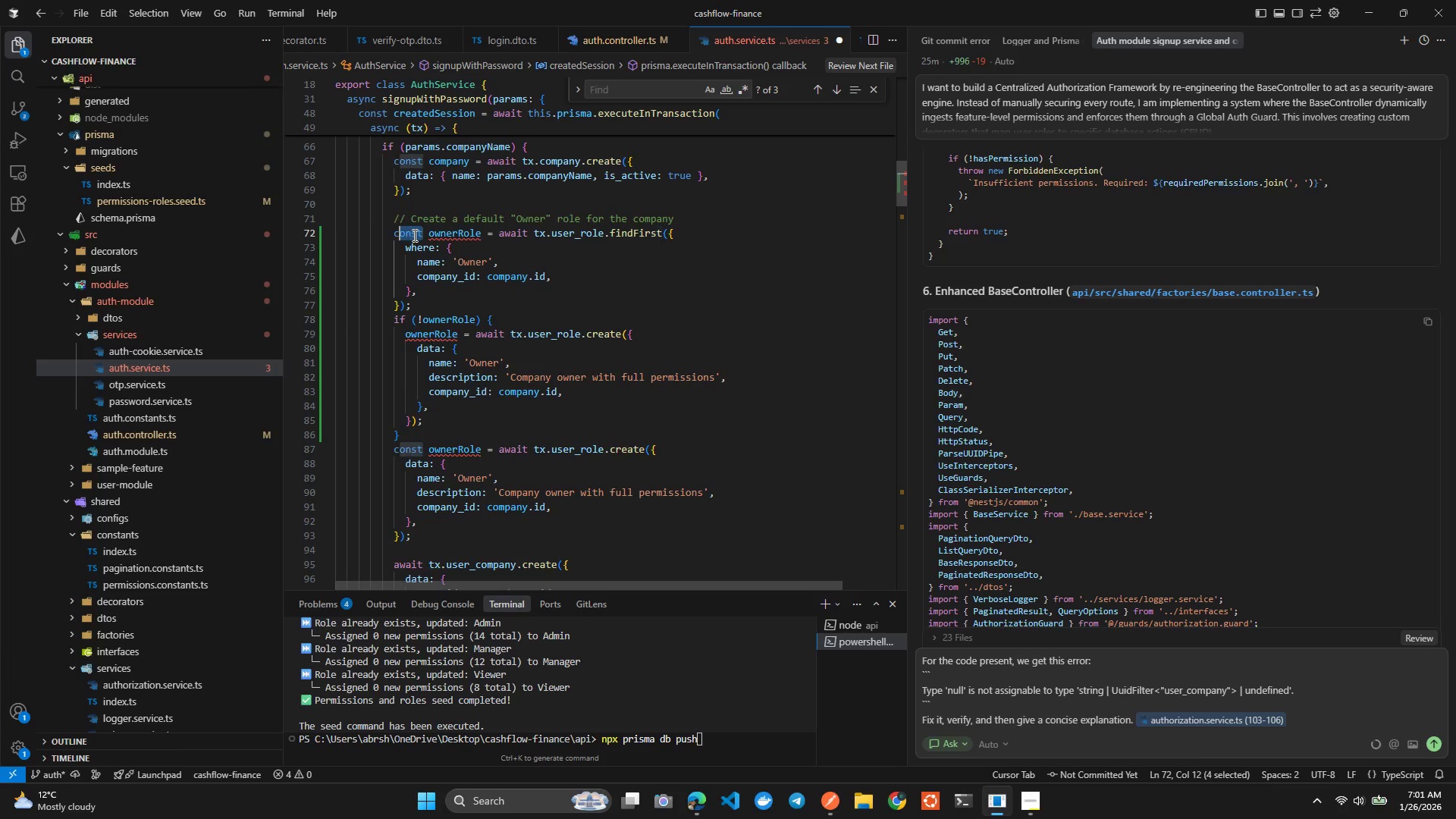 
key(Shift+ArrowLeft)
 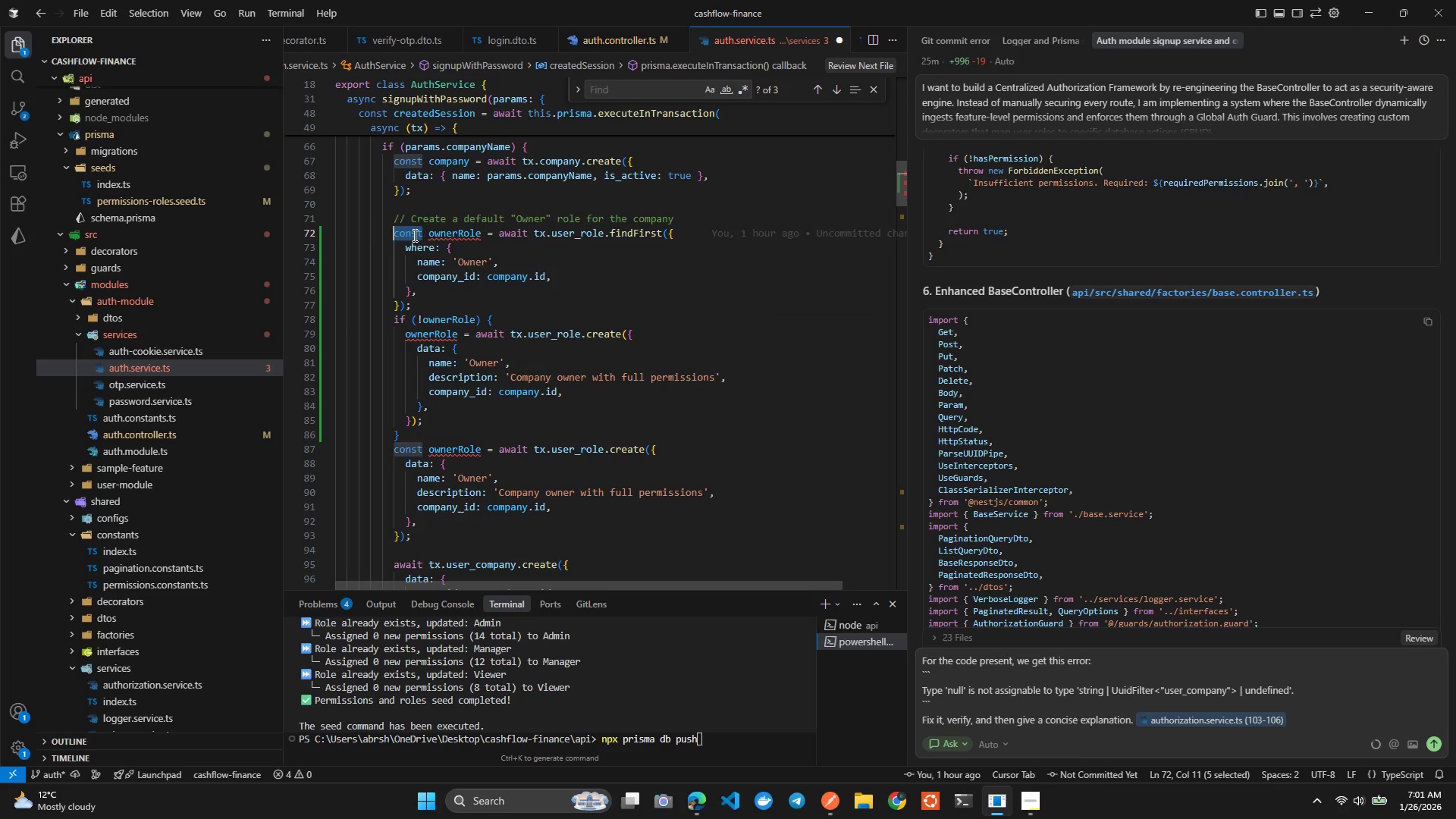 
type(let)
 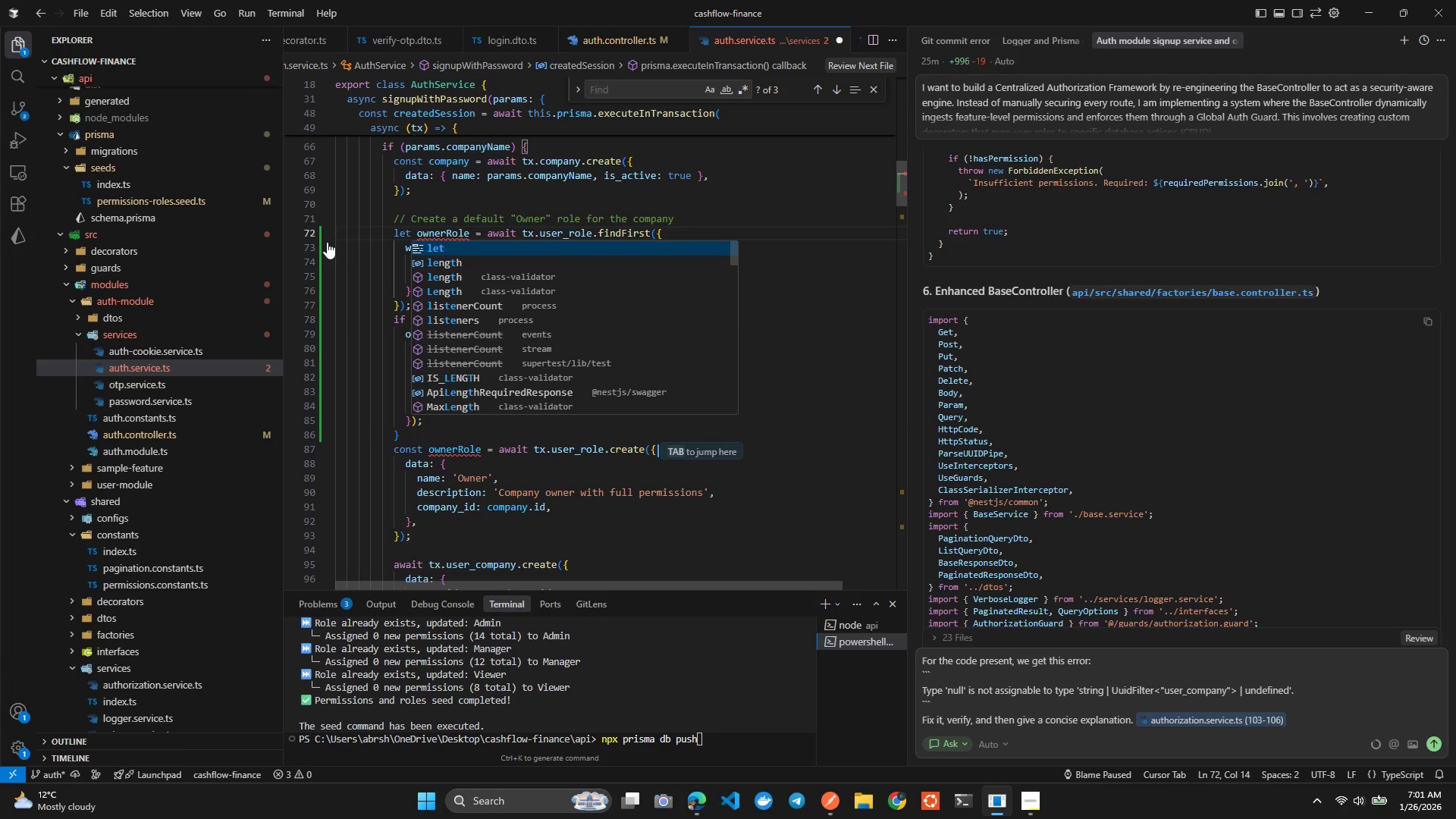 
left_click([391, 238])
 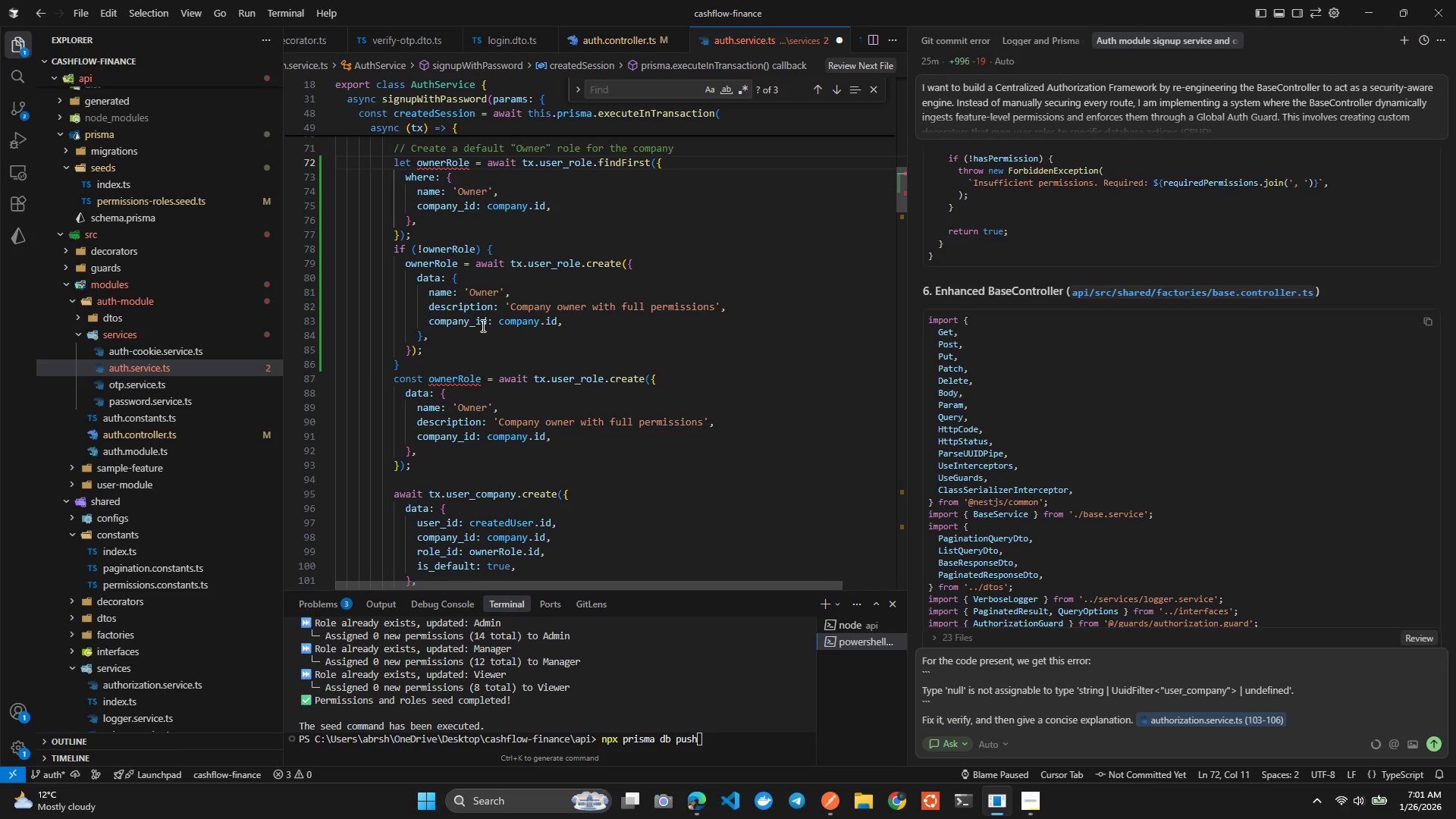 
key(Control+S)
 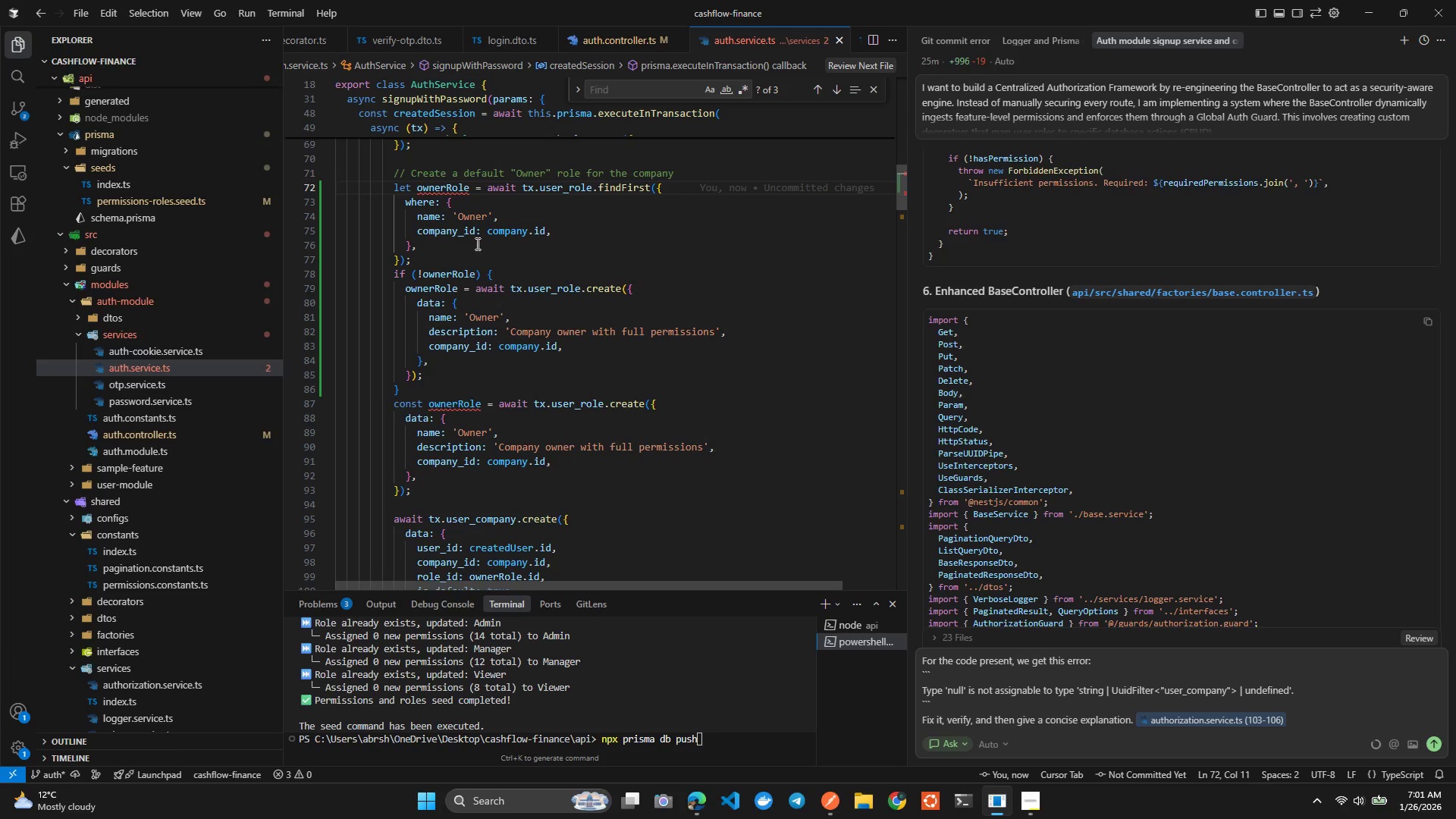 
mouse_move([431, 188])
 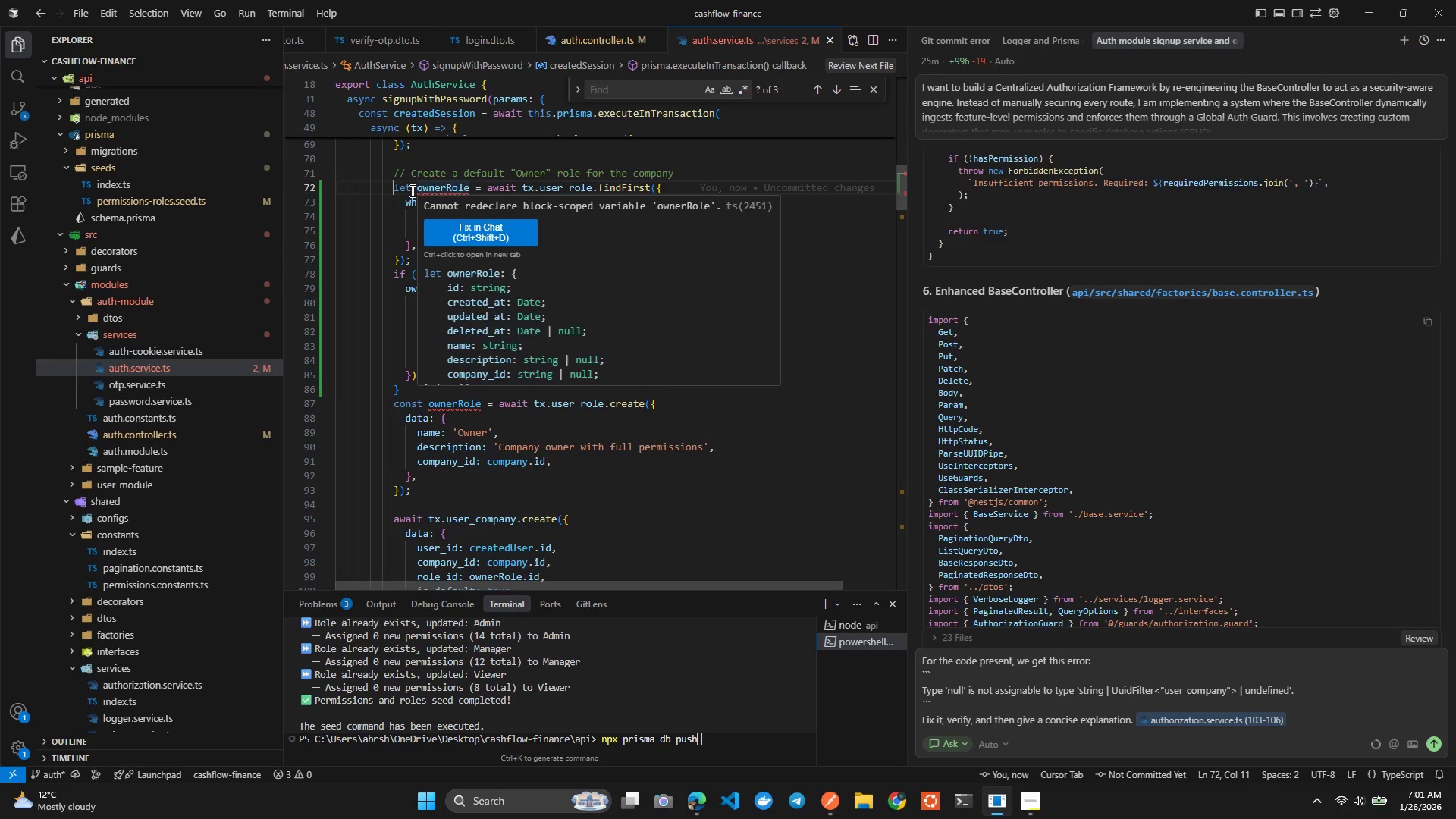 
left_click([411, 190])
 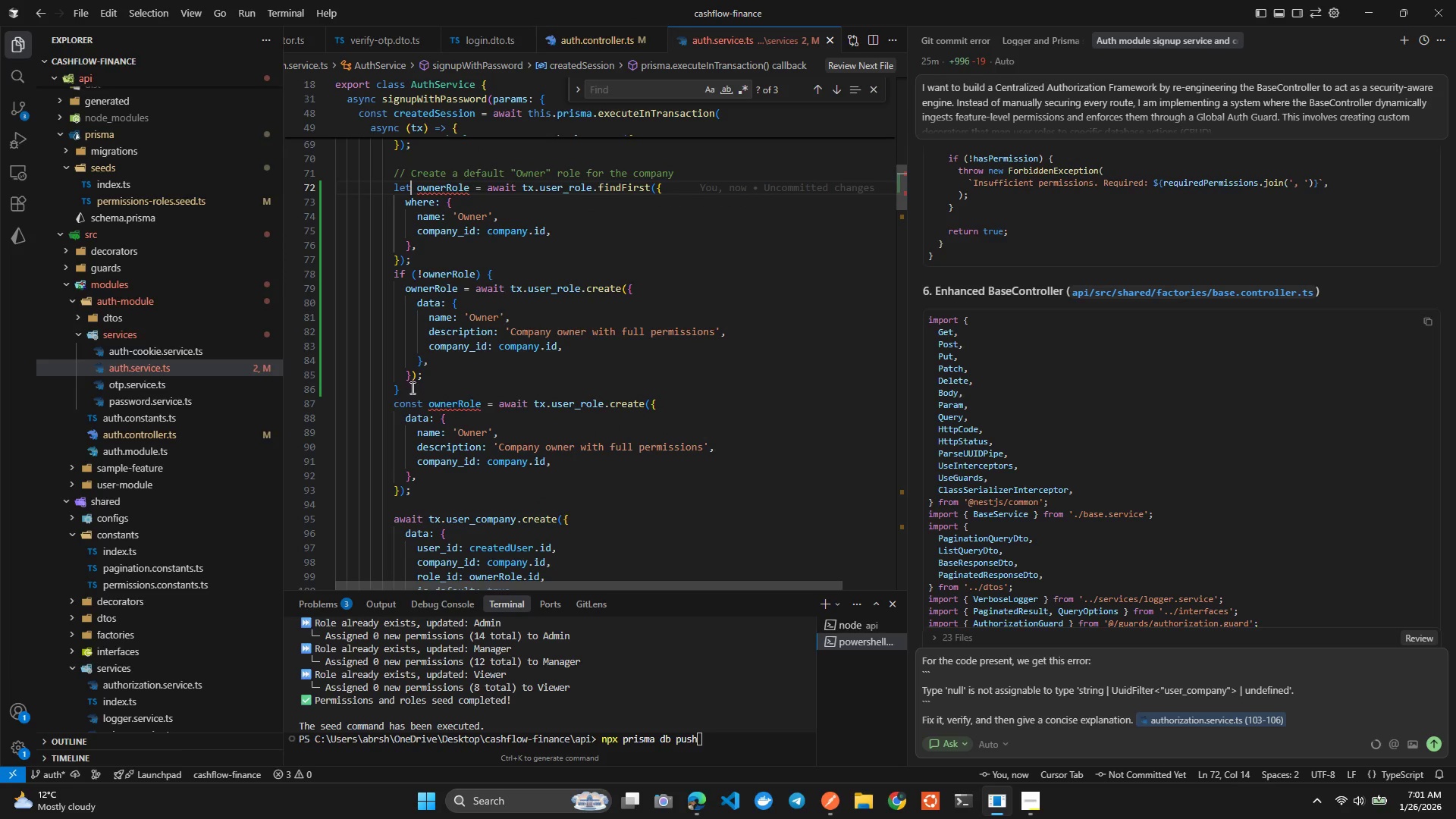 
left_click([422, 406])
 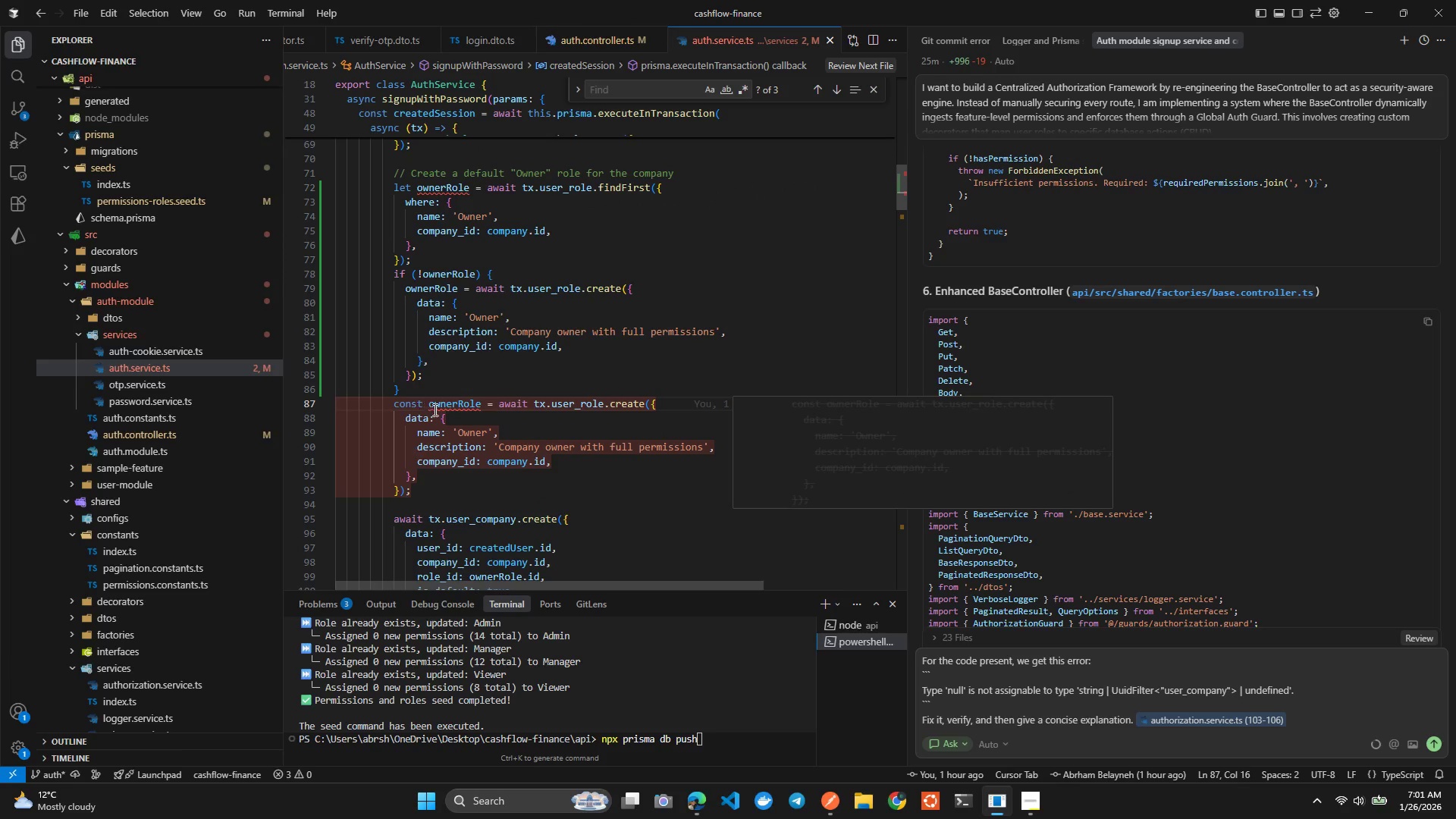 
left_click([430, 404])
 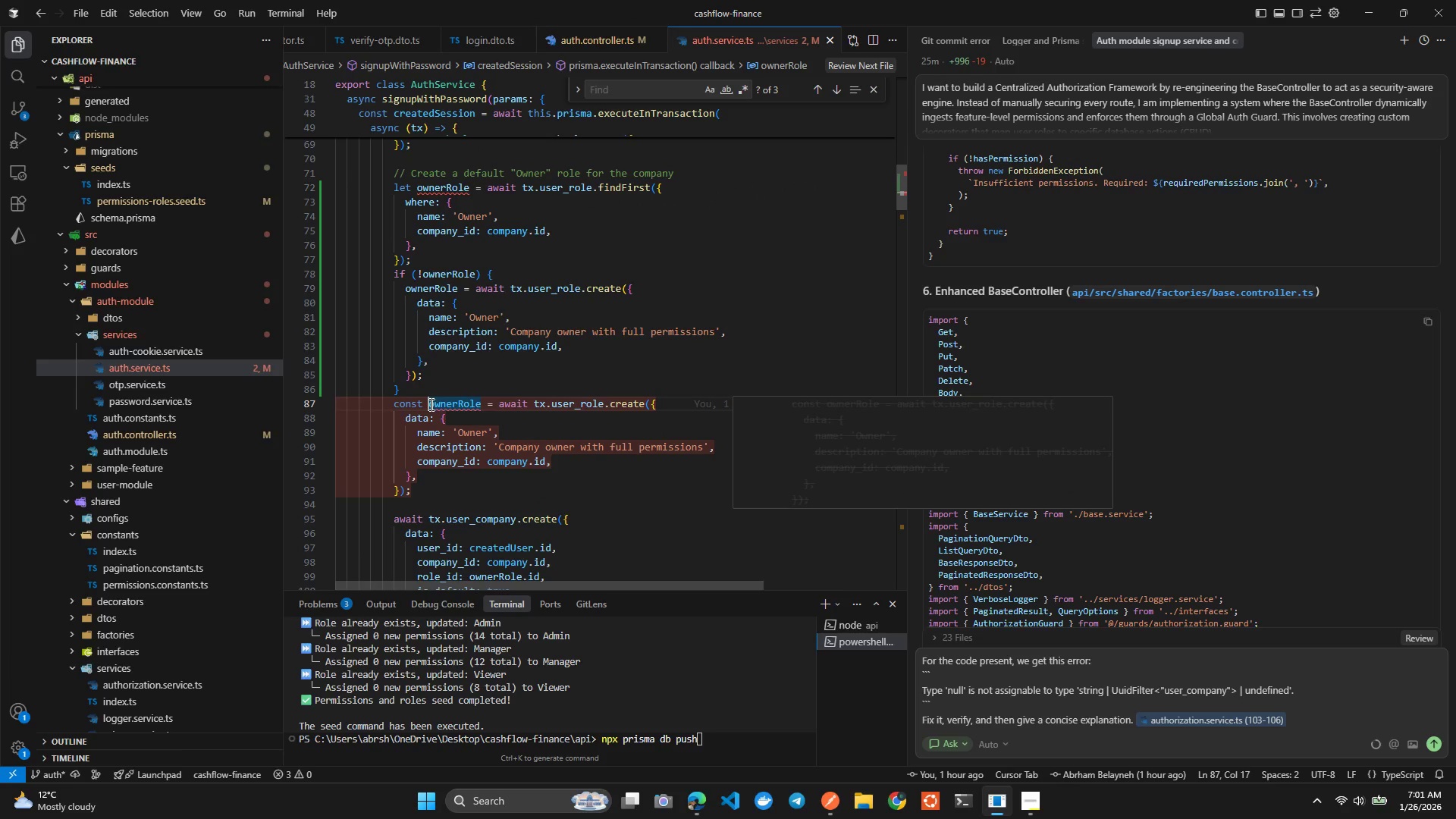 
hold_key(key=ArrowLeft, duration=0.64)
 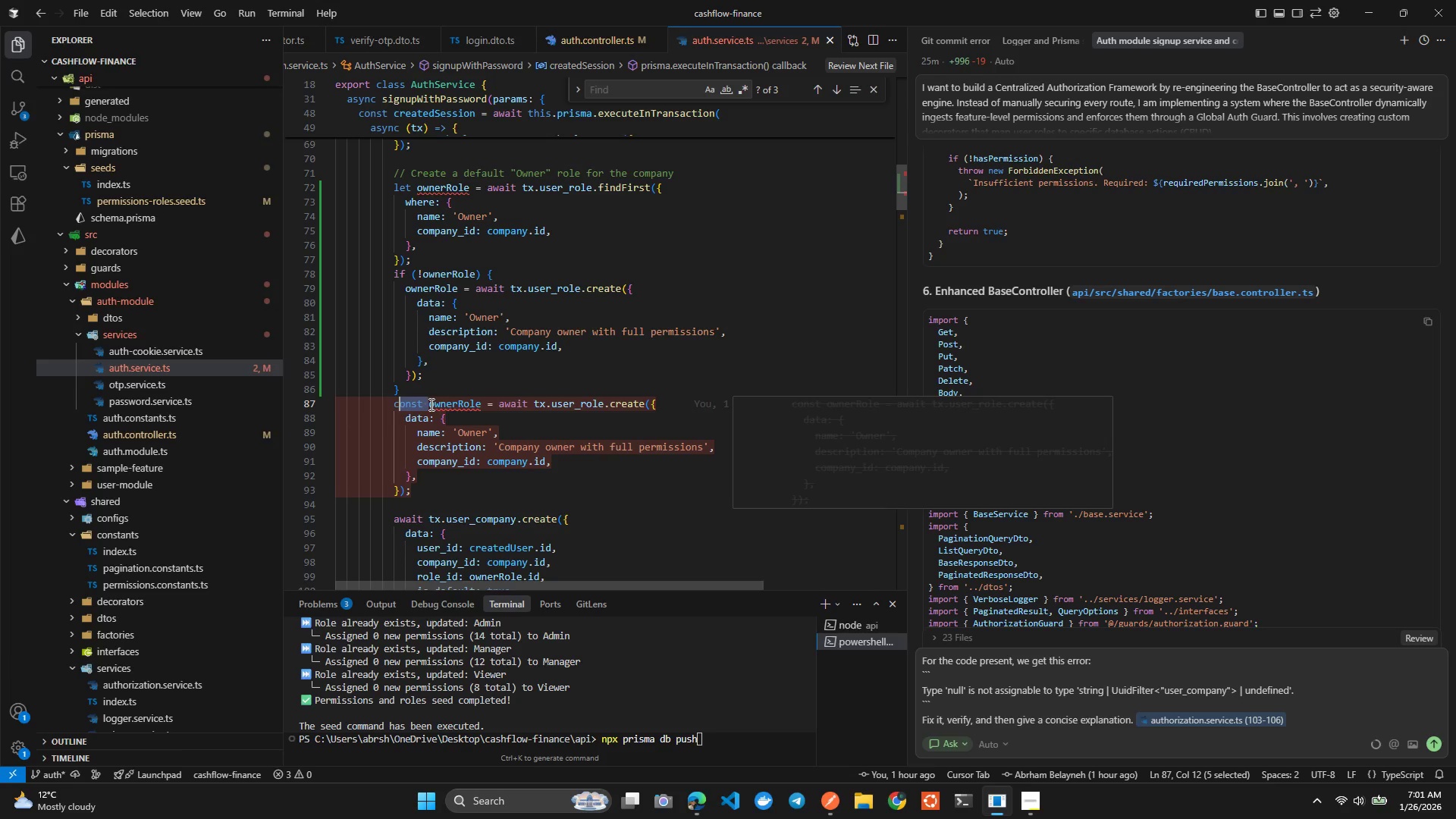 
key(Shift+ArrowLeft)
 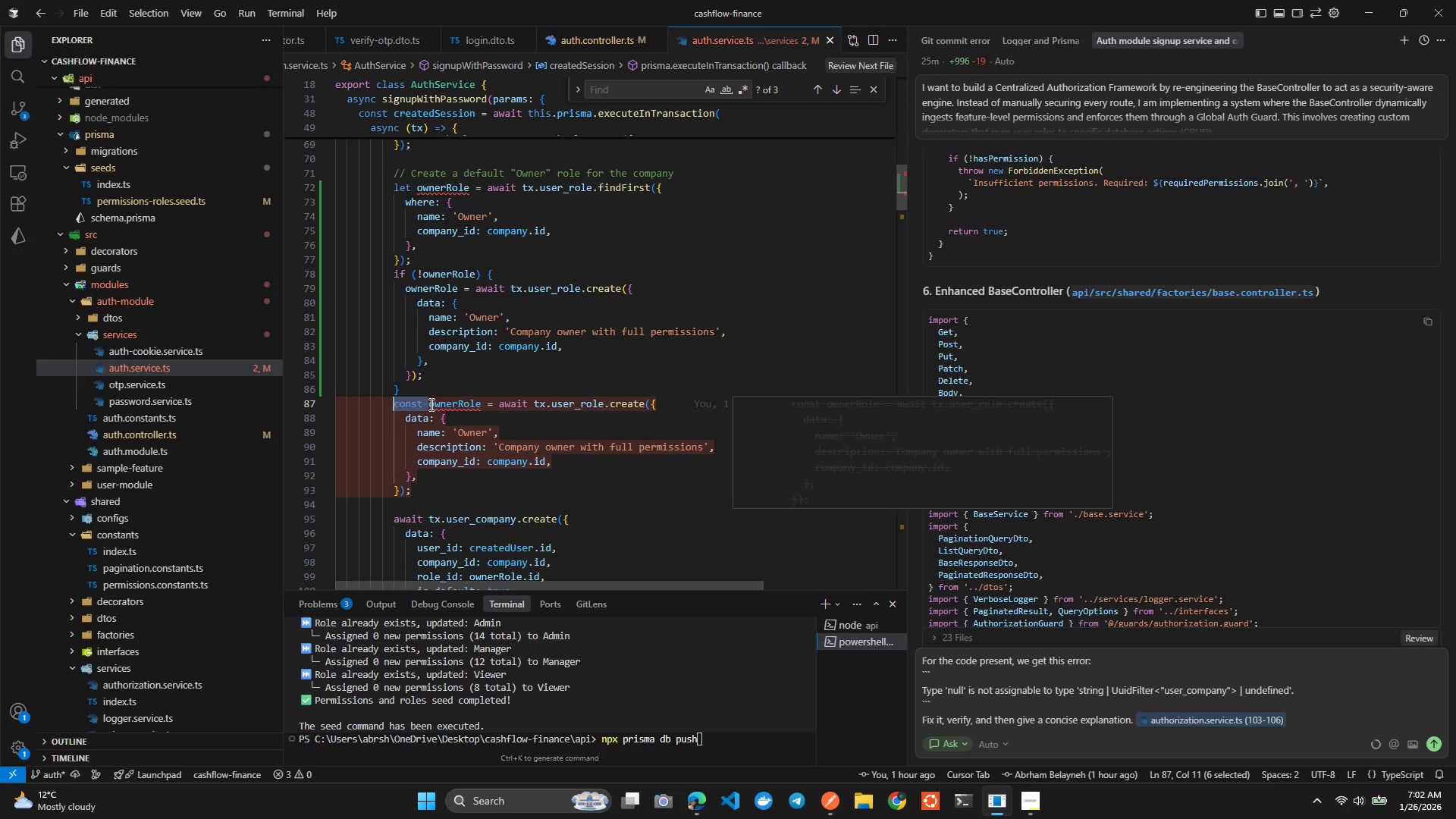 
wait(7.08)
 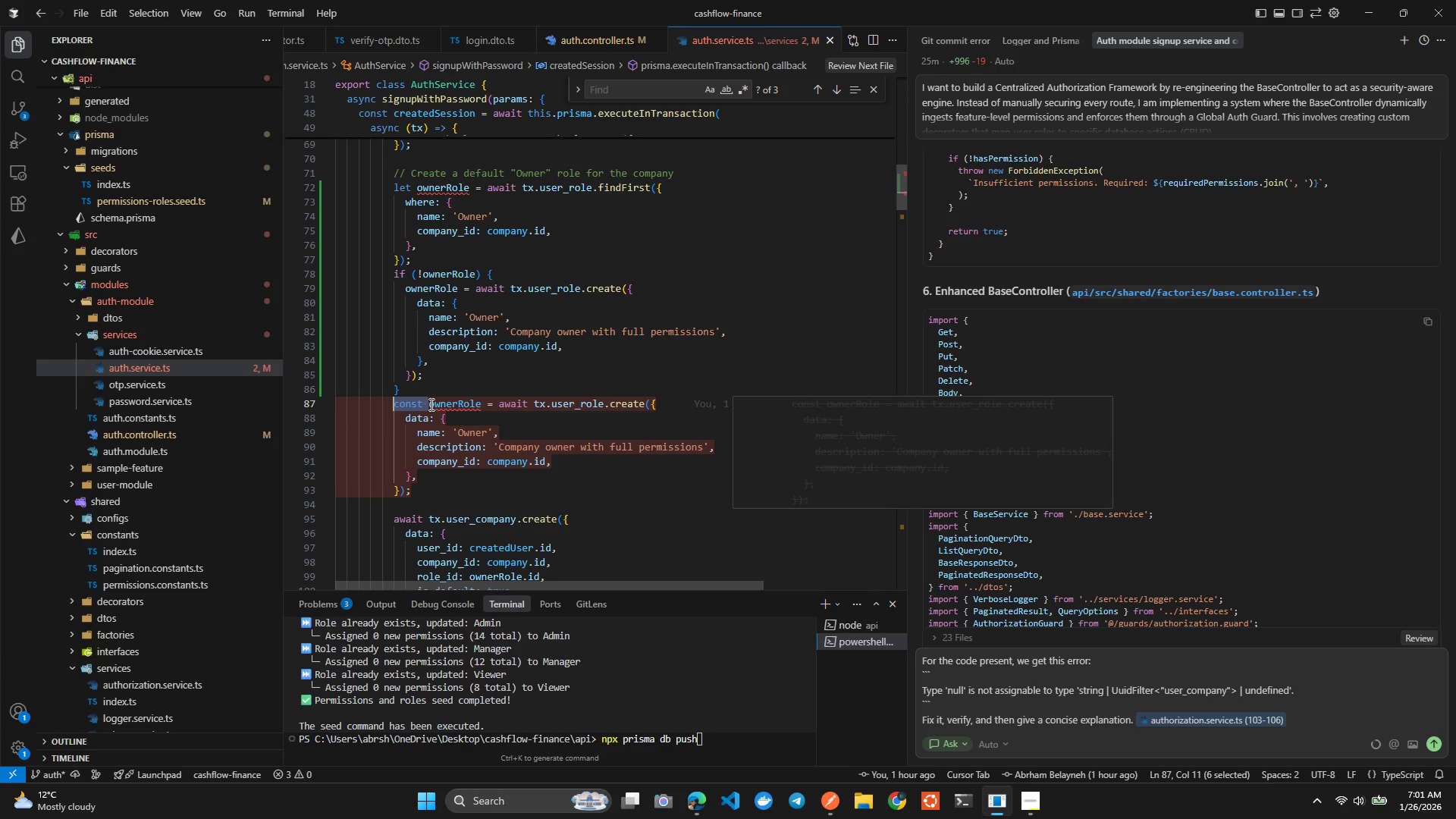 
left_click([443, 392])
 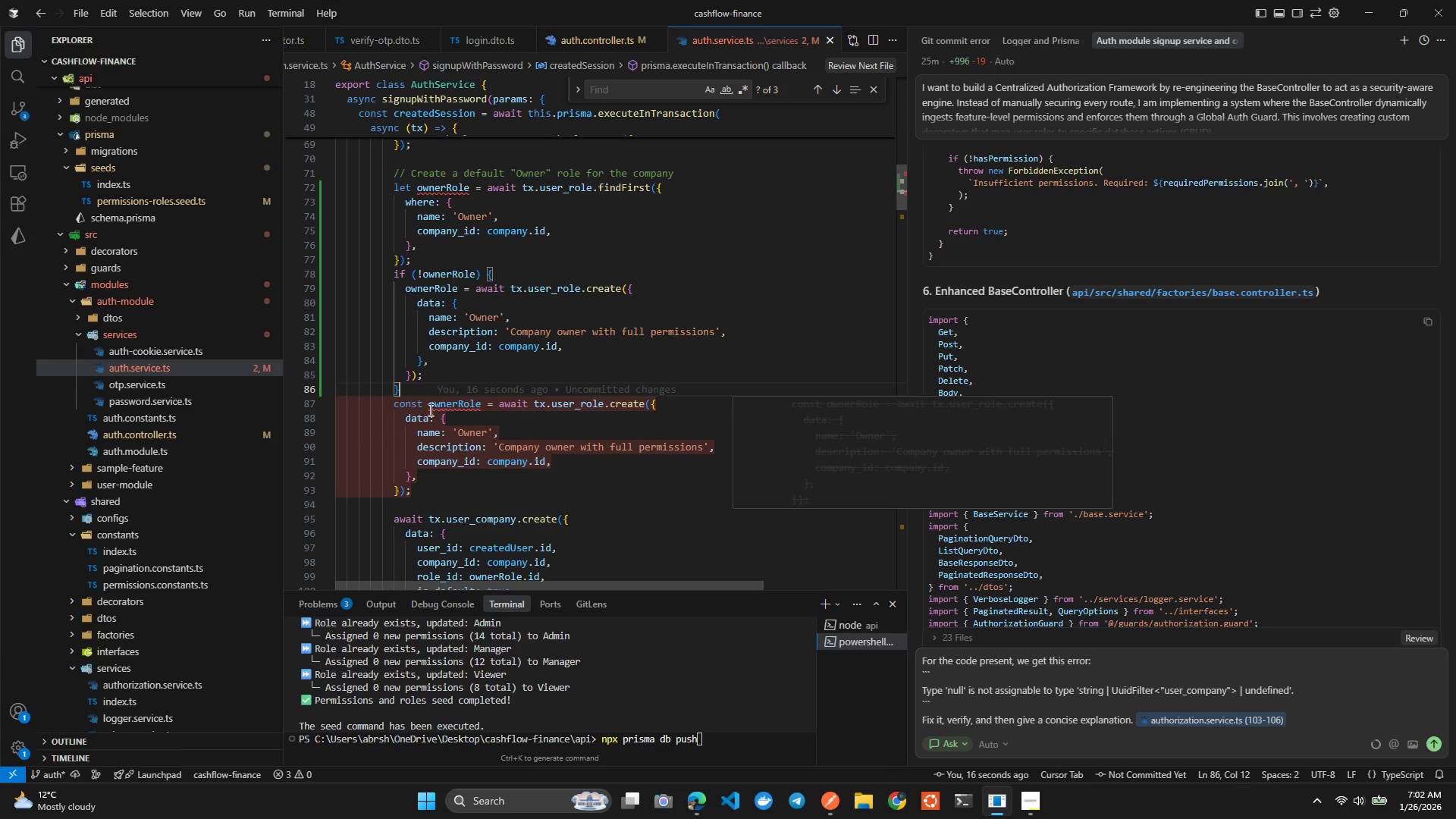 
key(Tab)
 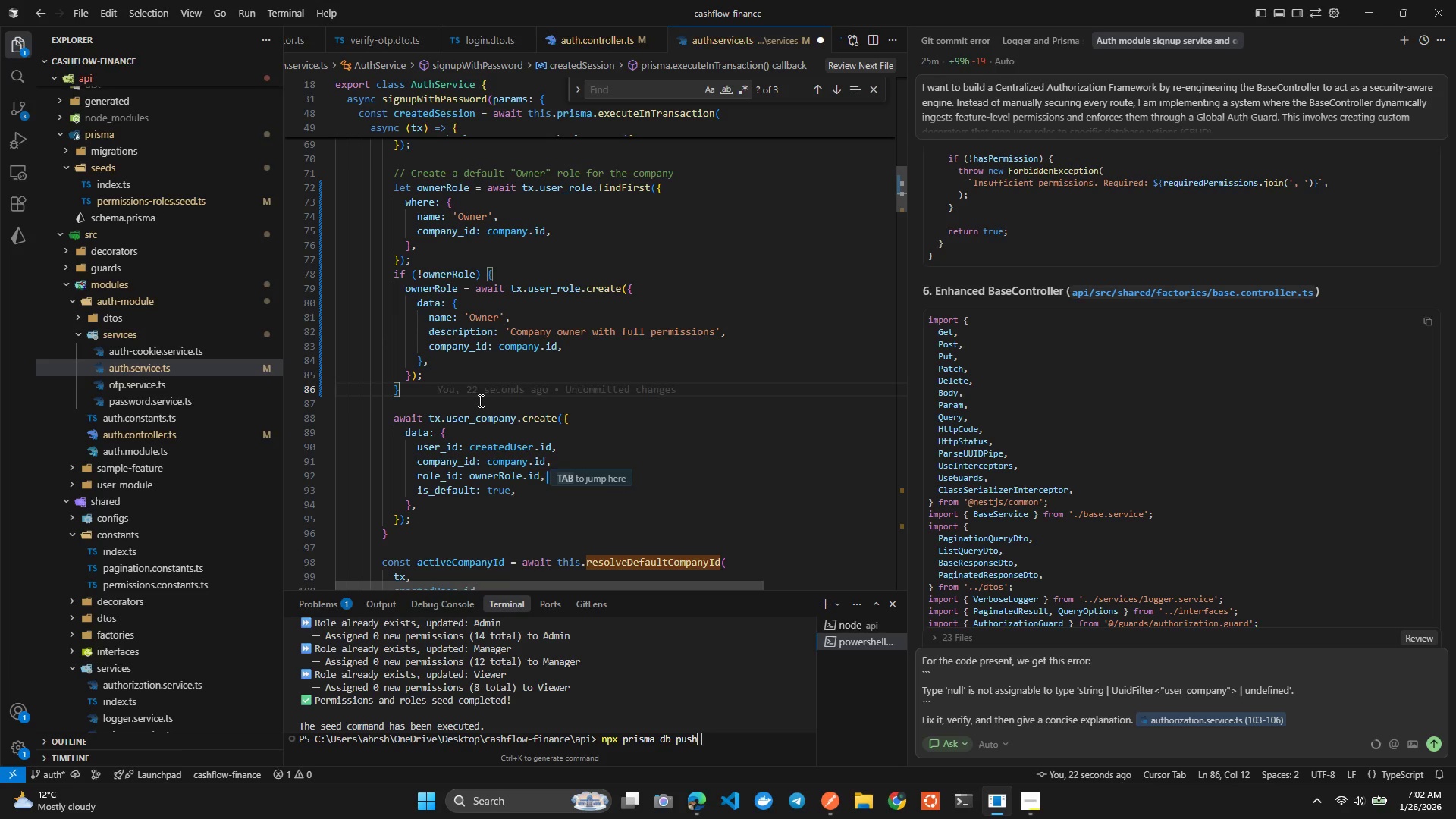 
wait(7.53)
 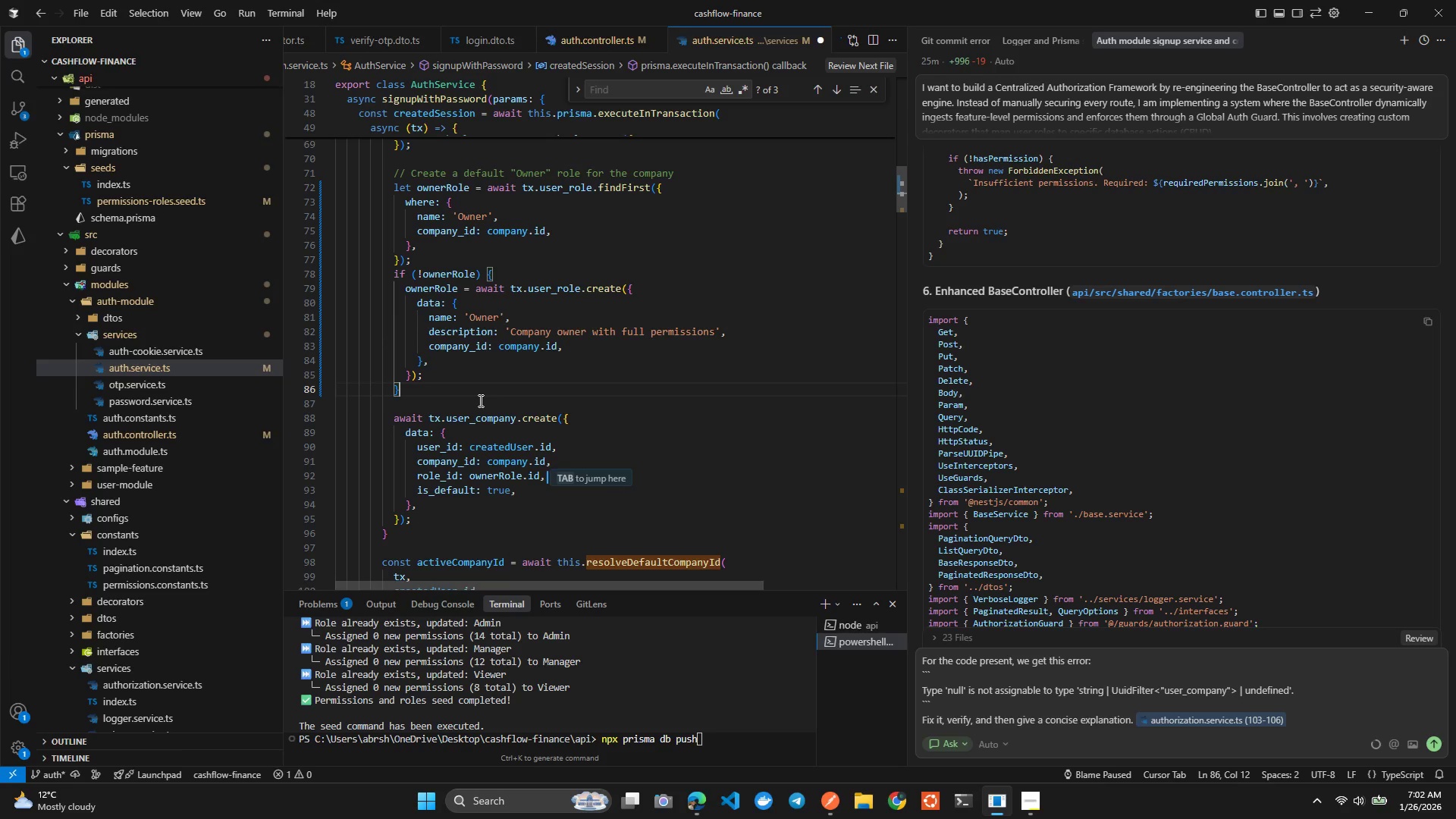 
left_click([480, 436])
 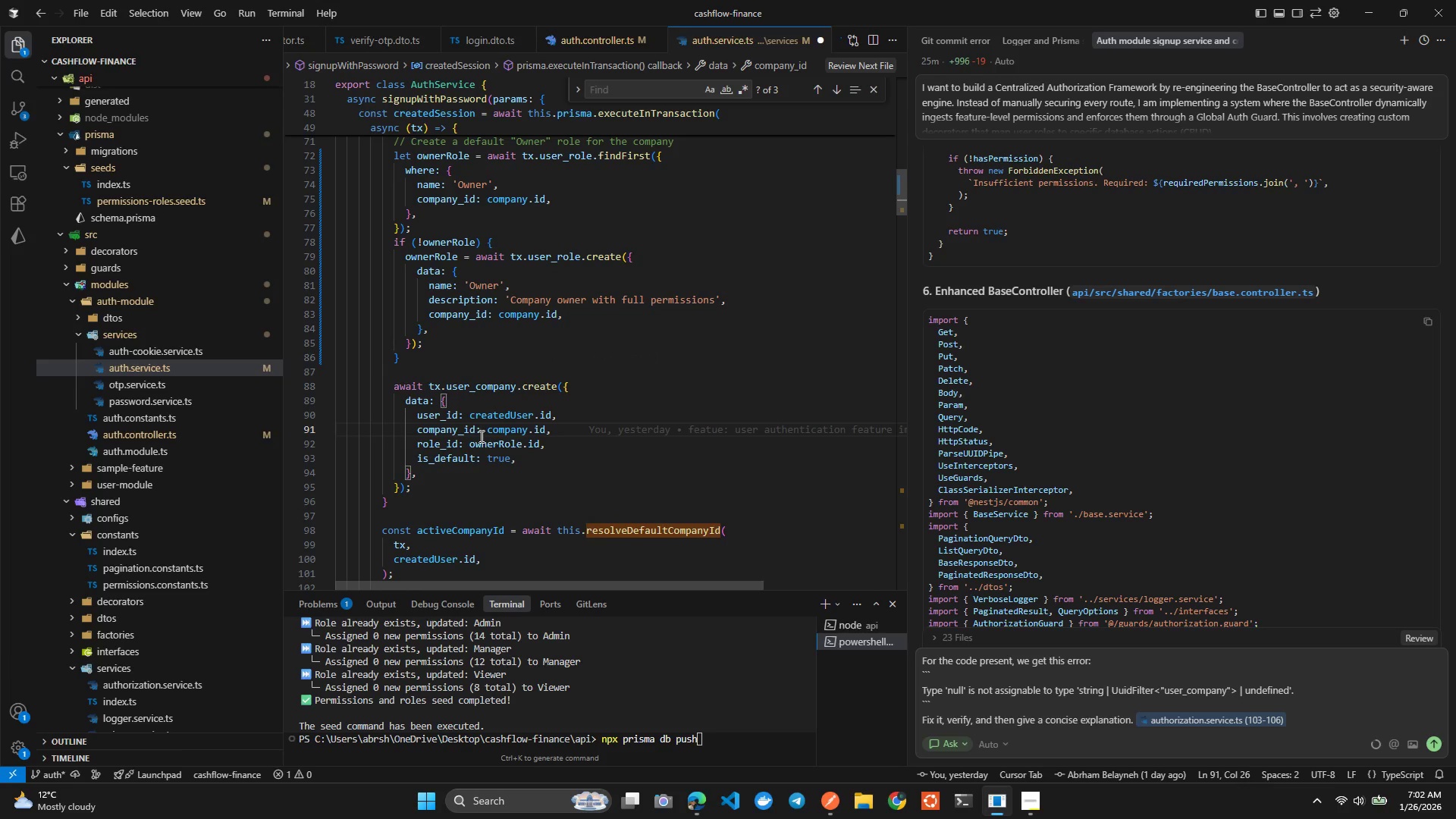 
key(Control+S)
 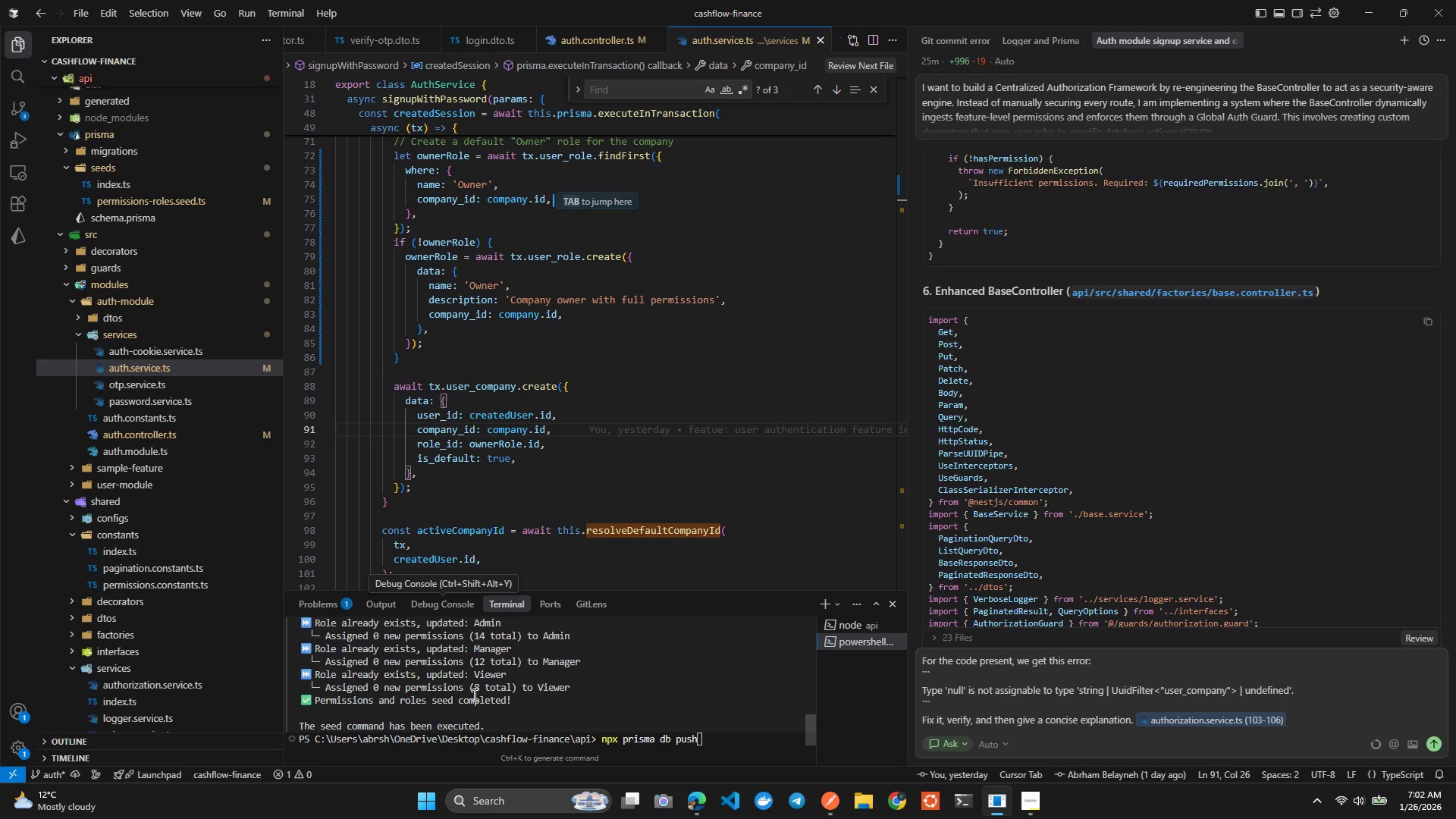 
left_click([485, 689])
 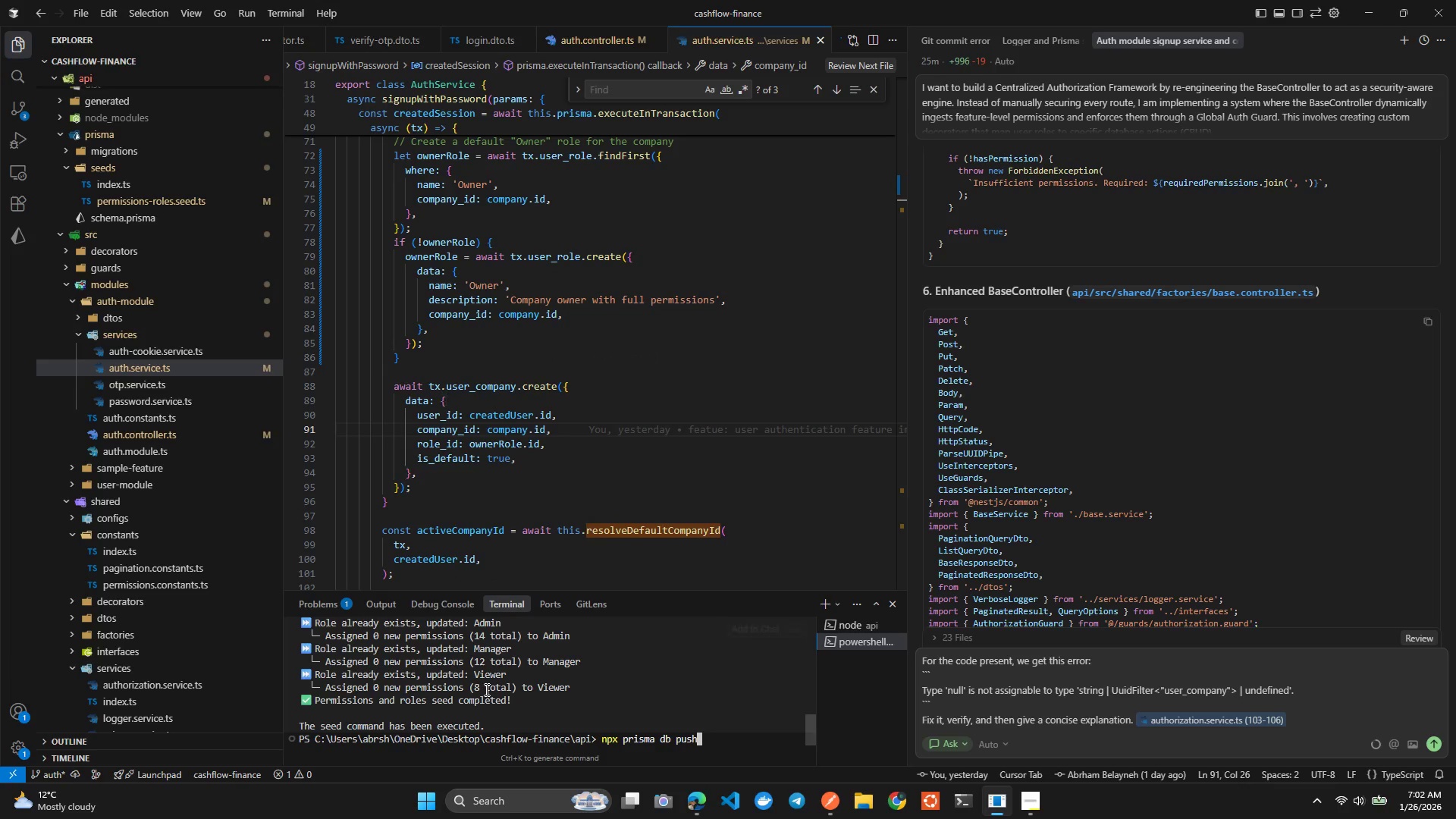 
key(ArrowUp)
 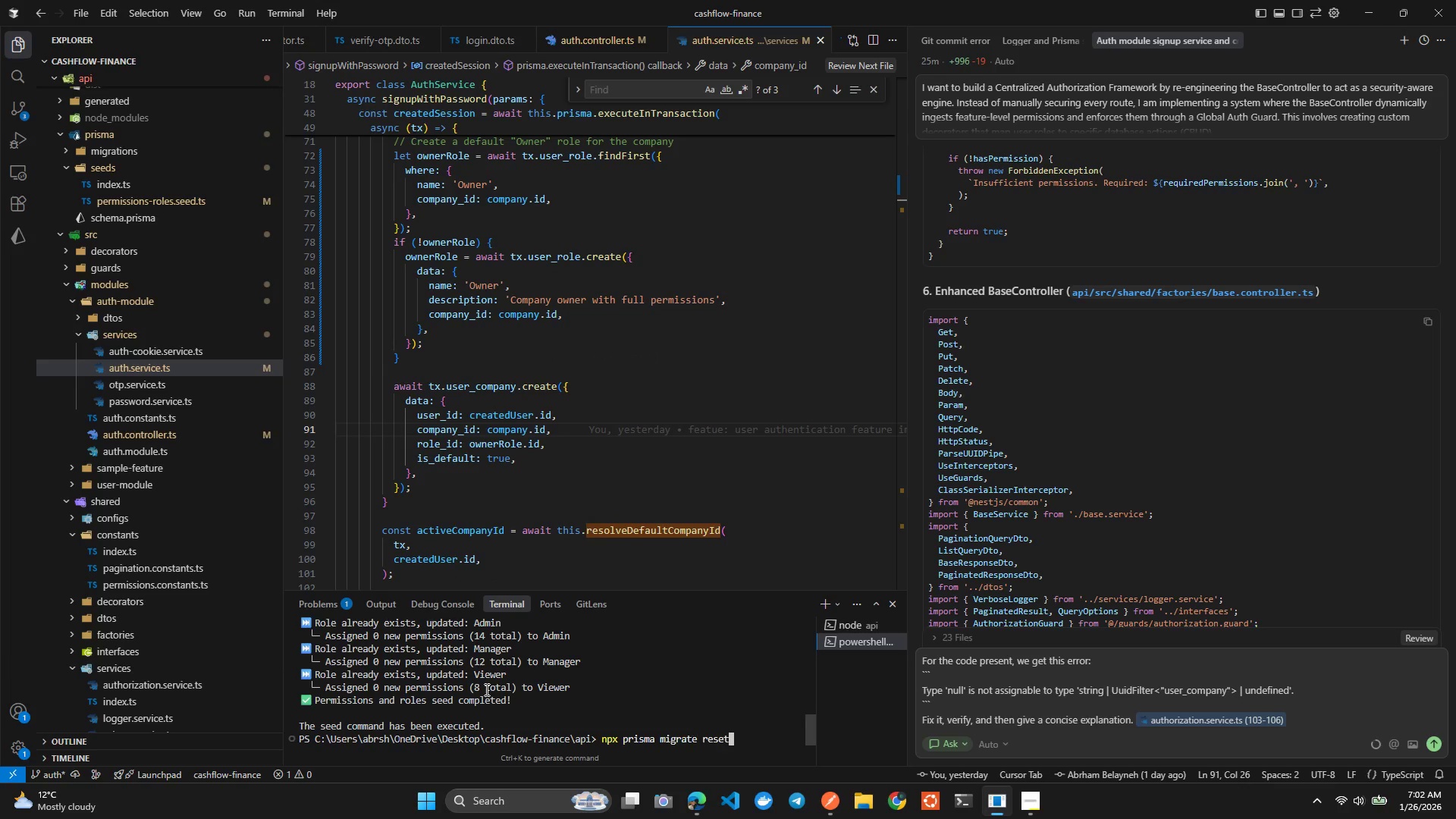 
key(ArrowUp)
 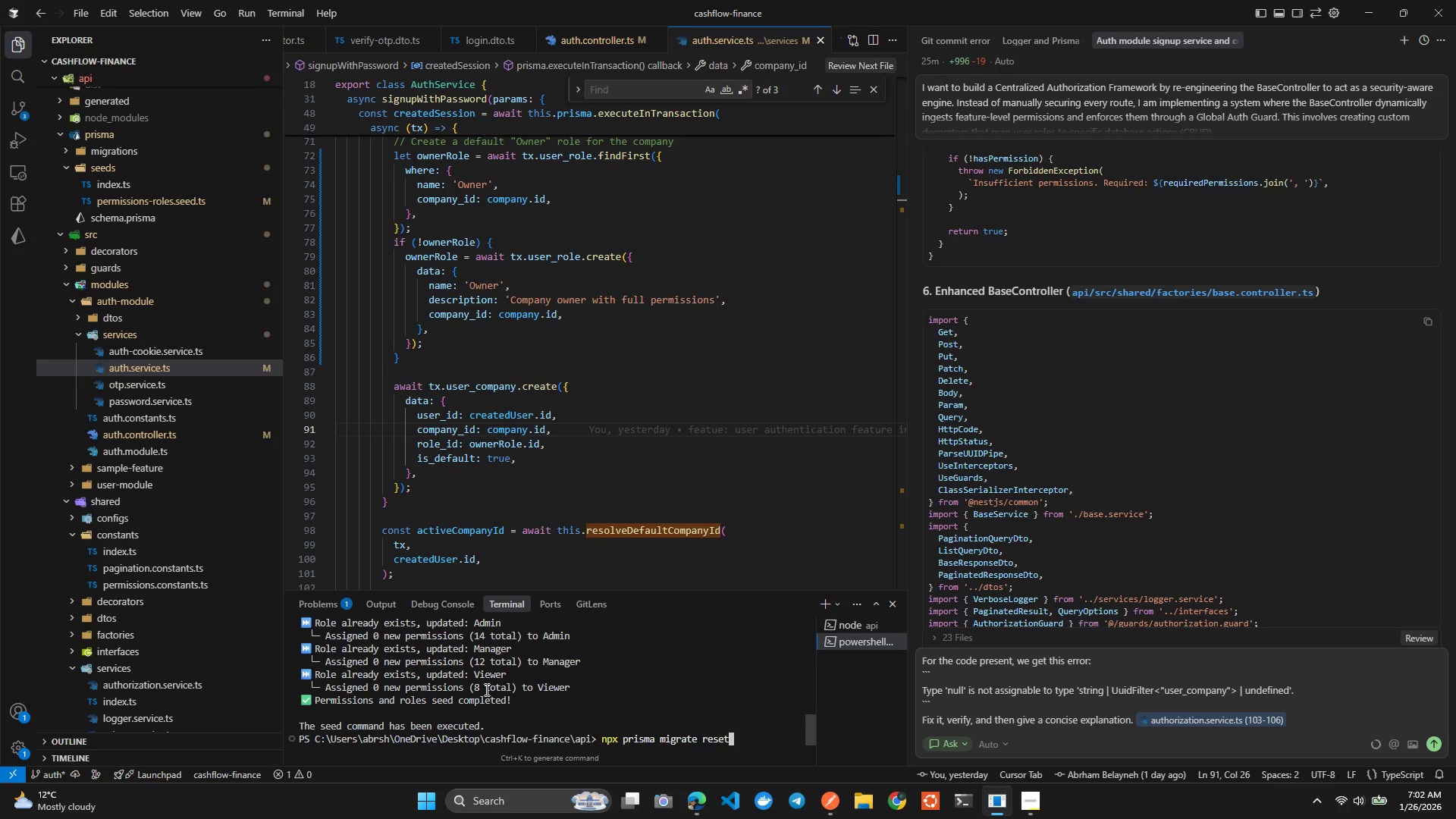 
key(ArrowUp)
 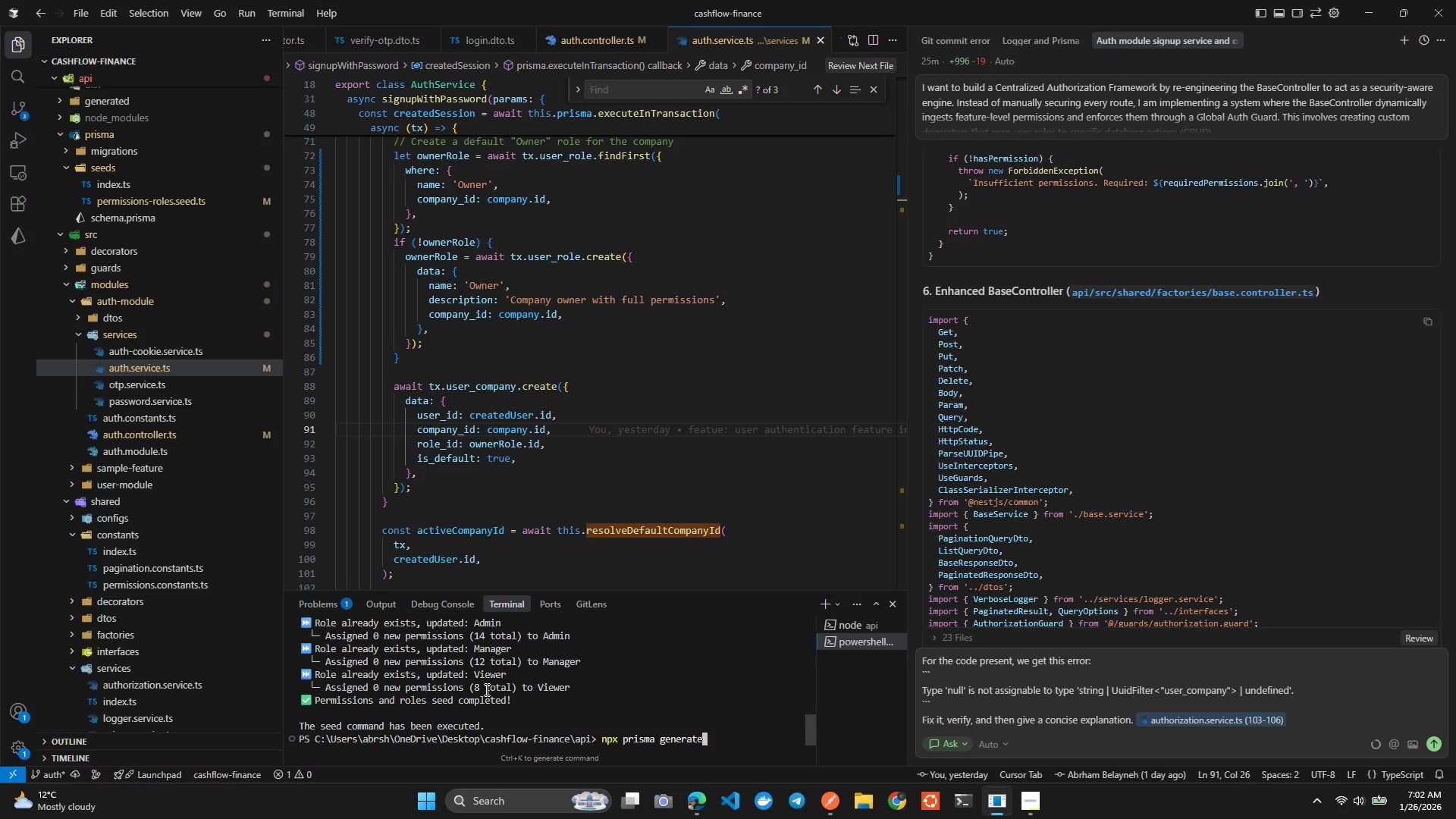 
key(ArrowUp)
 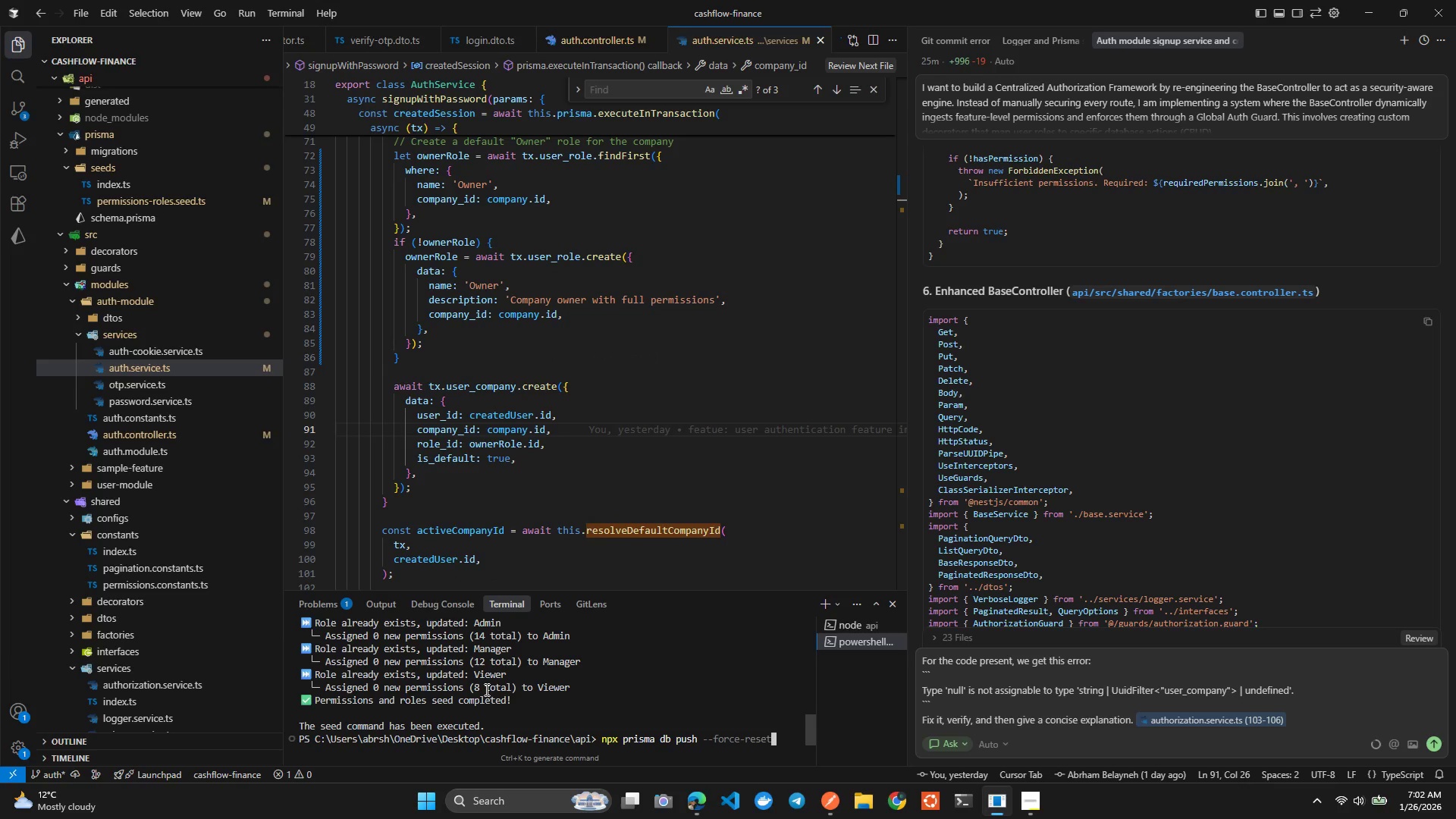 
key(ArrowUp)
 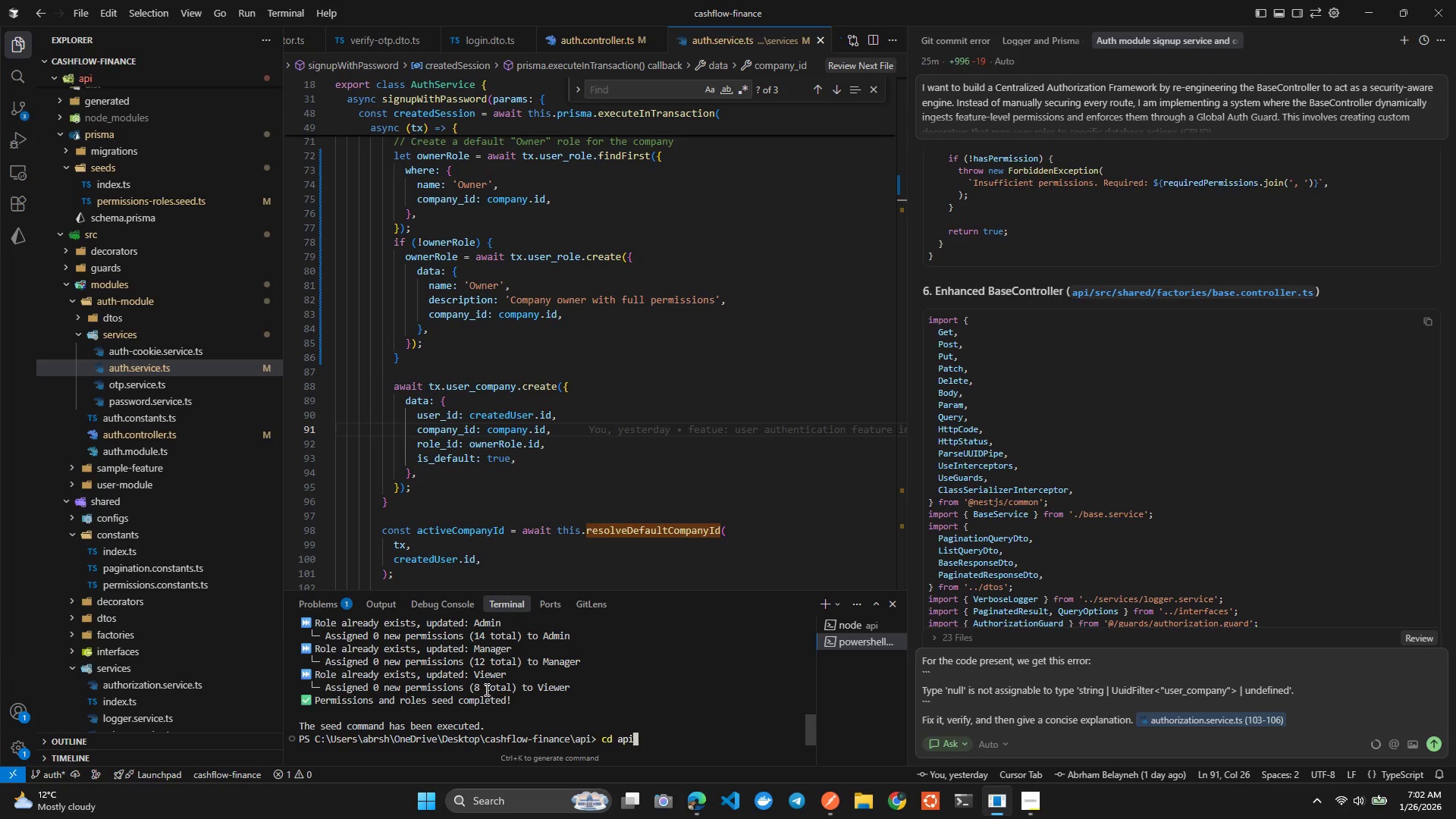 
key(ArrowUp)
 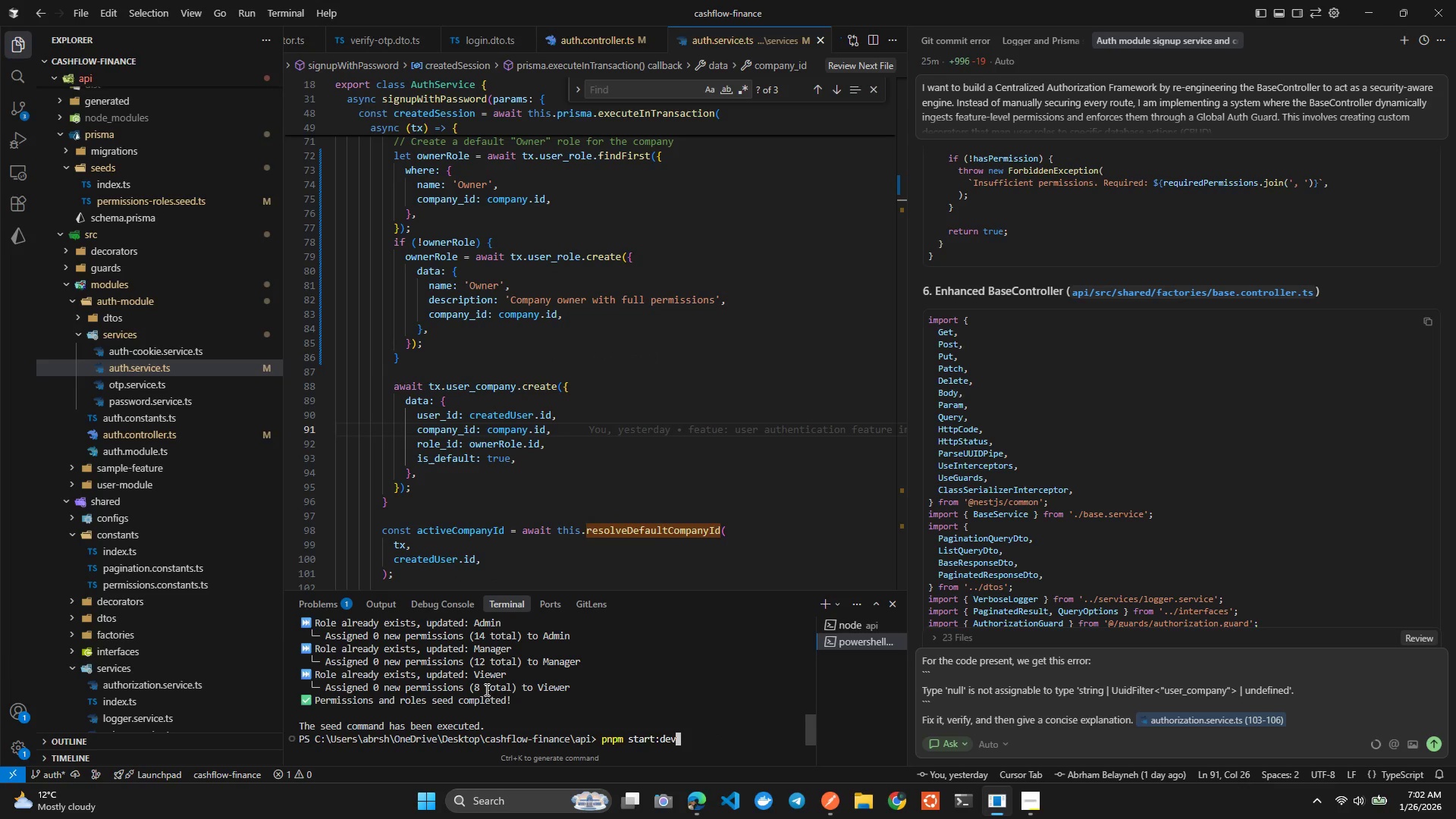 
key(ArrowUp)
 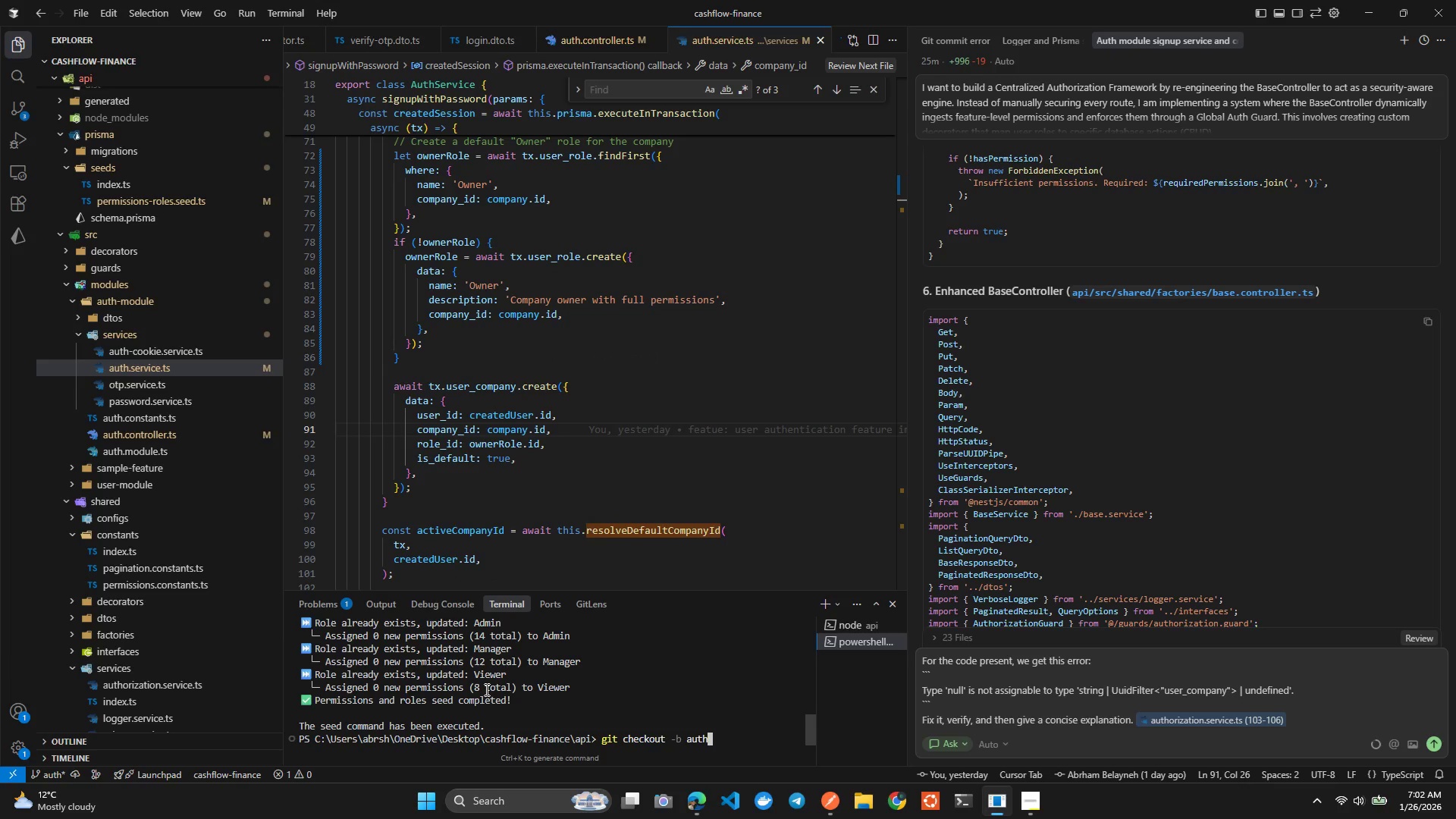 
key(ArrowUp)
 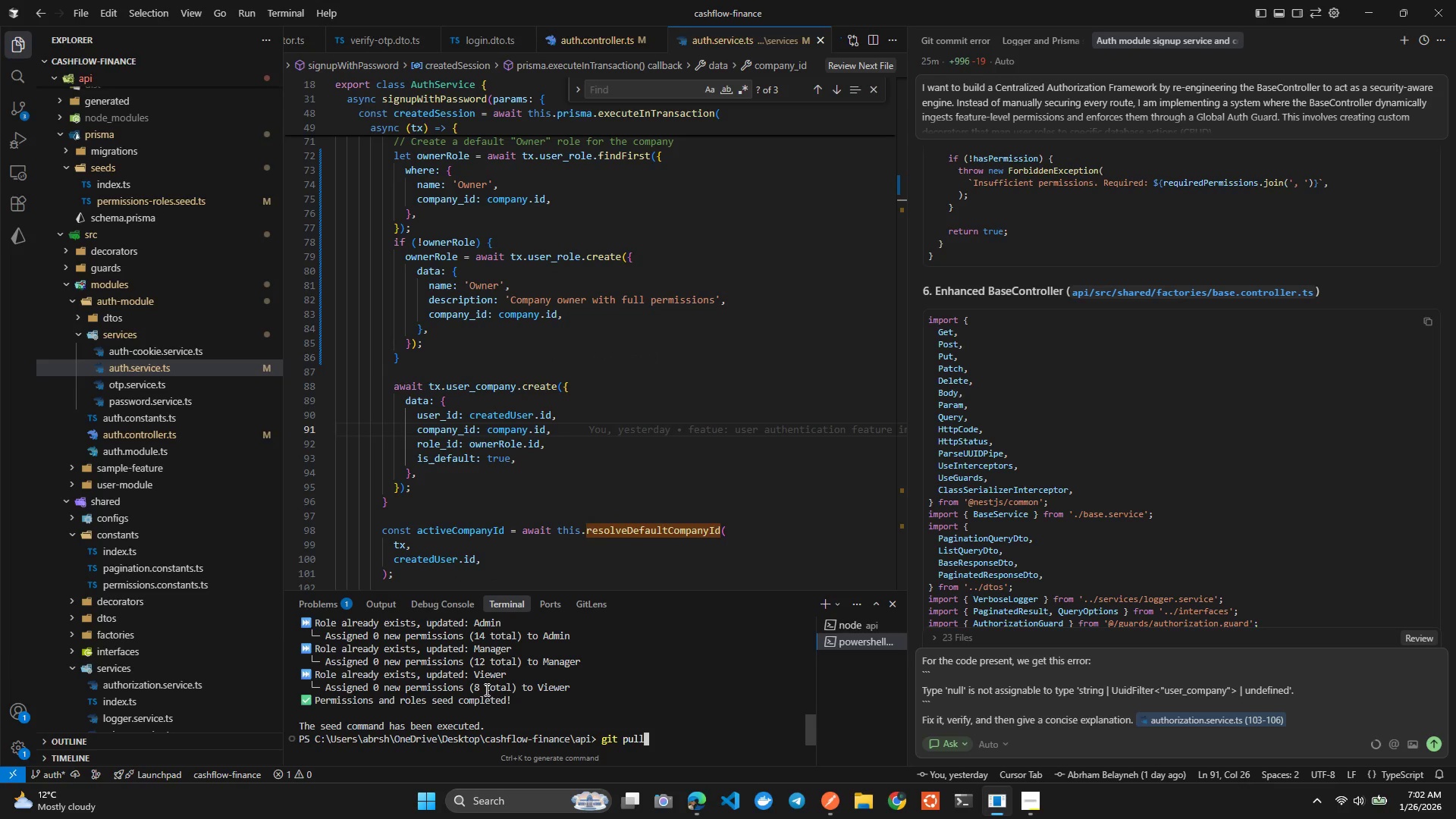 
key(ArrowDown)
 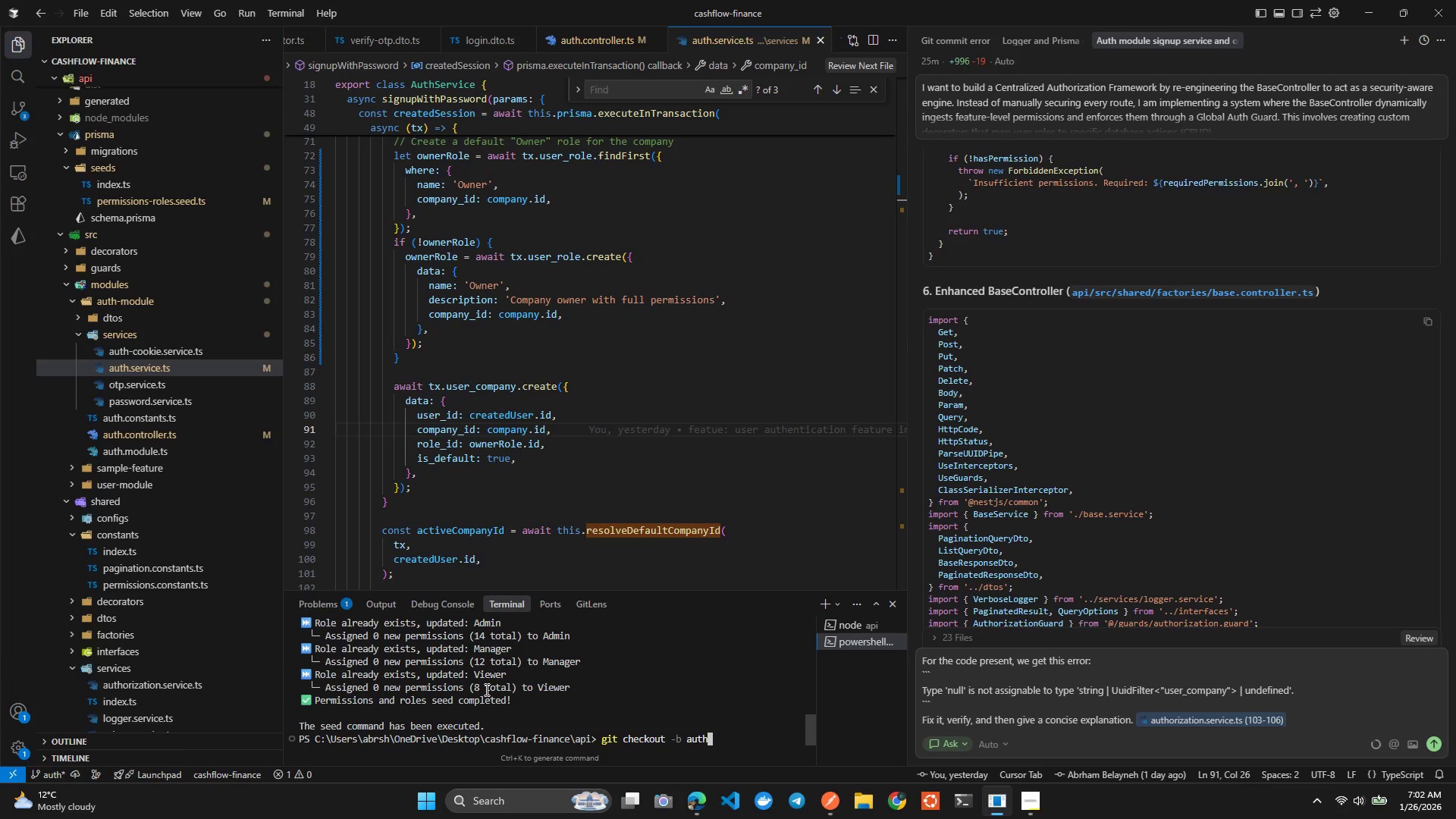 
key(ArrowUp)
 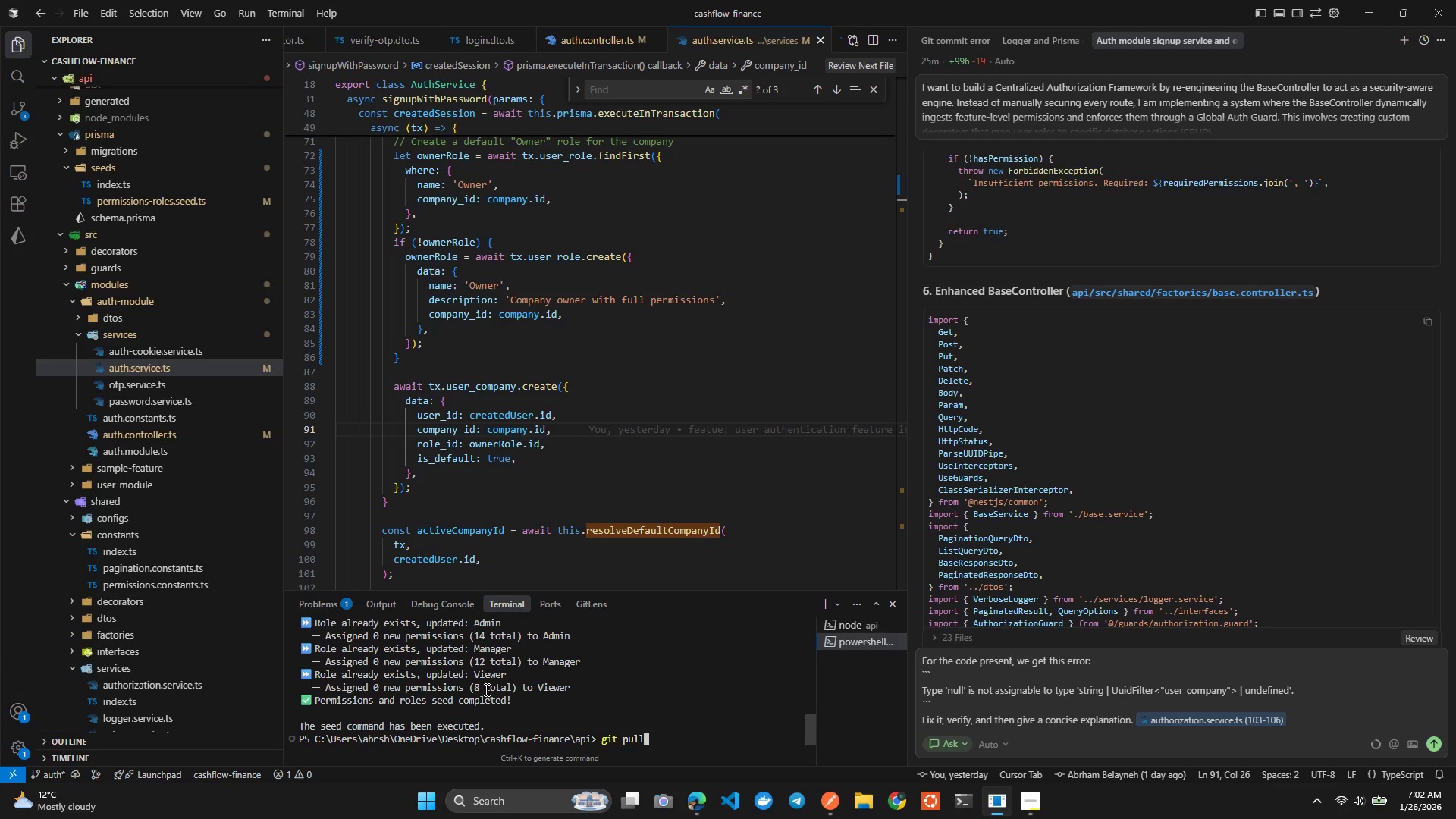 
key(ArrowUp)
 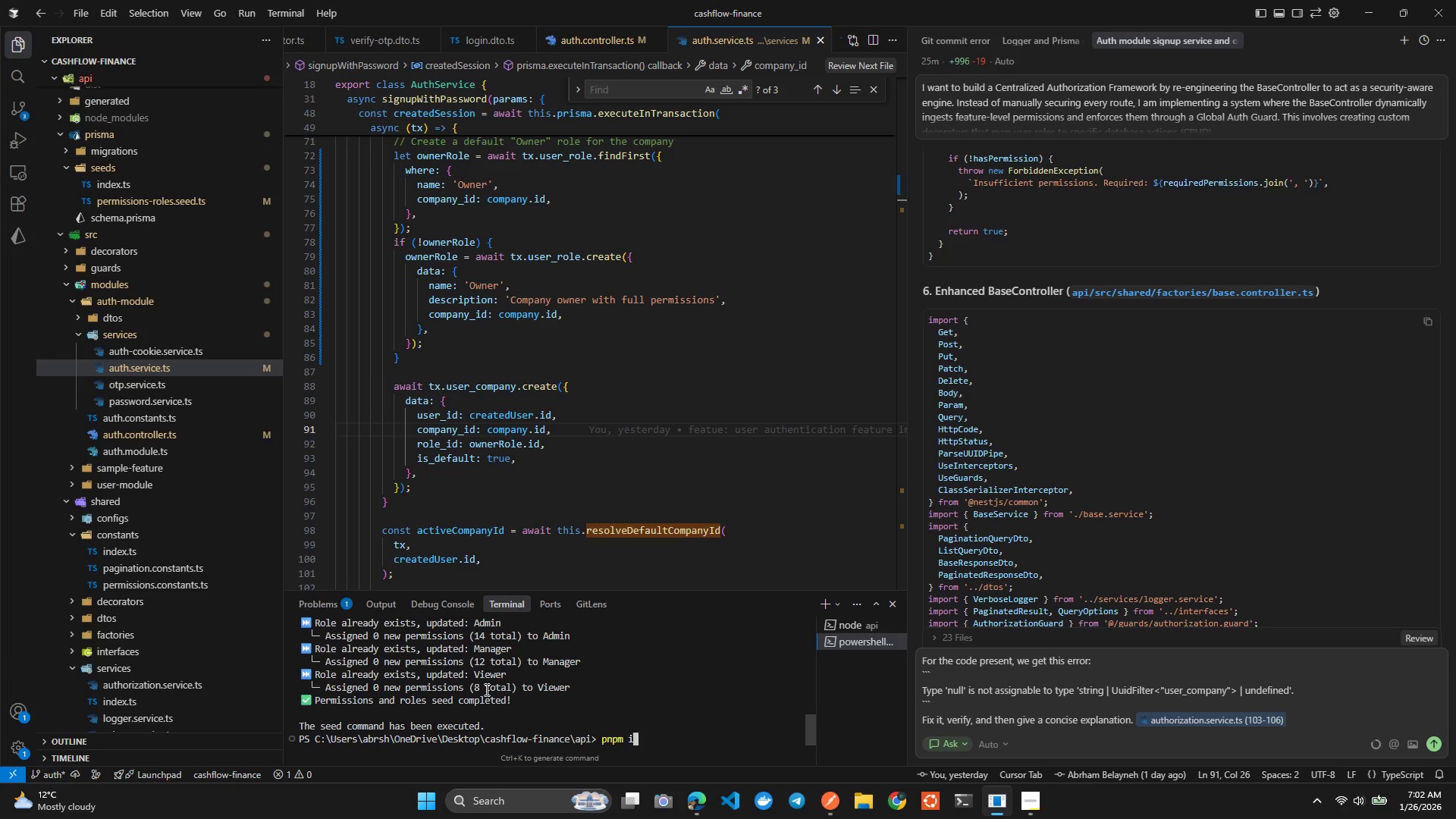 
key(ArrowUp)
 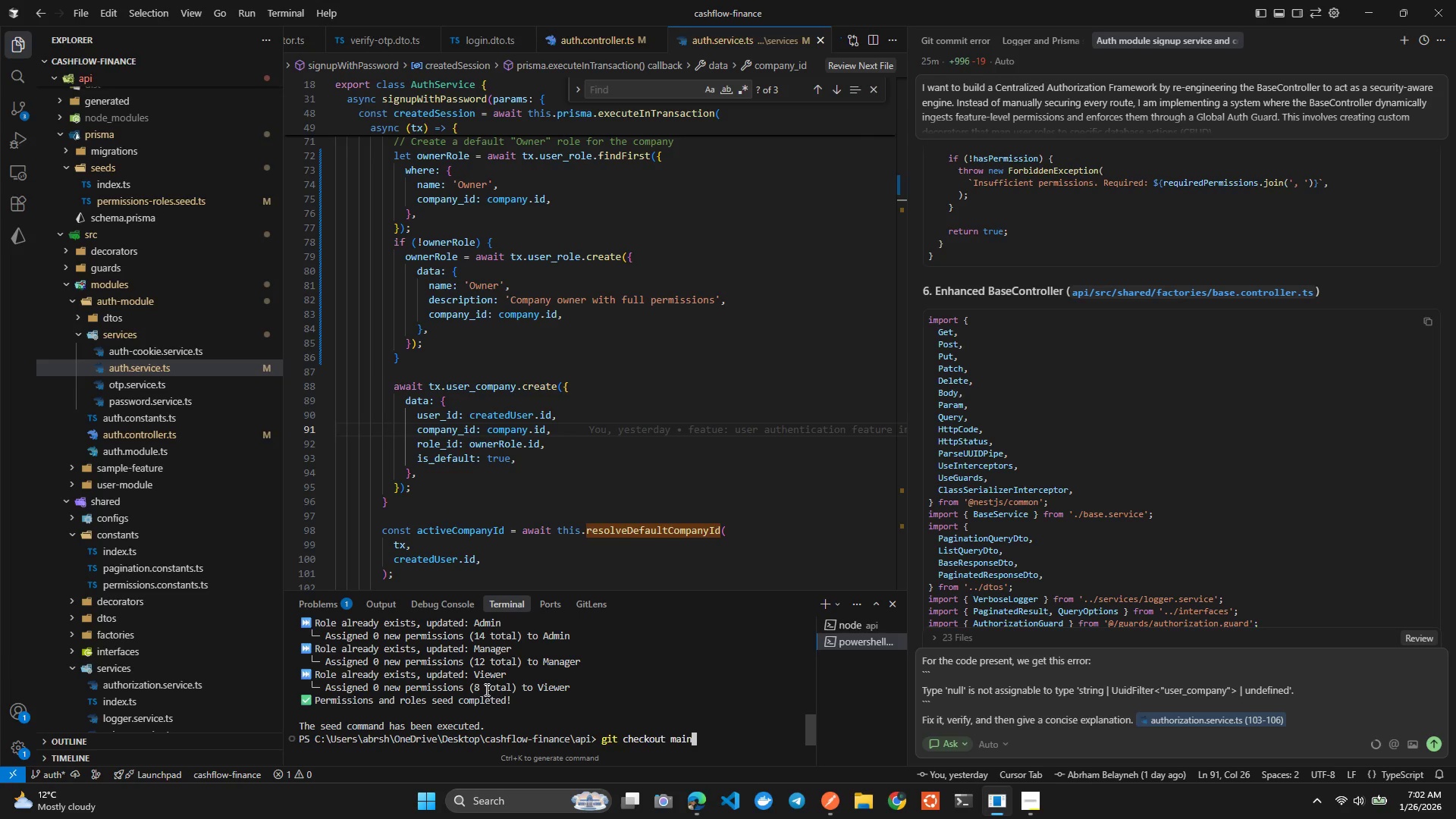 
key(ArrowUp)
 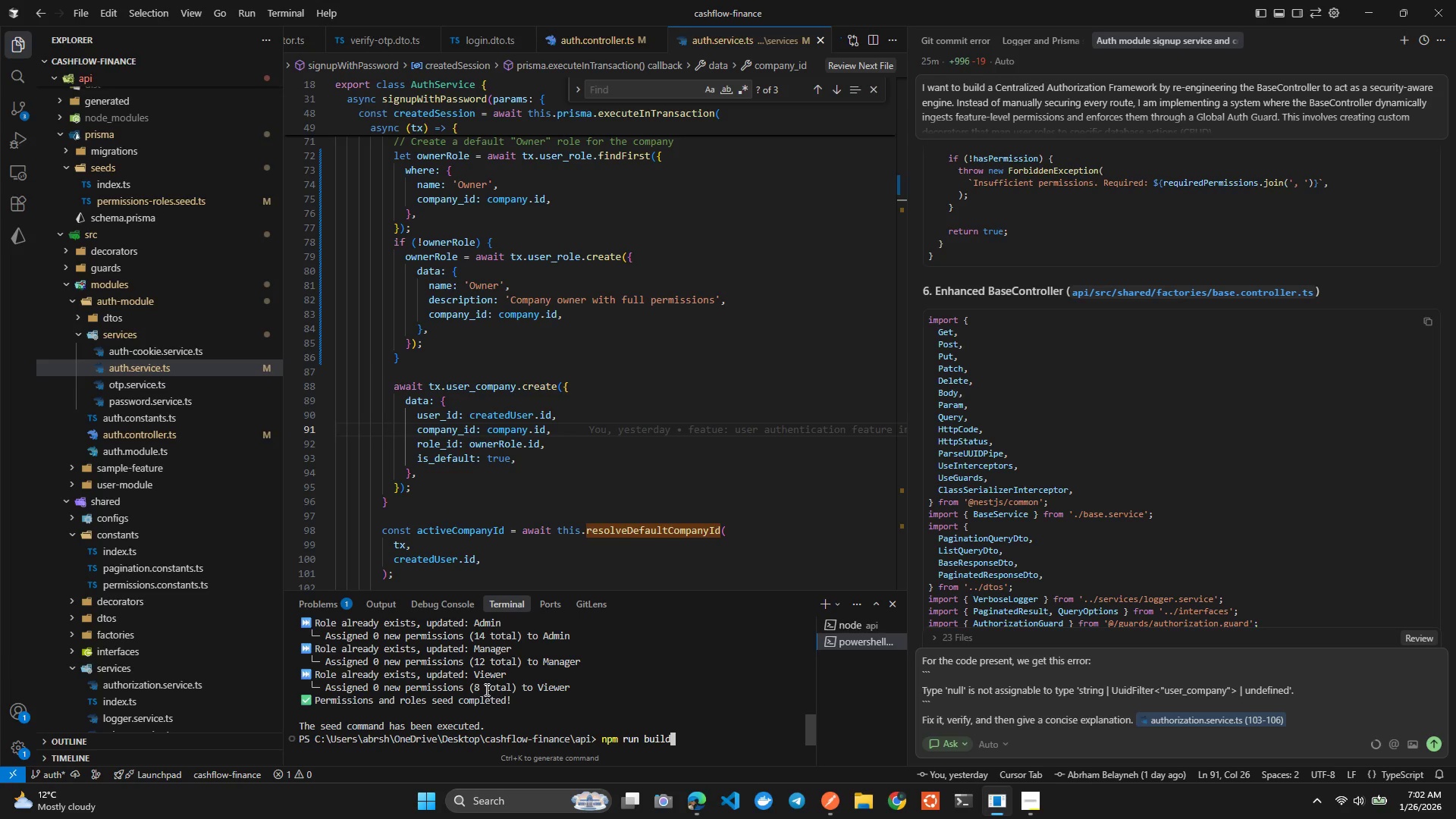 
key(ArrowUp)
 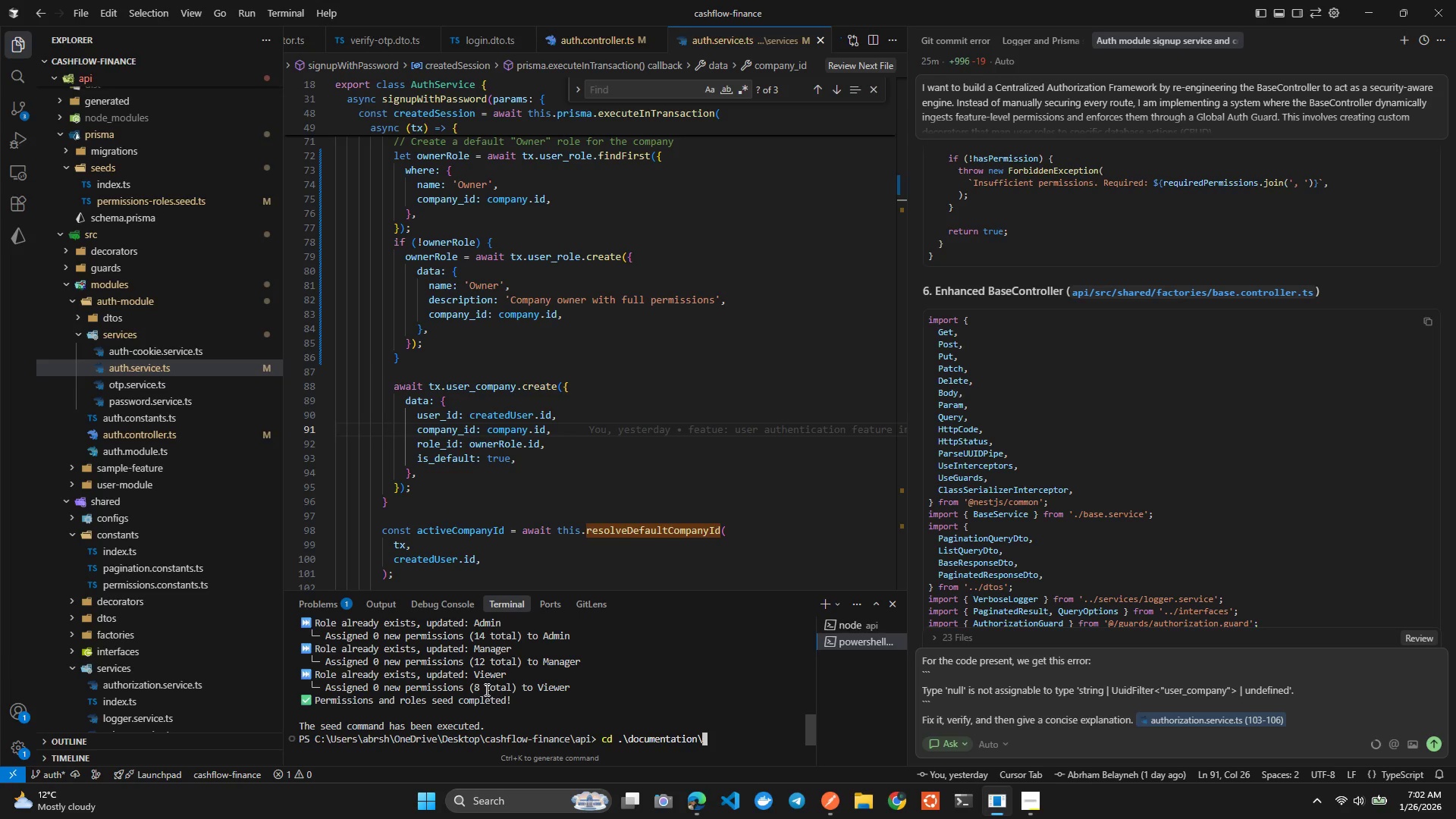 
key(ArrowUp)
 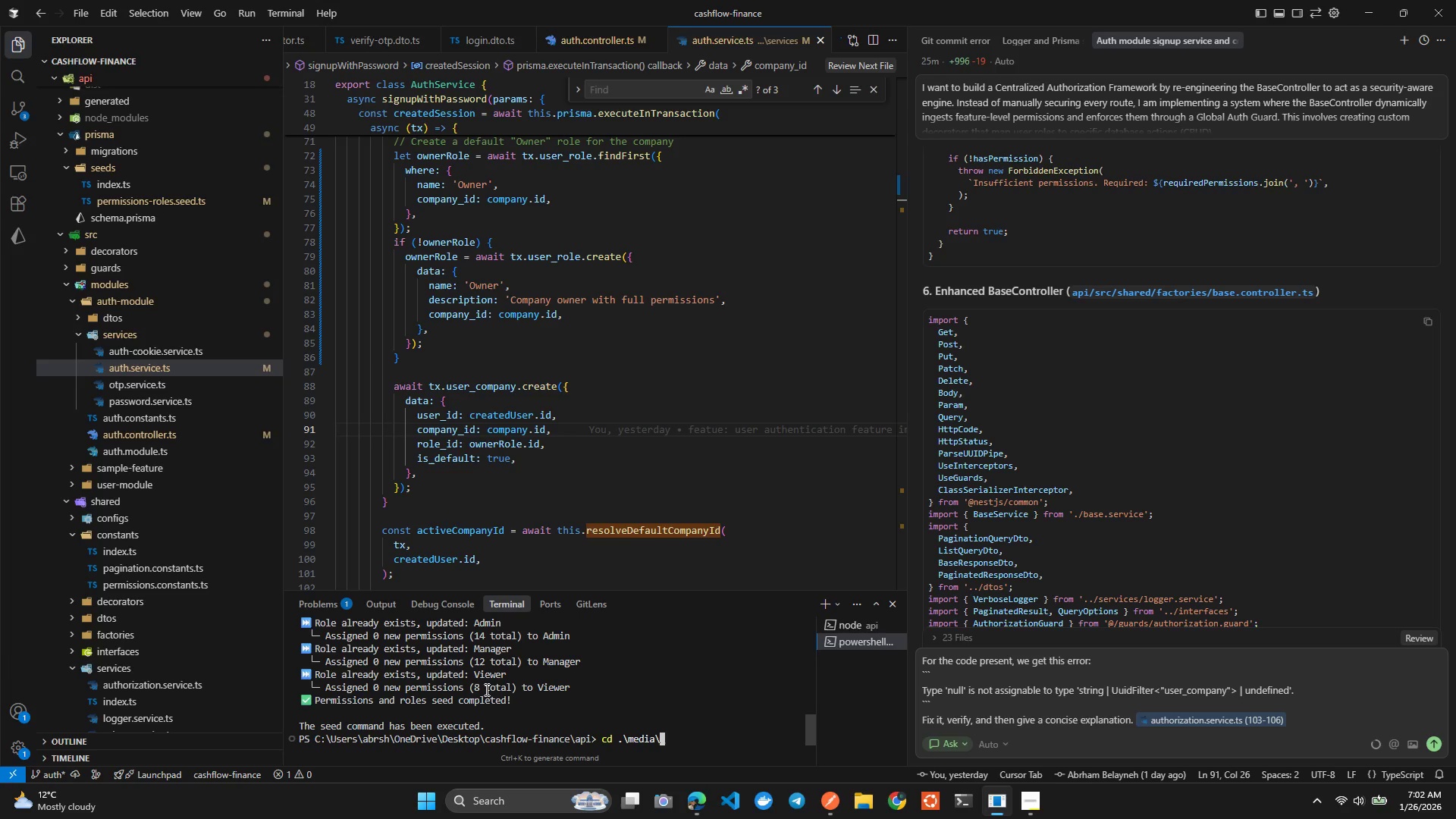 
key(ArrowUp)
 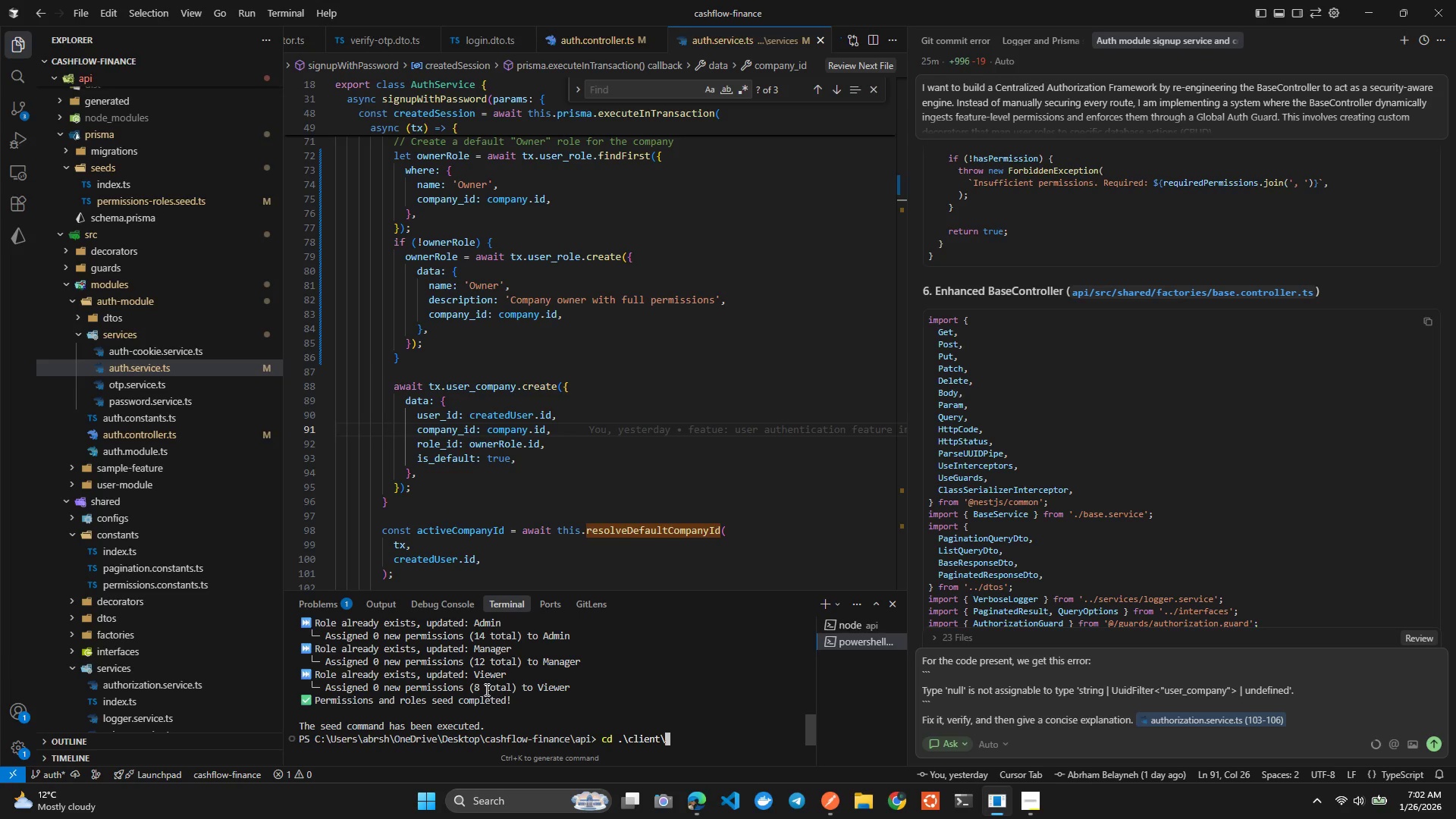 
key(ArrowDown)
 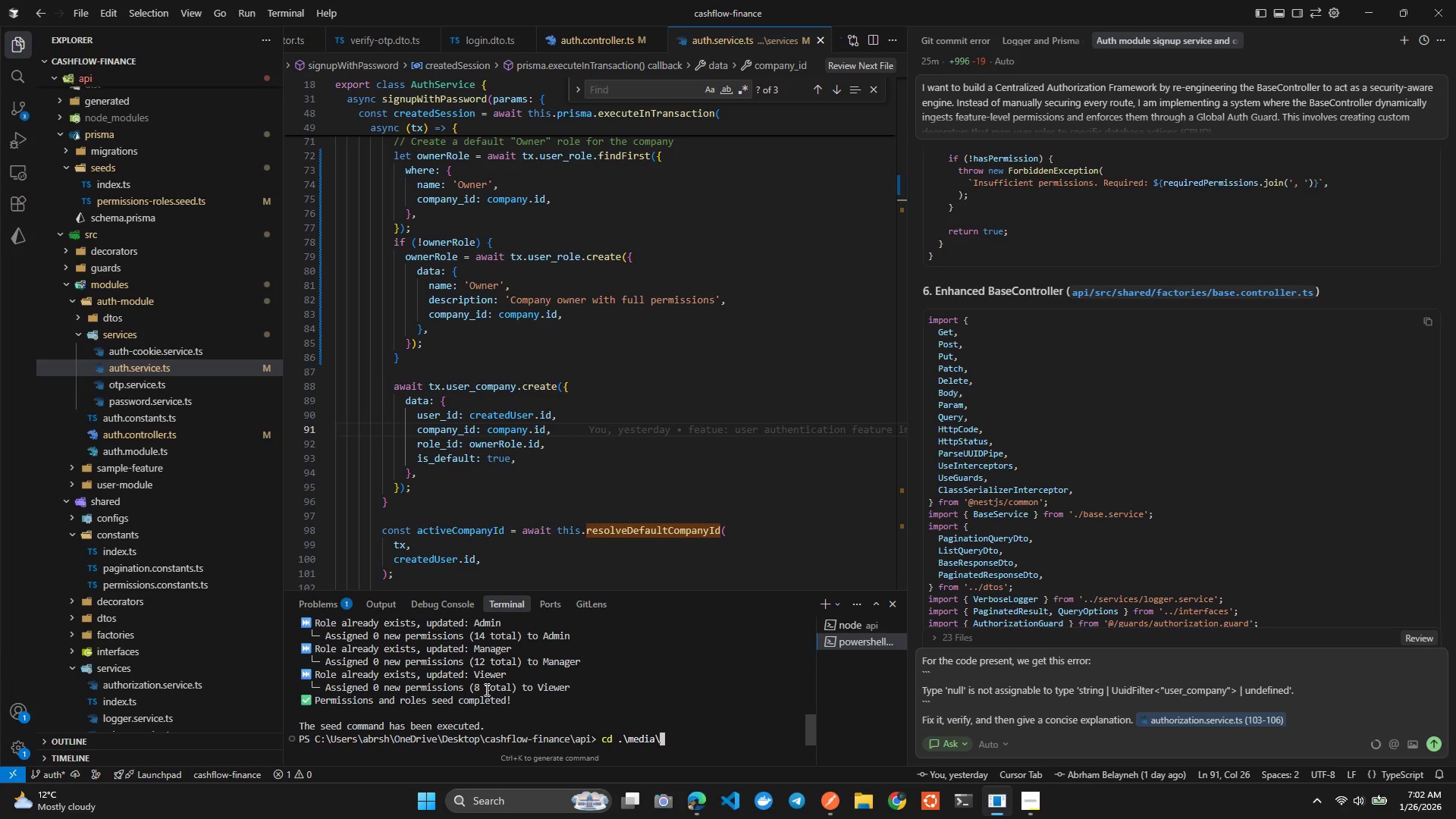 
key(ArrowDown)
 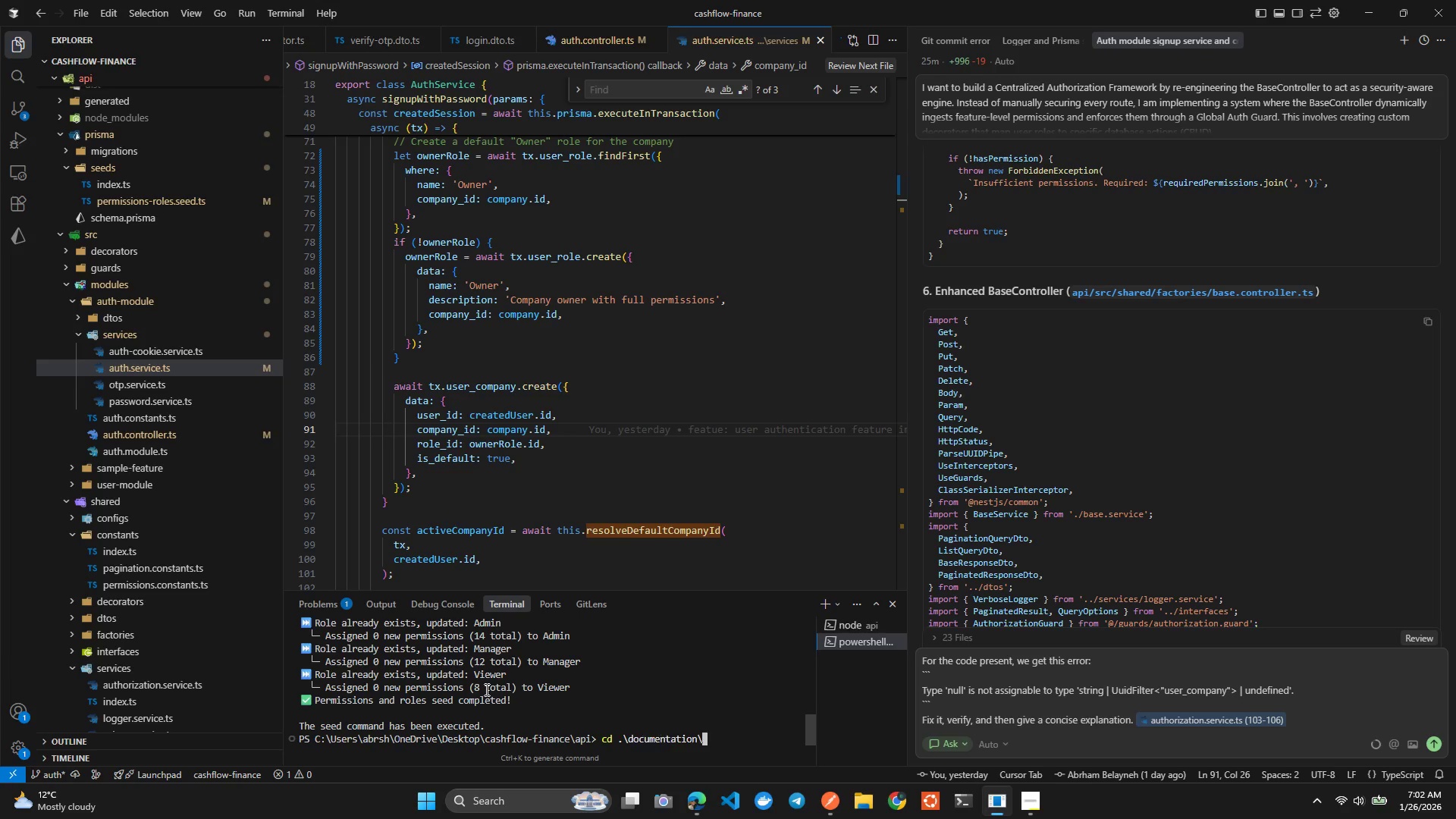 
key(ArrowDown)
 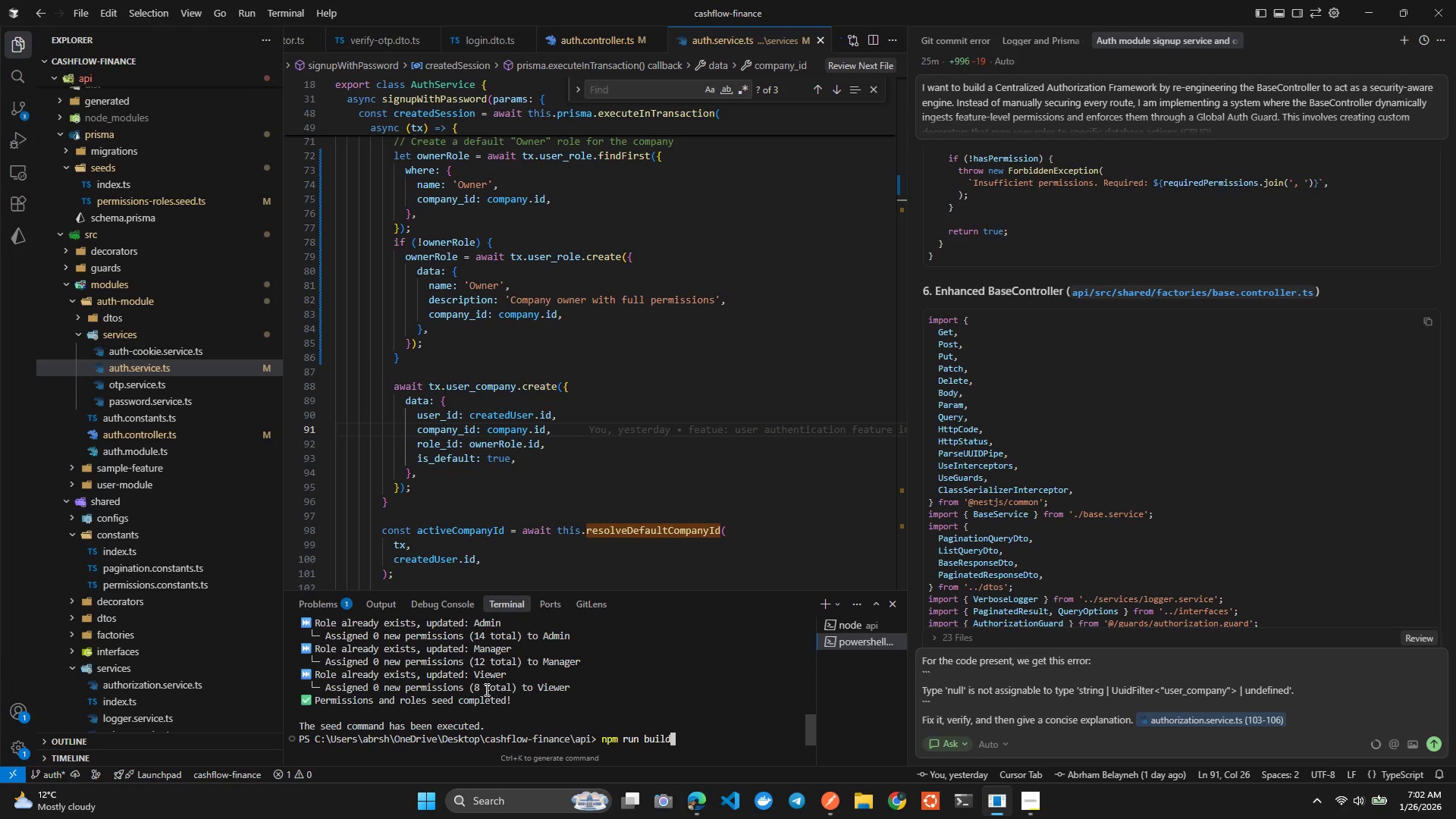 
key(ArrowDown)
 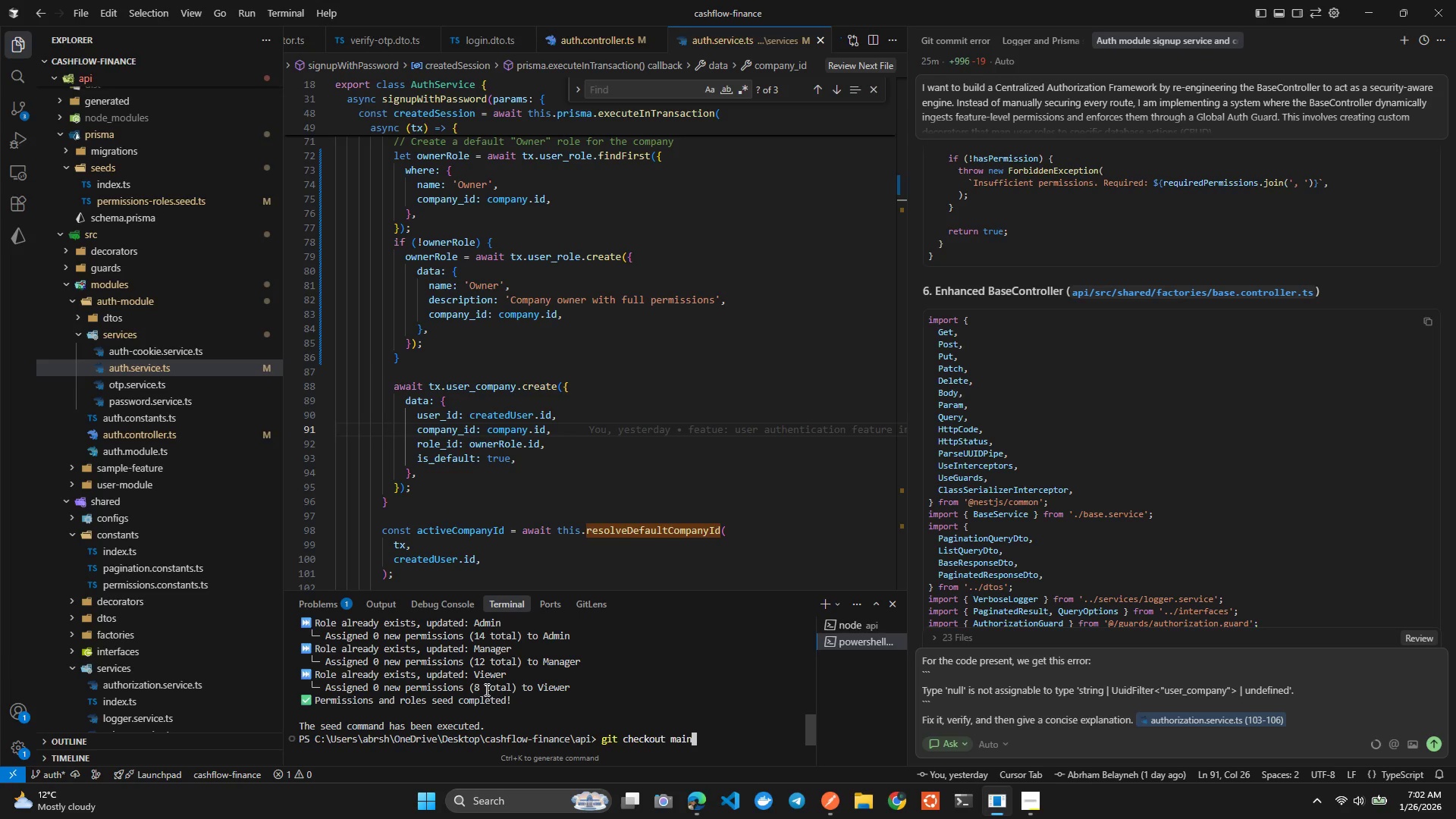 
key(ArrowDown)
 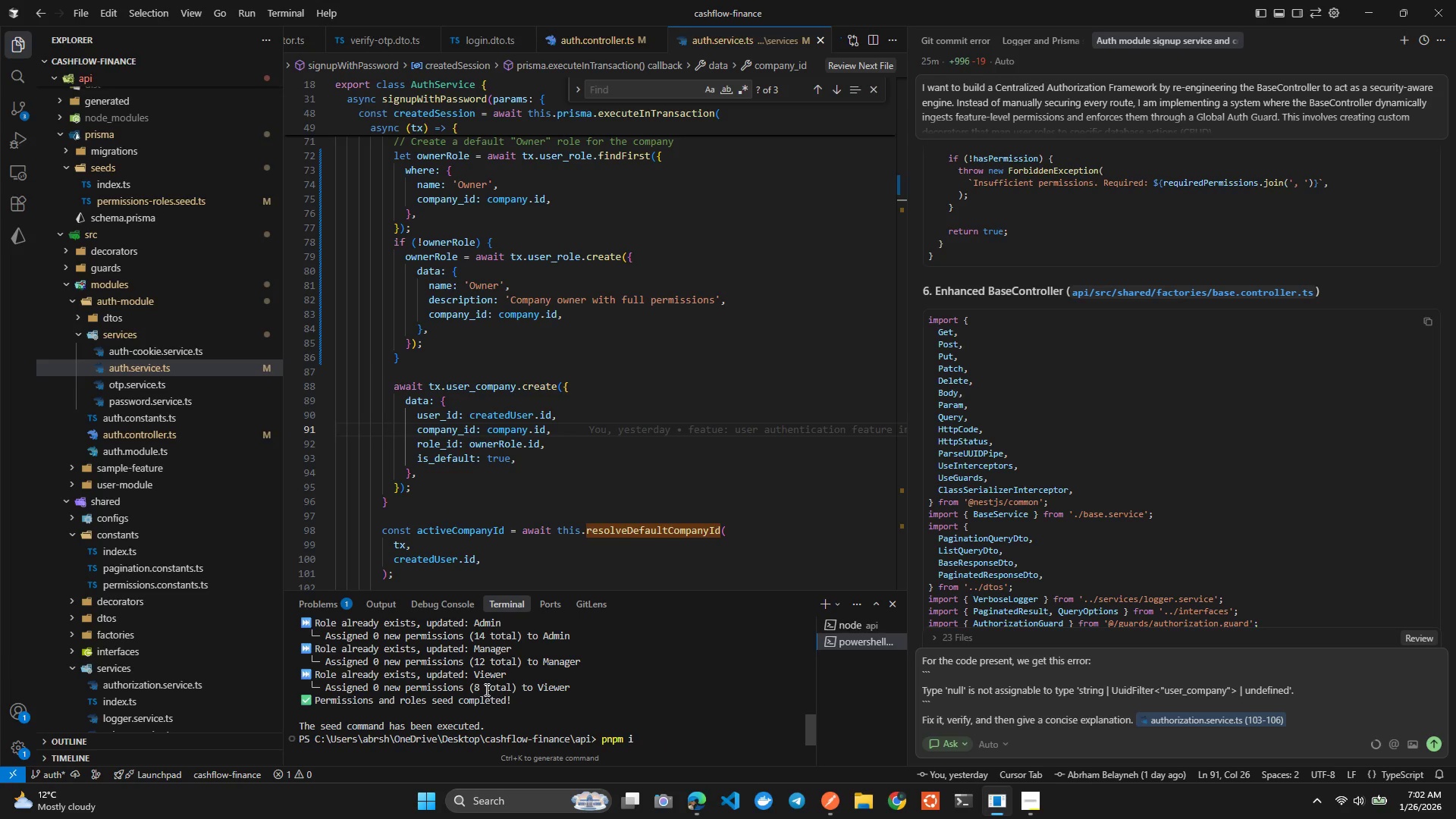 
key(ArrowDown)
 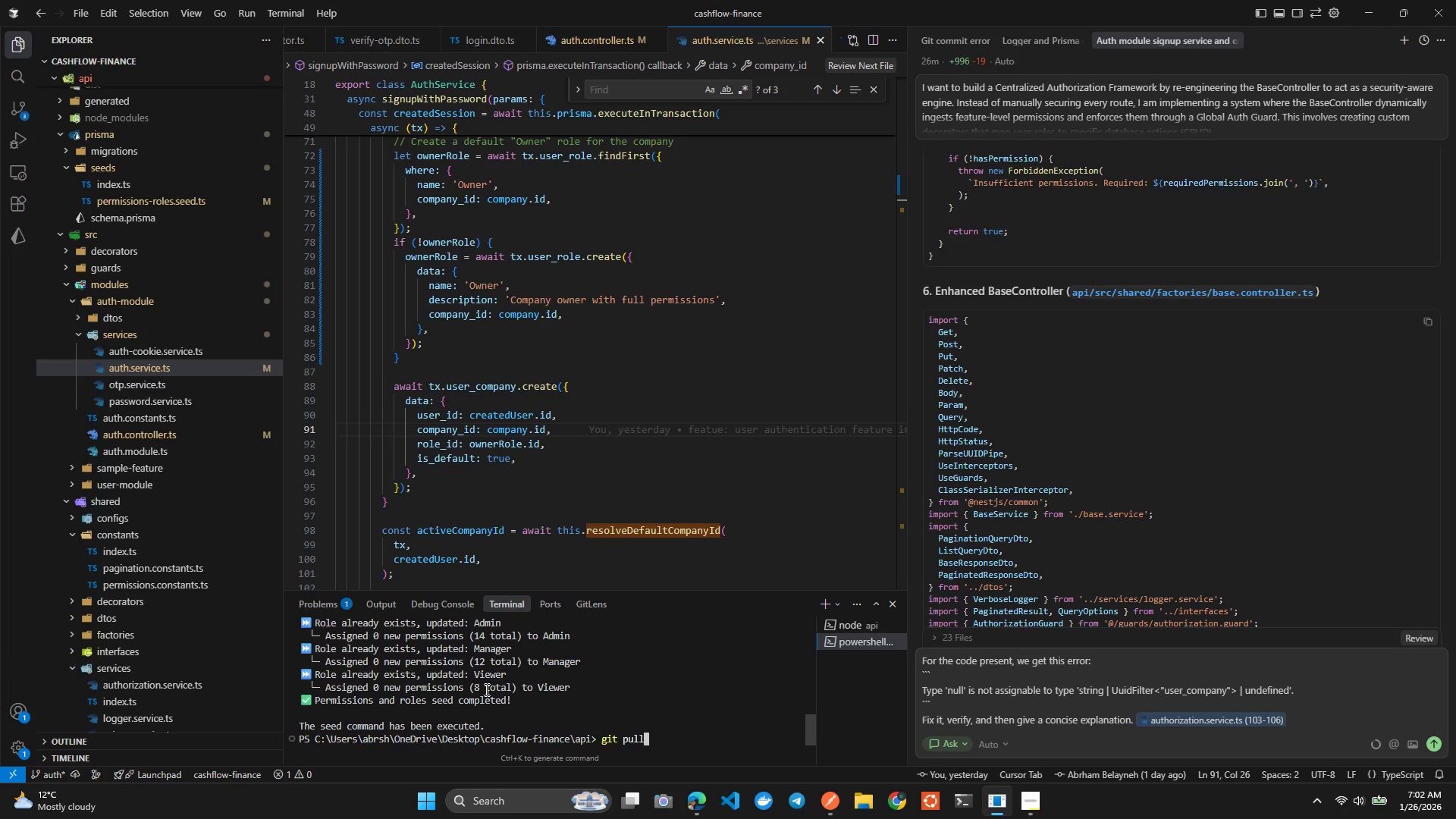 
key(ArrowDown)
 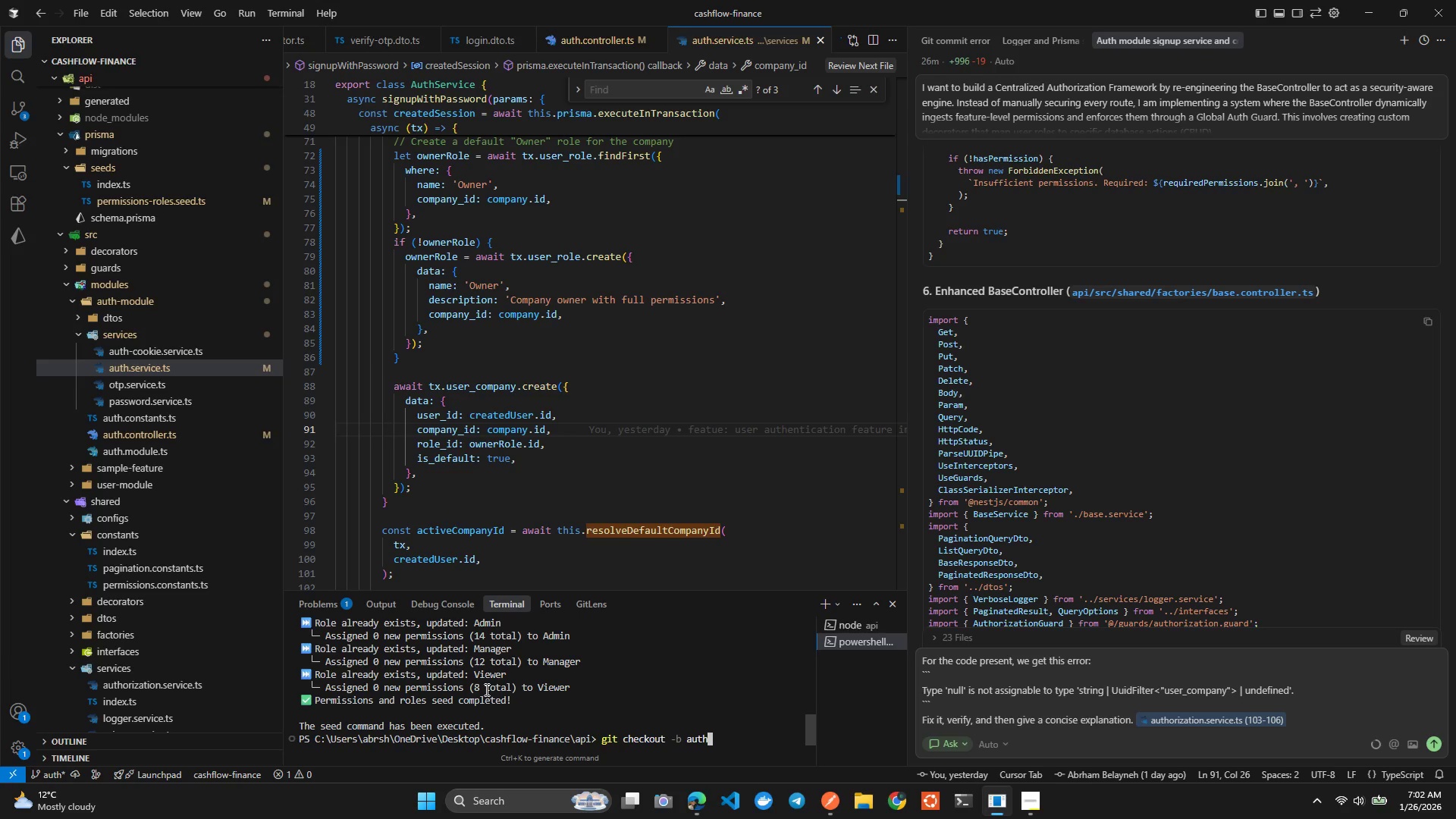 
key(ArrowDown)
 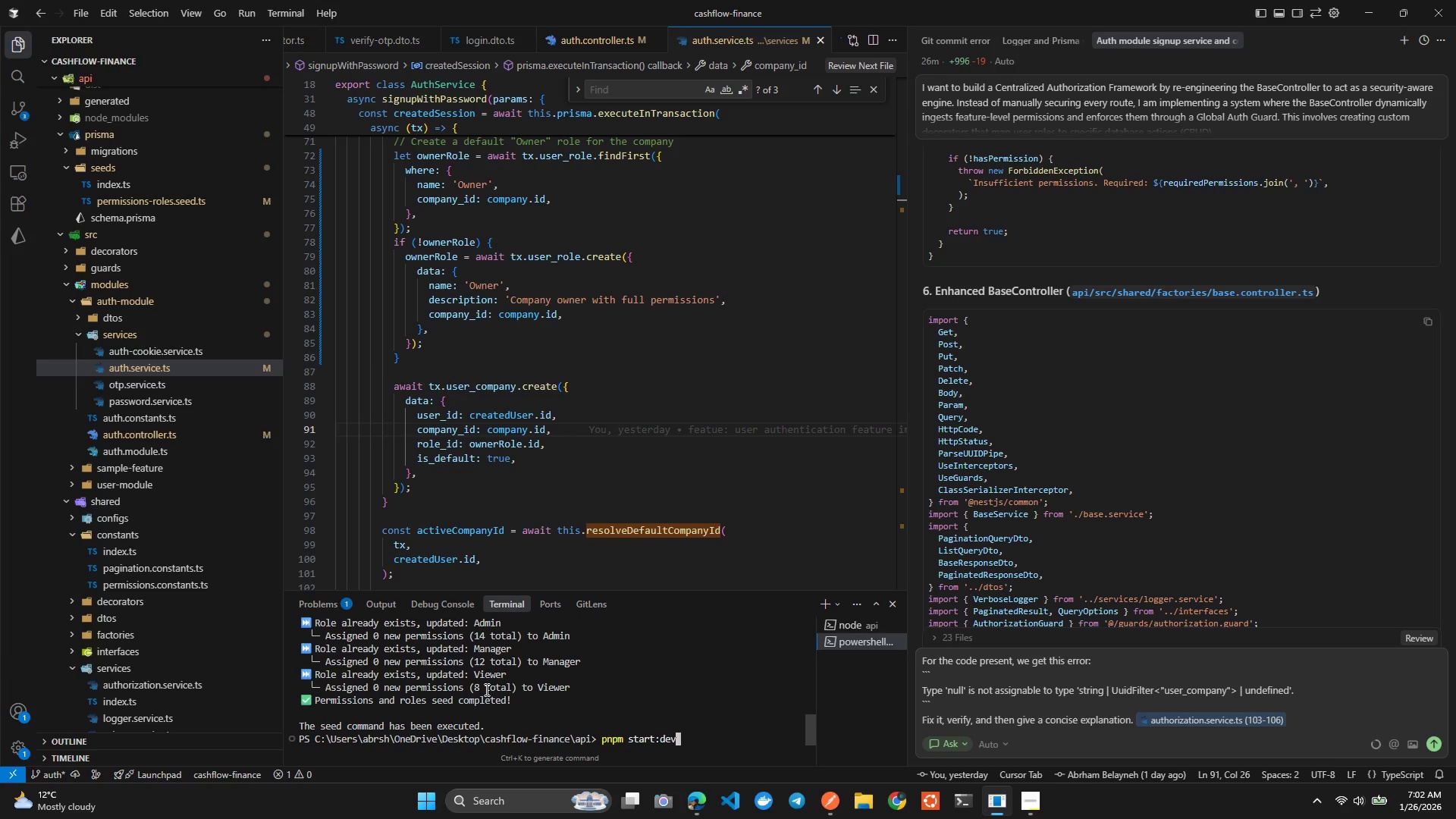 
key(ArrowDown)
 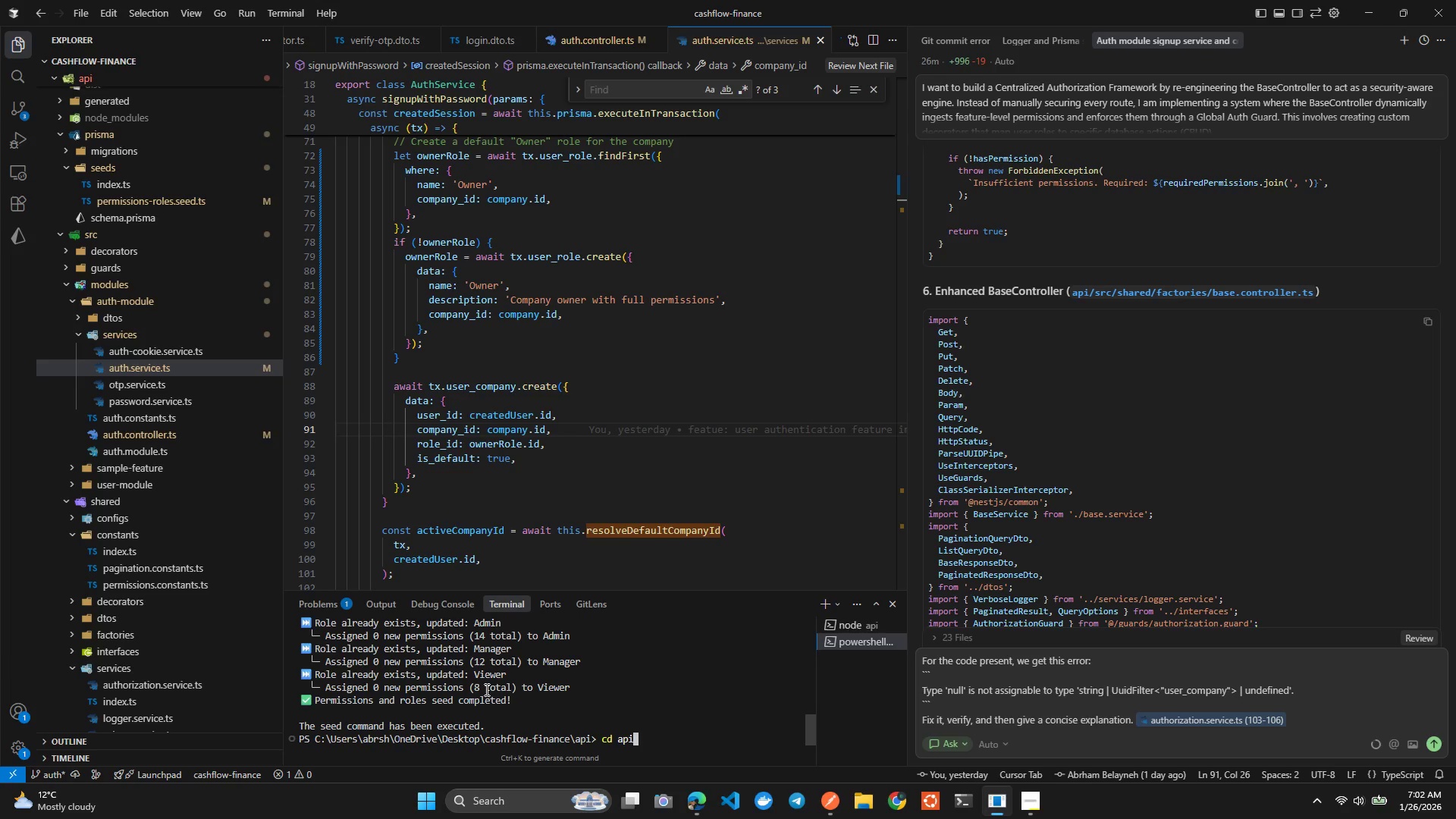 
key(ArrowDown)
 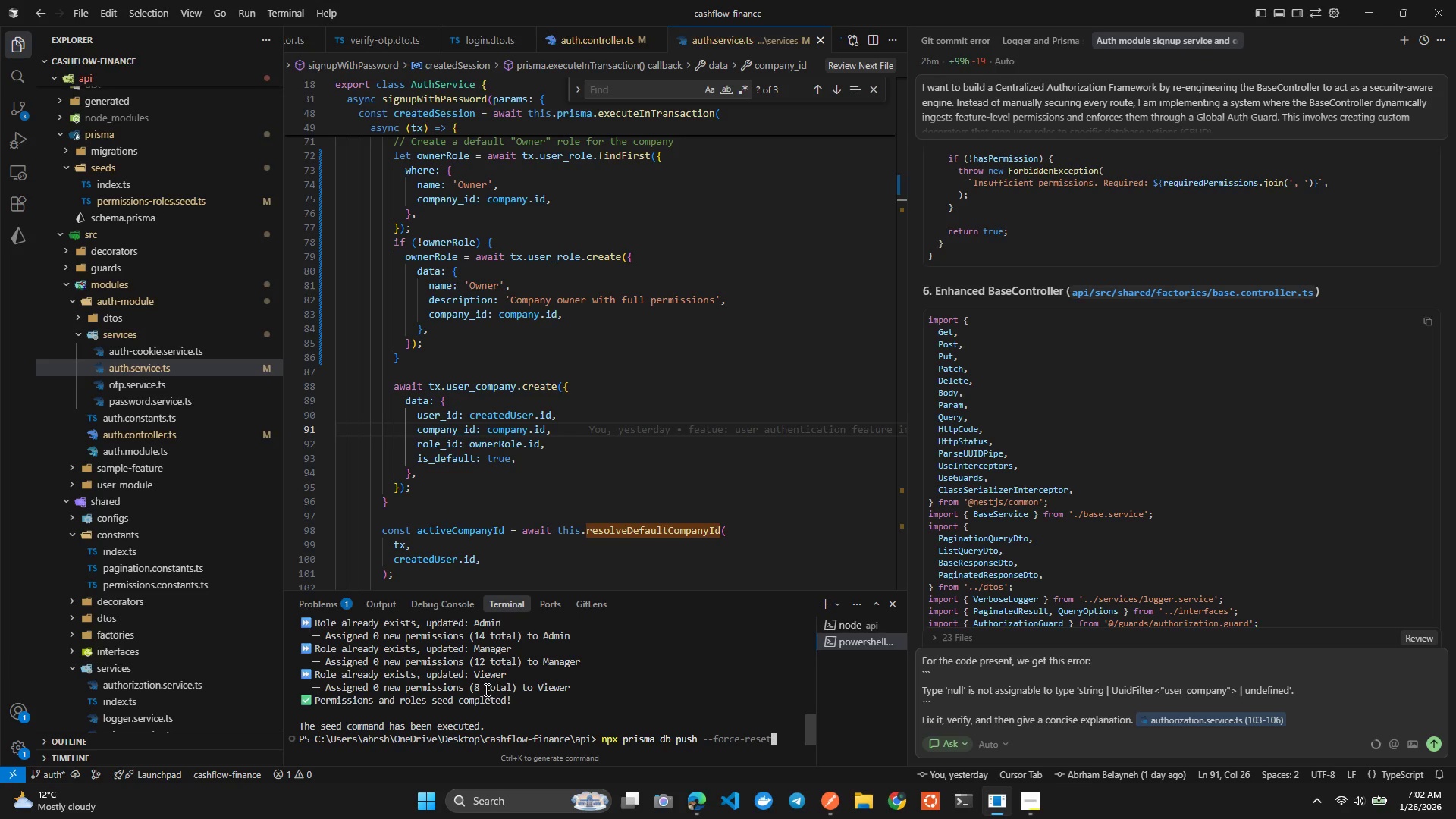 
key(Enter)
 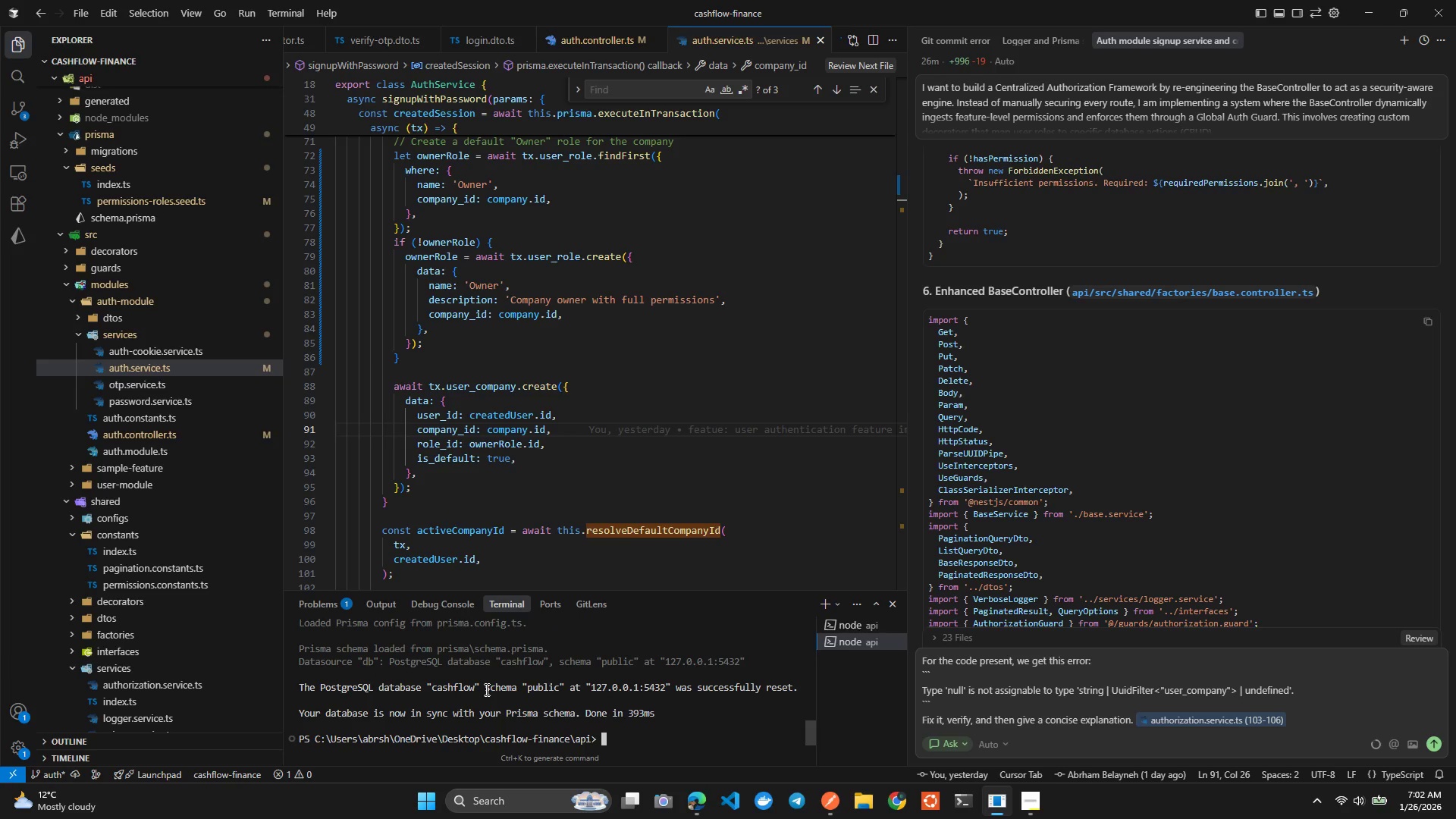 
wait(9.12)
 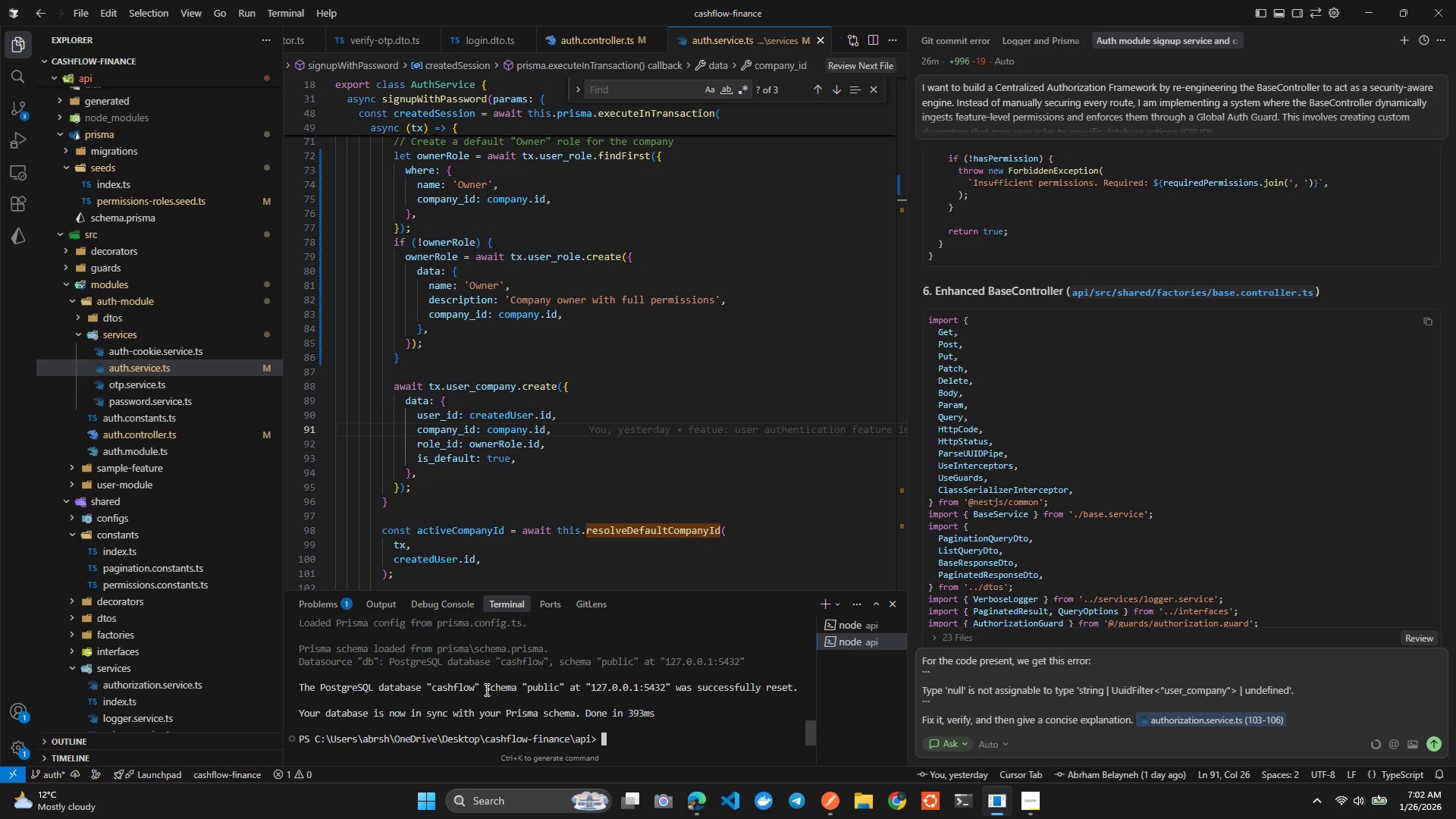 
type(clear)
 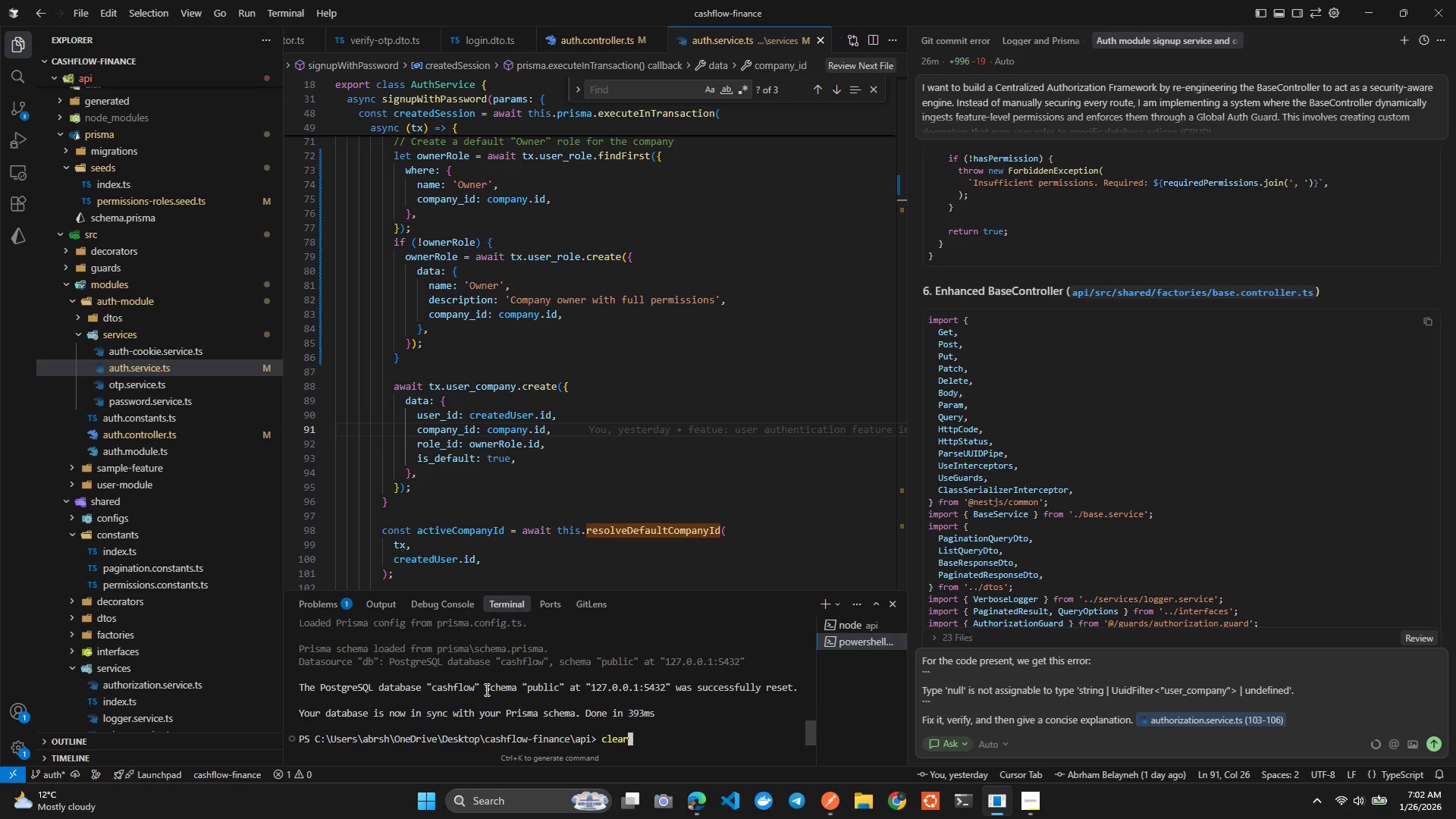 
key(Enter)
 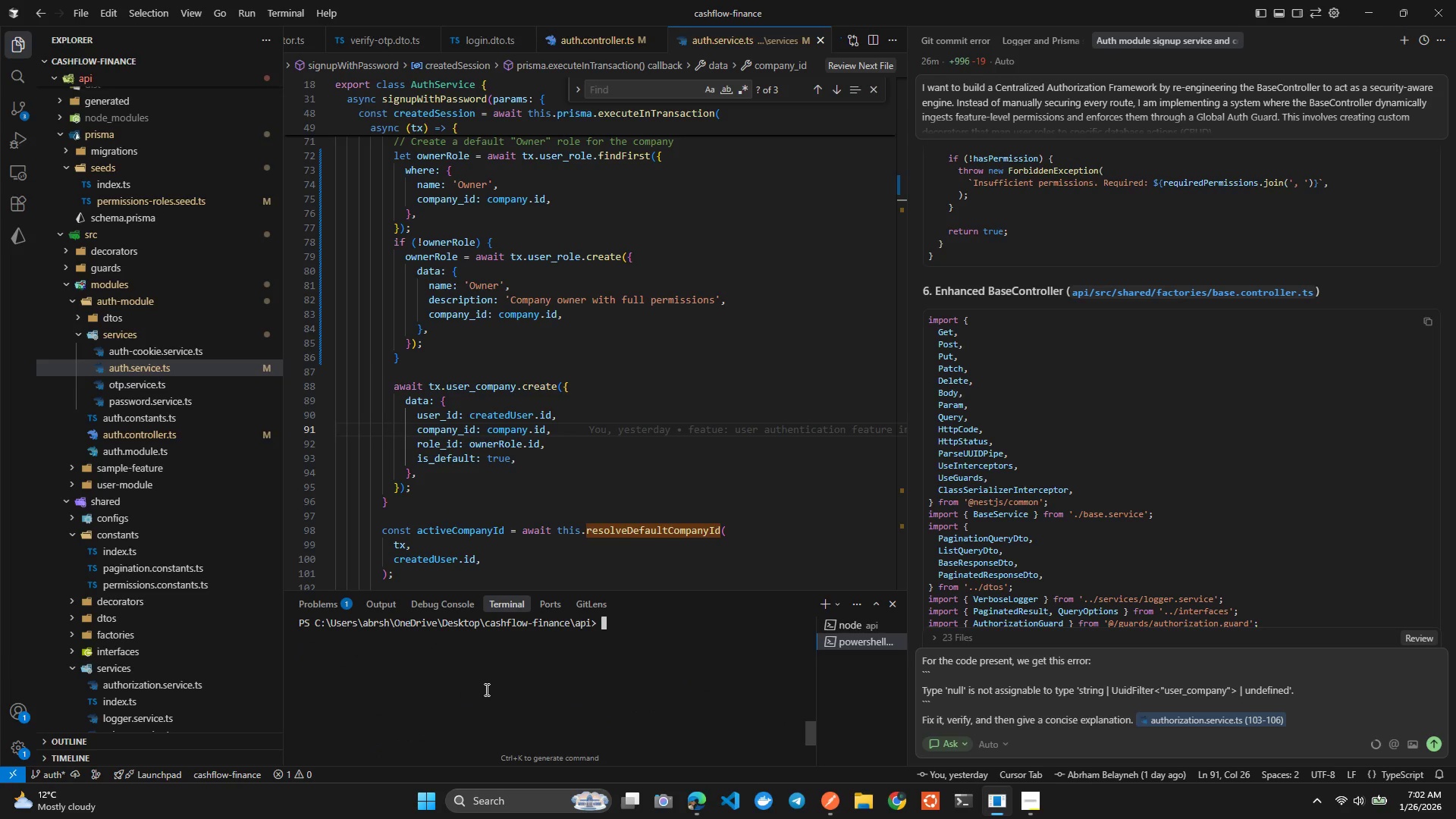 
key(Alt+Tab)
 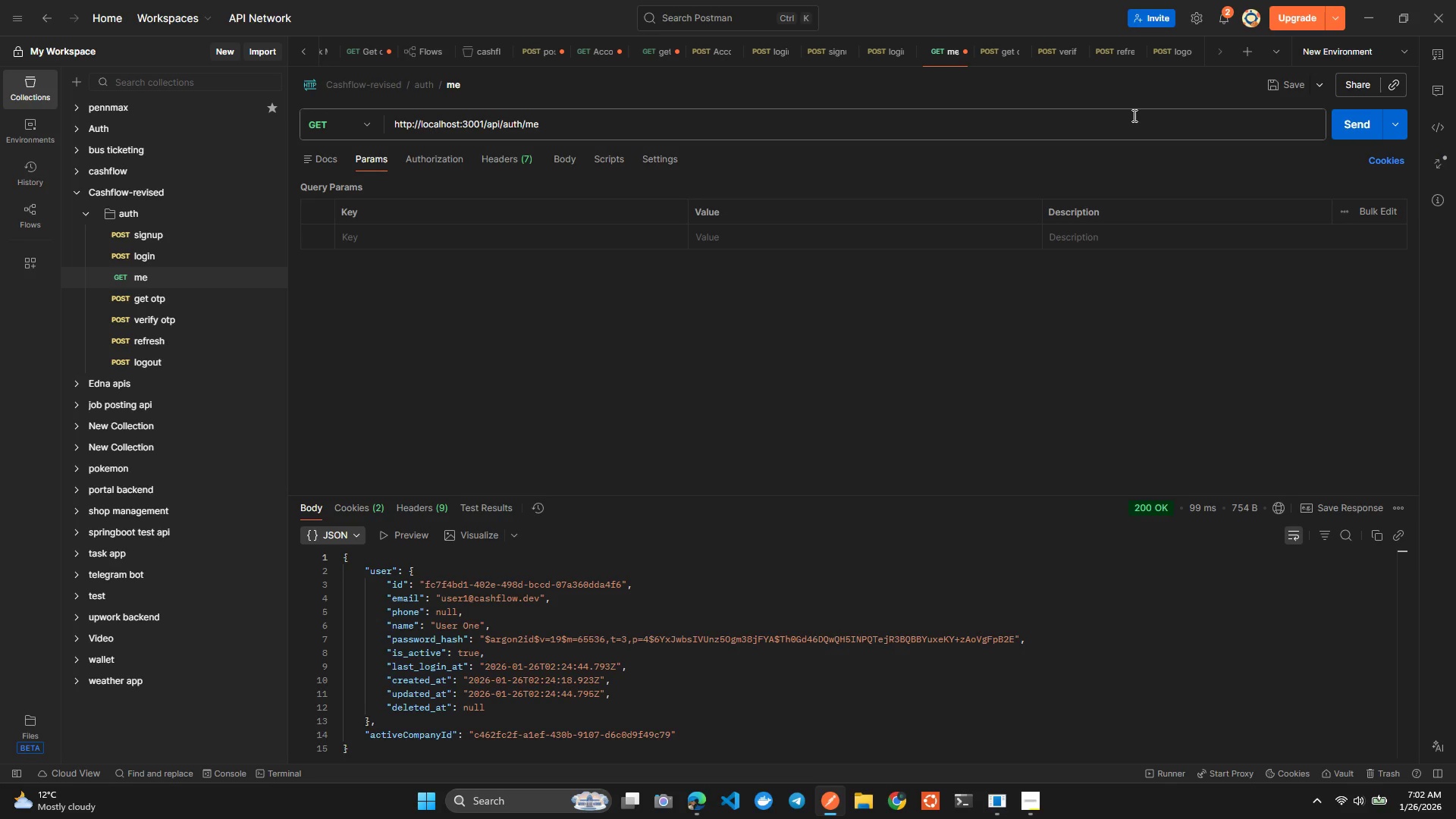 
left_click([1345, 130])
 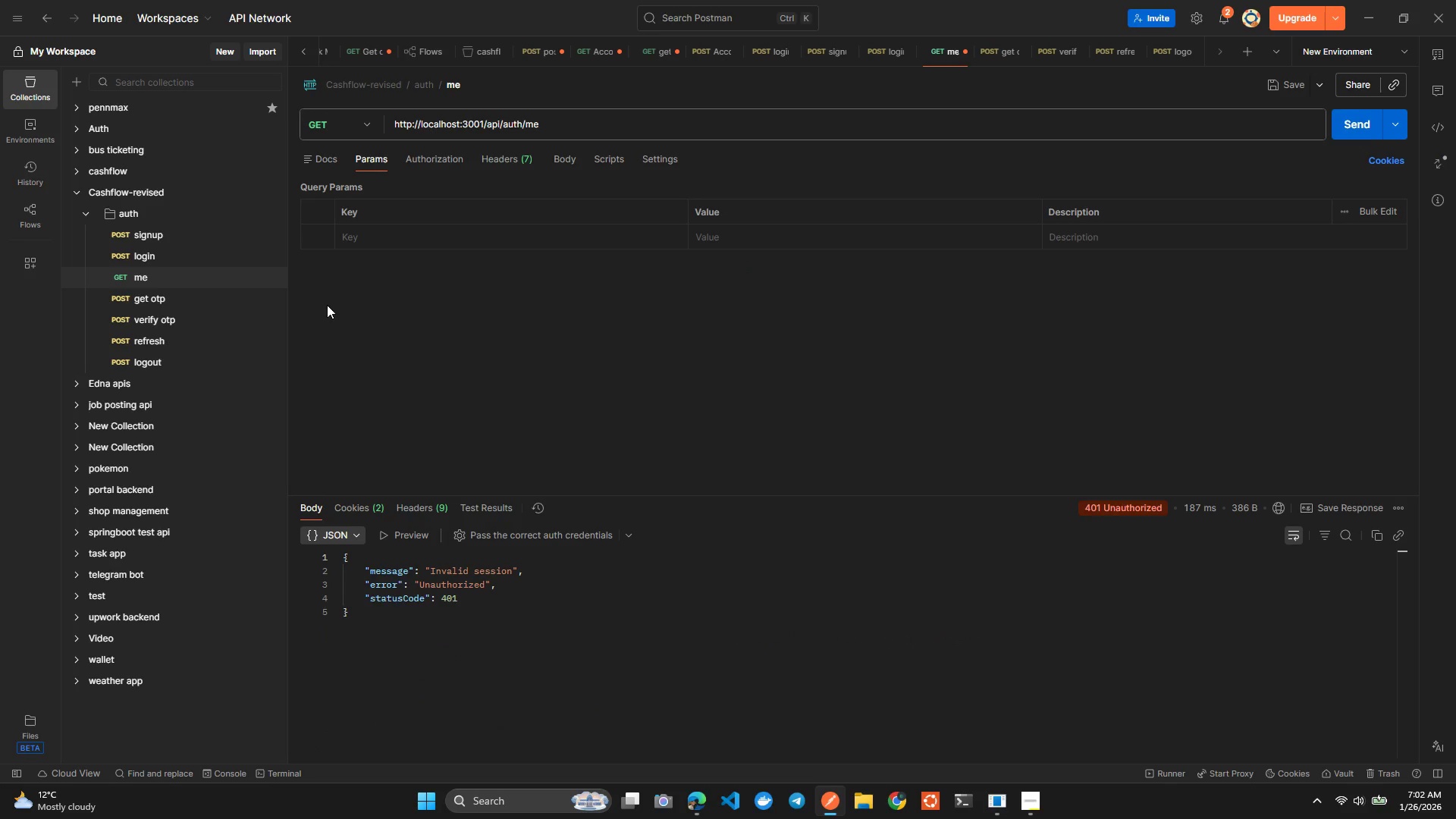 
left_click([145, 235])
 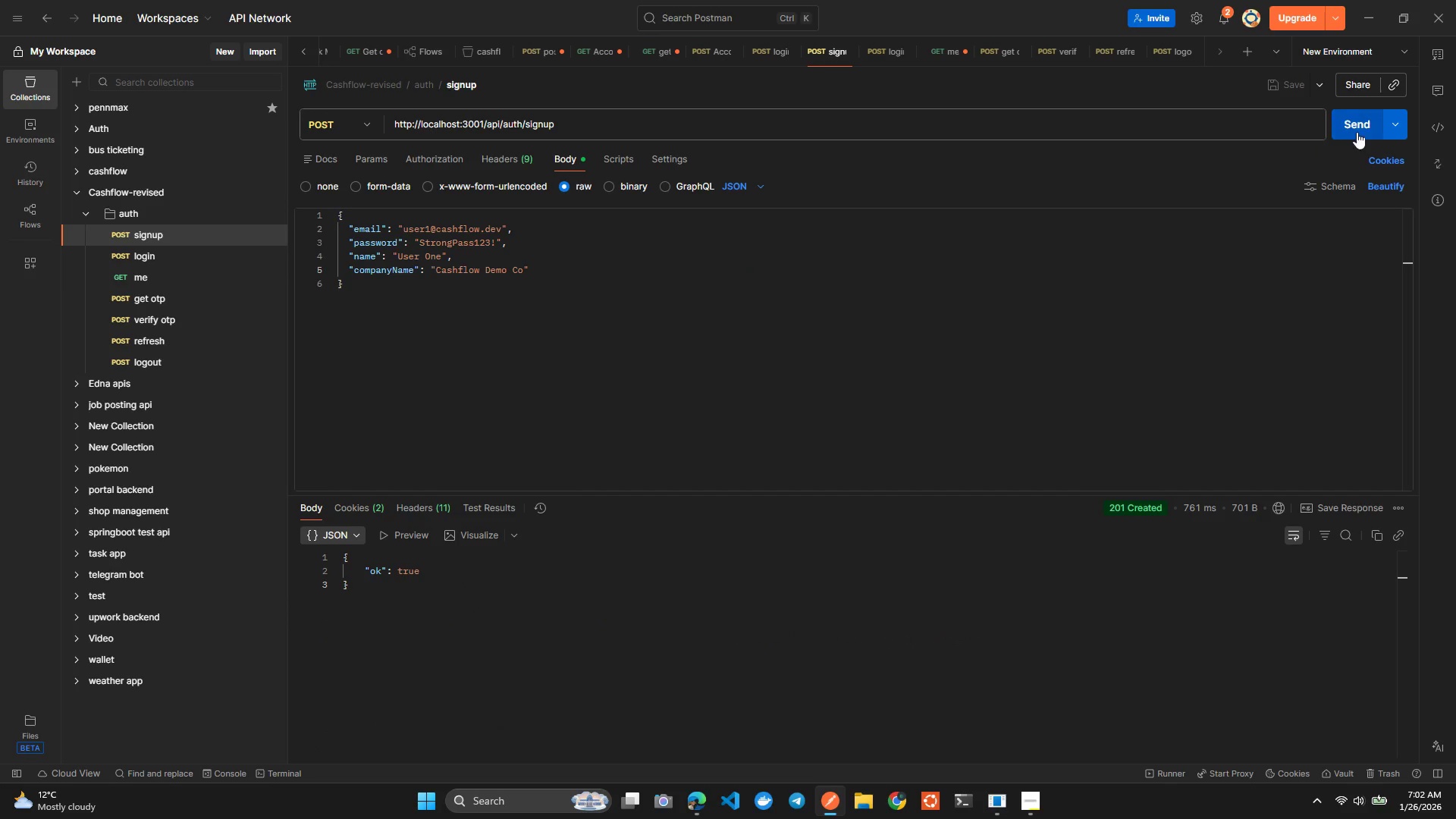 
left_click([1361, 124])
 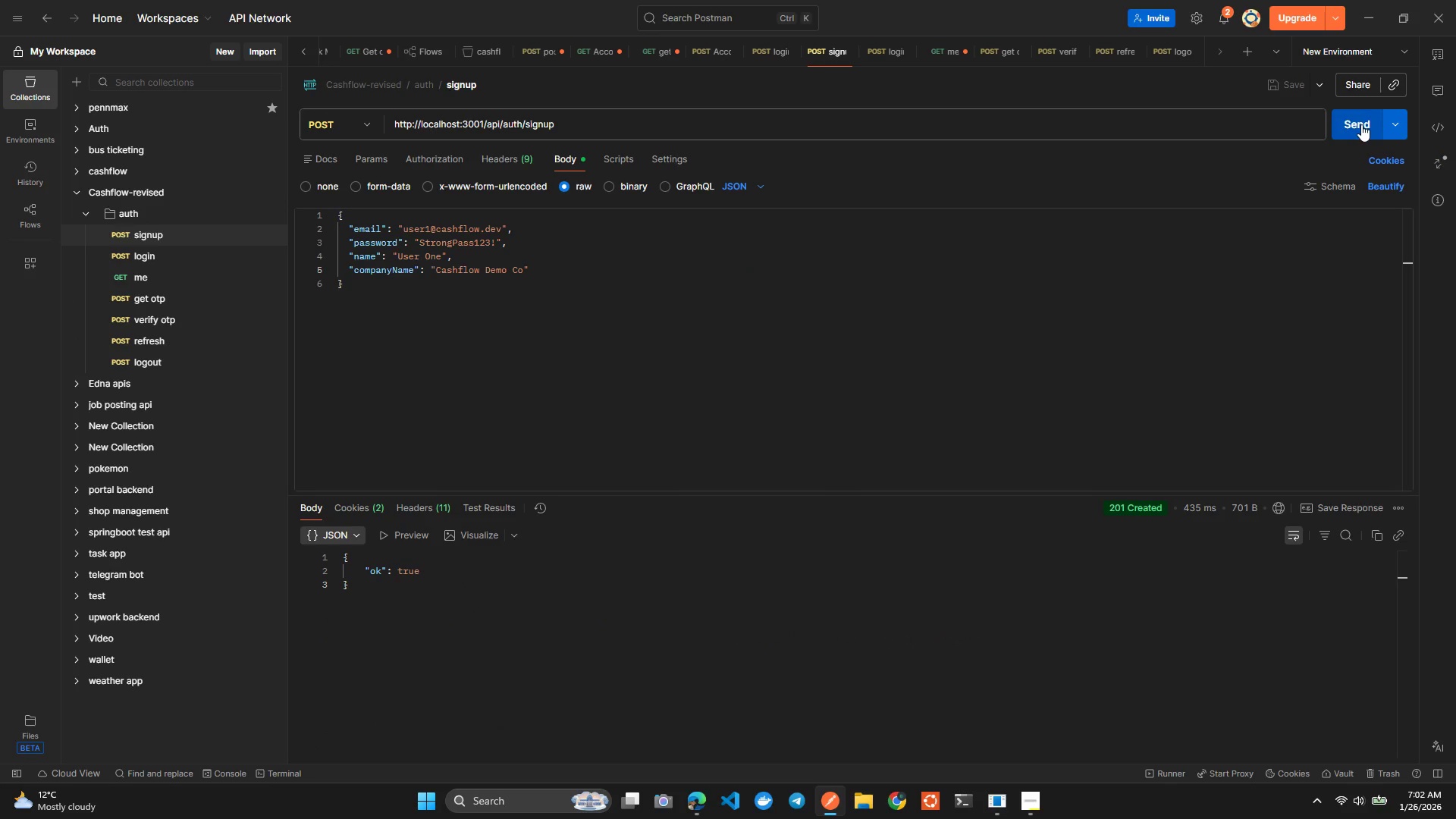 
key(Alt+AltLeft)
 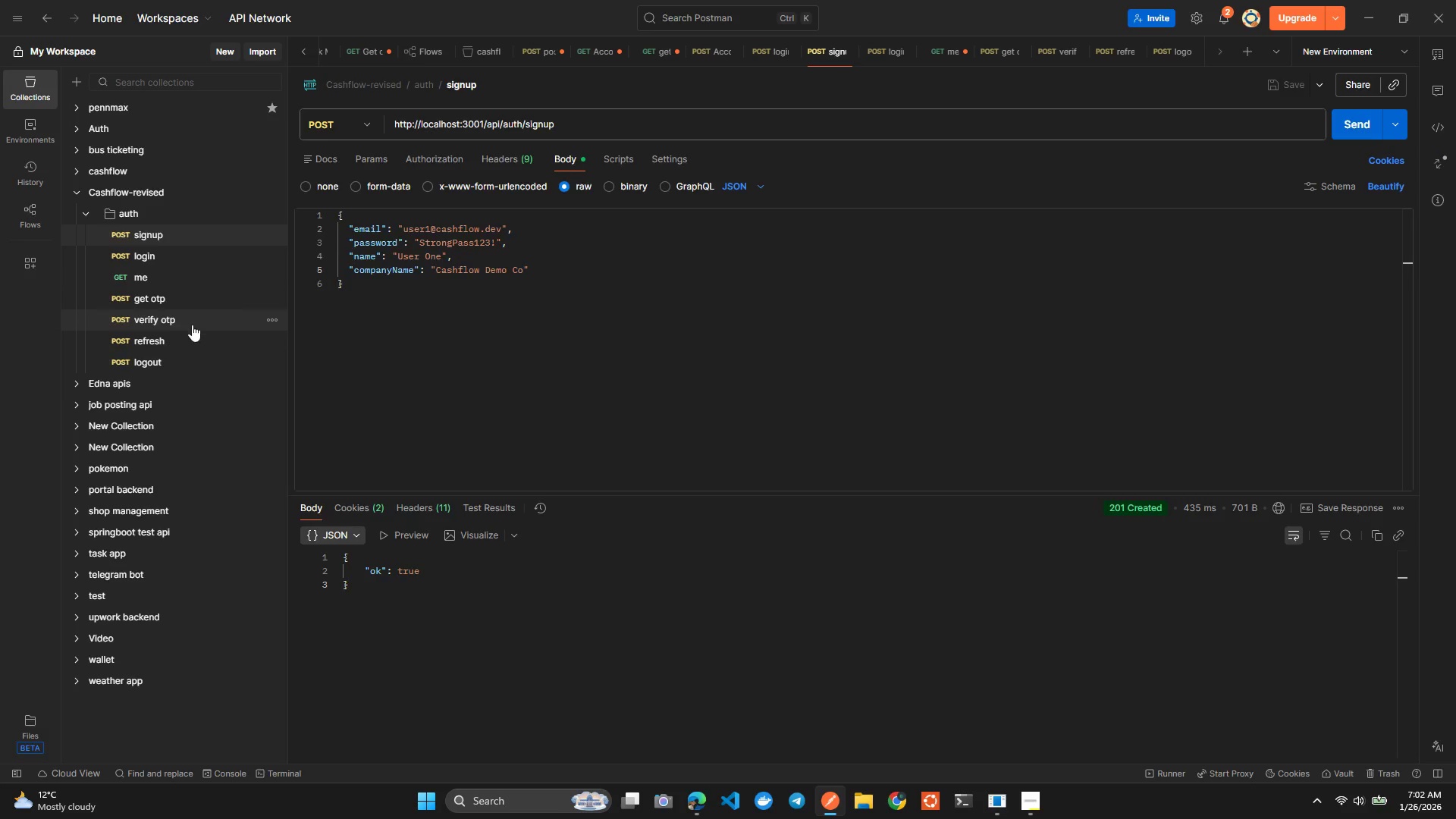 
key(Alt+Tab)
 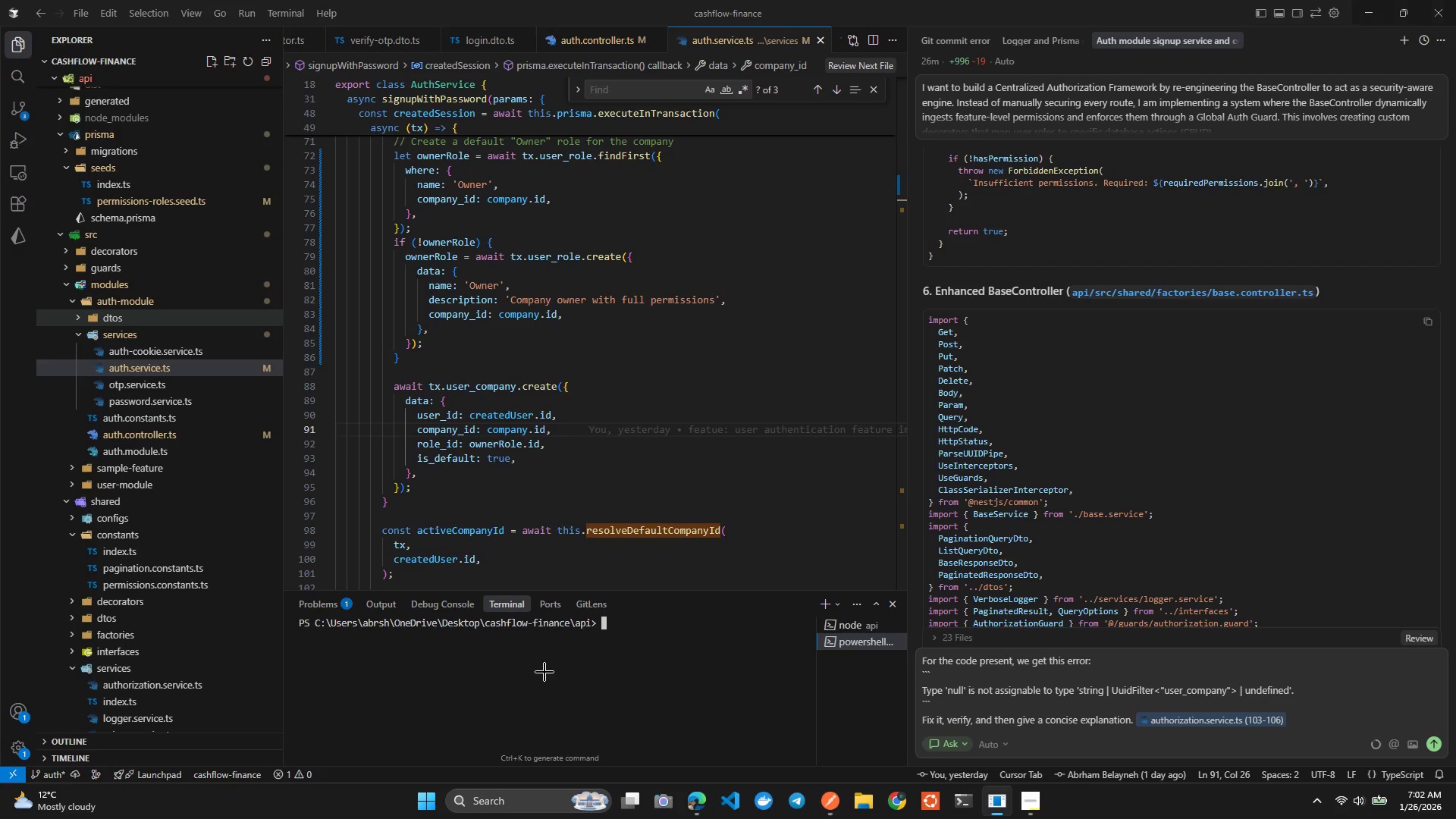 
left_click([544, 672])
 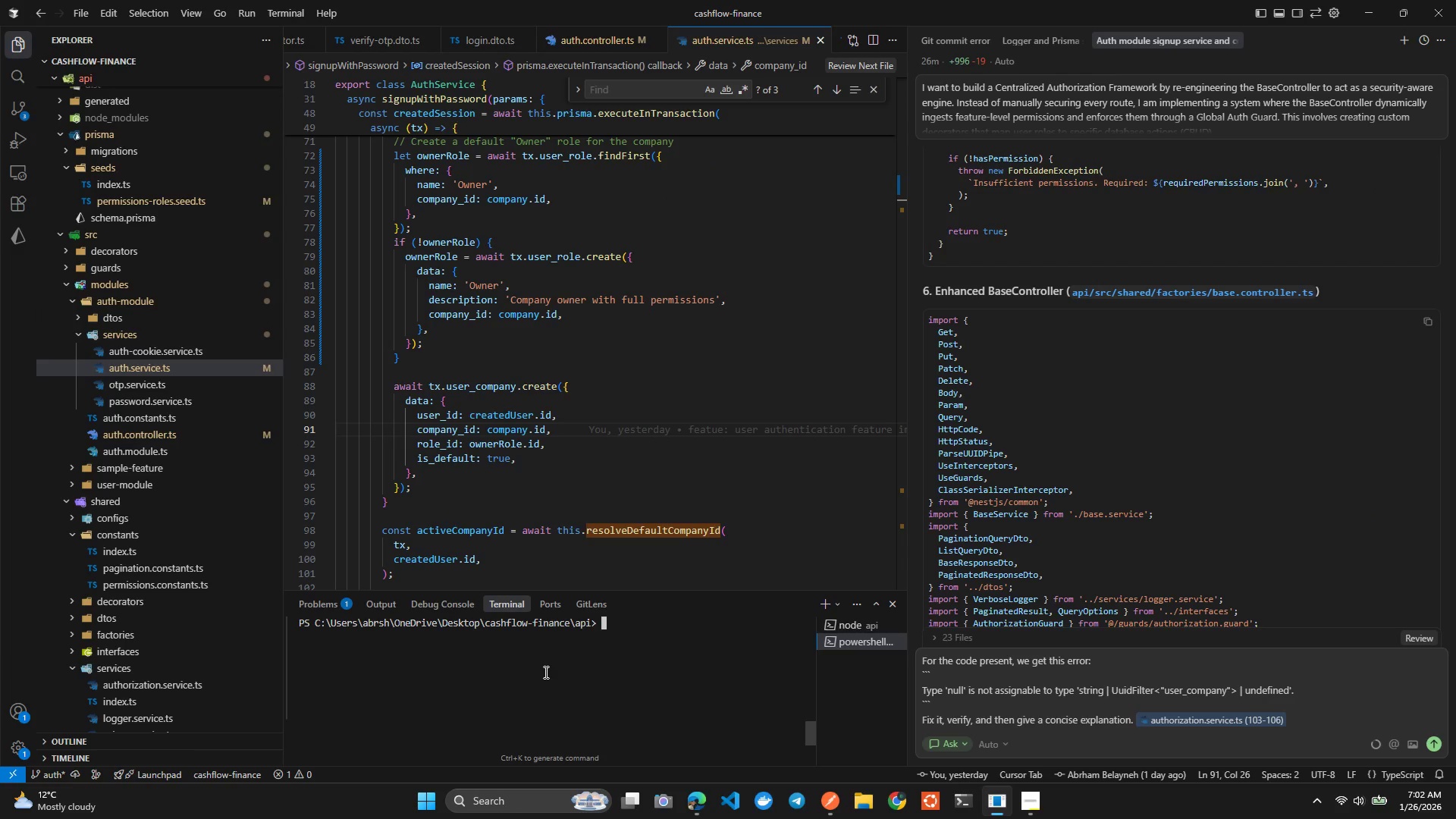 
key(ArrowUp)
 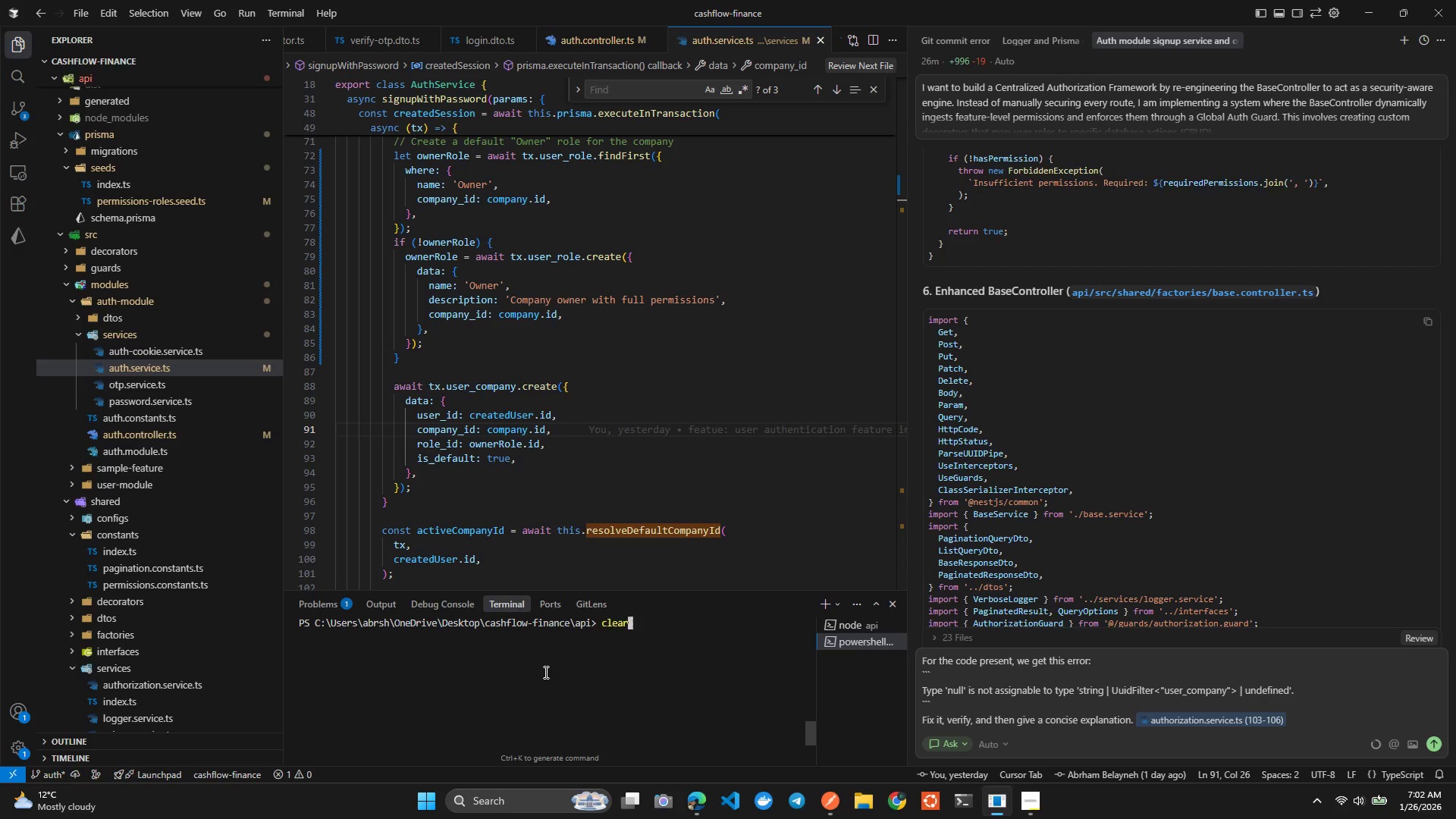 
key(ArrowUp)
 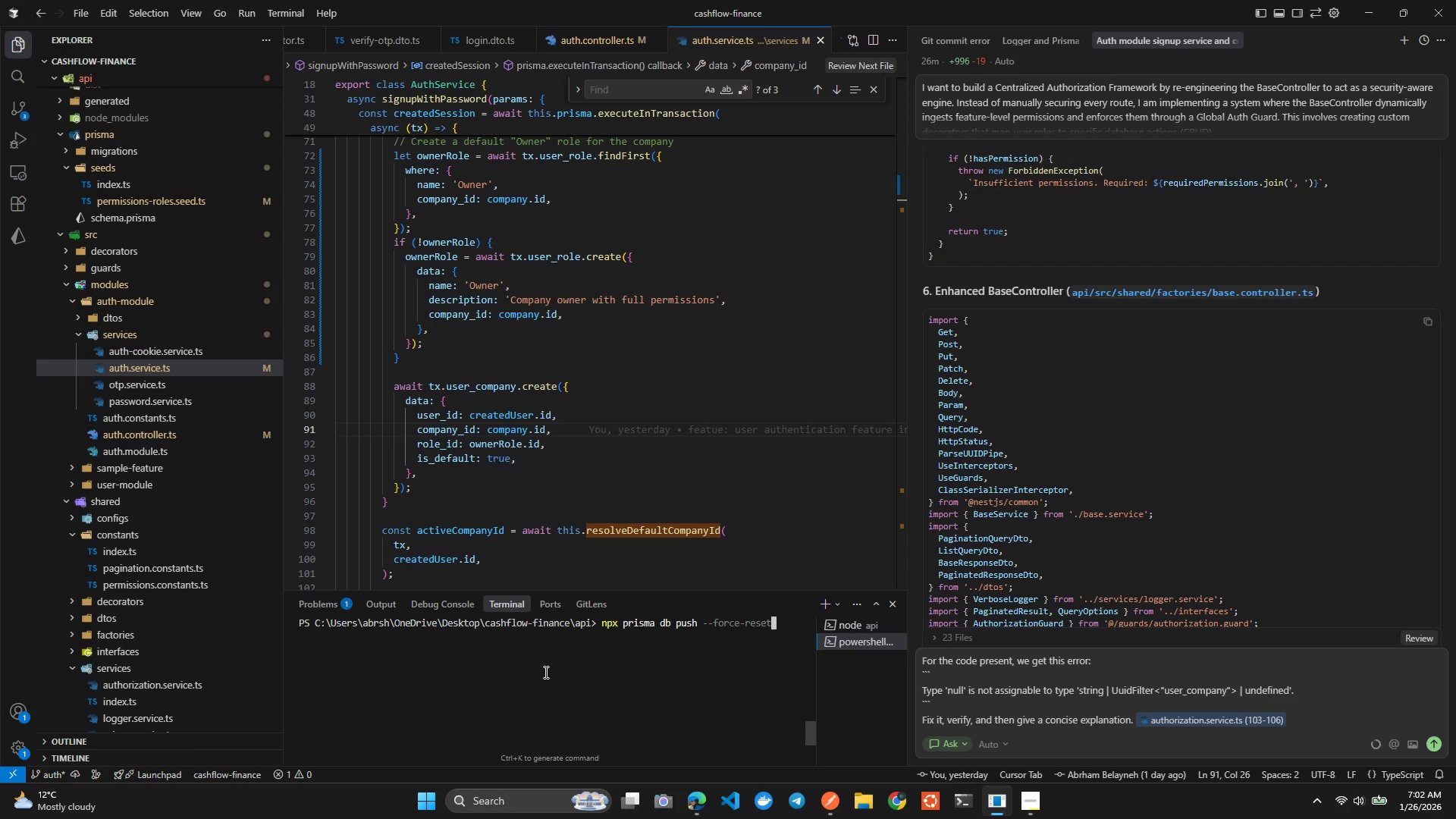 
key(Enter)
 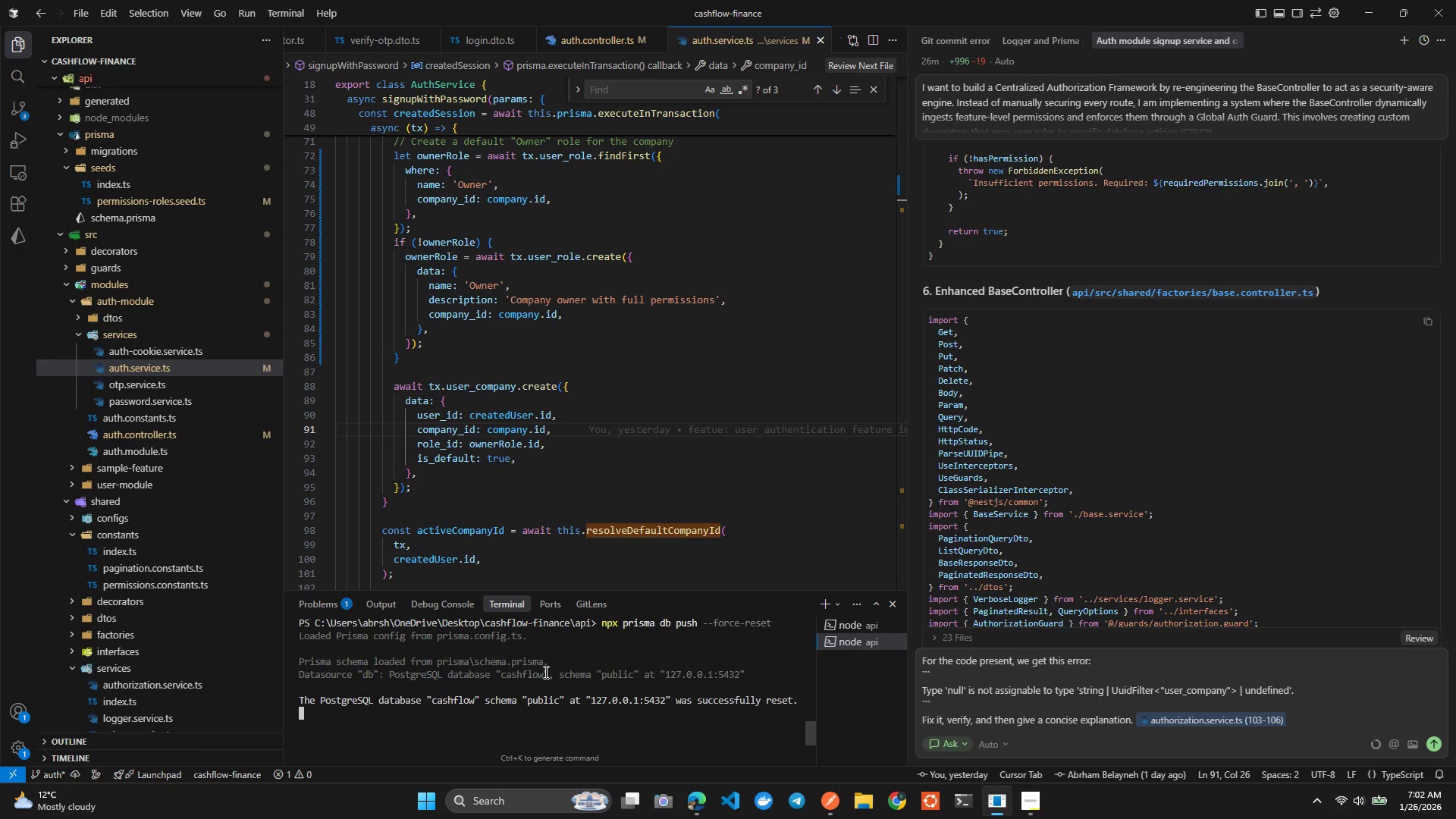 
key(ArrowUp)
 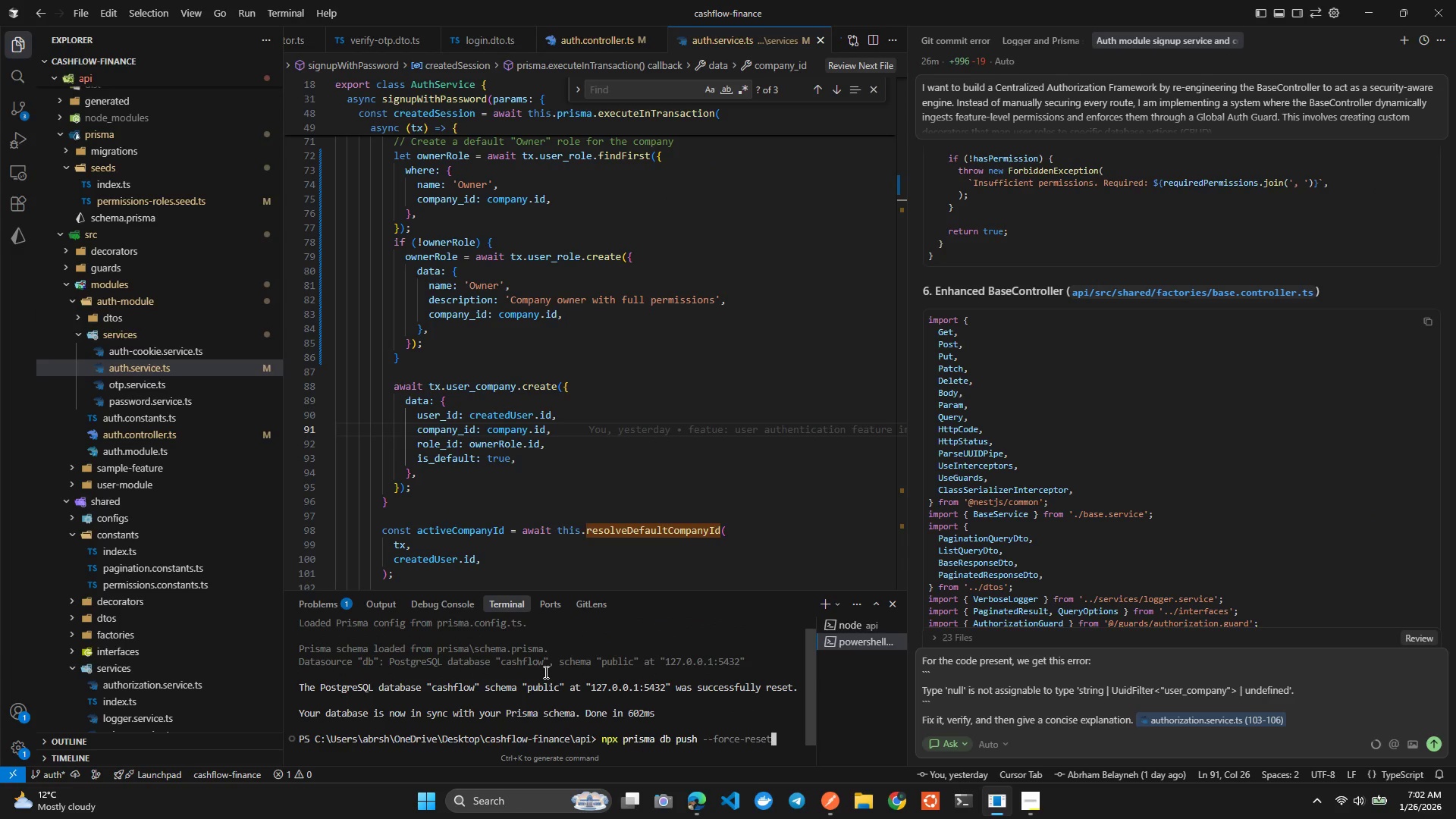 
key(ArrowUp)
 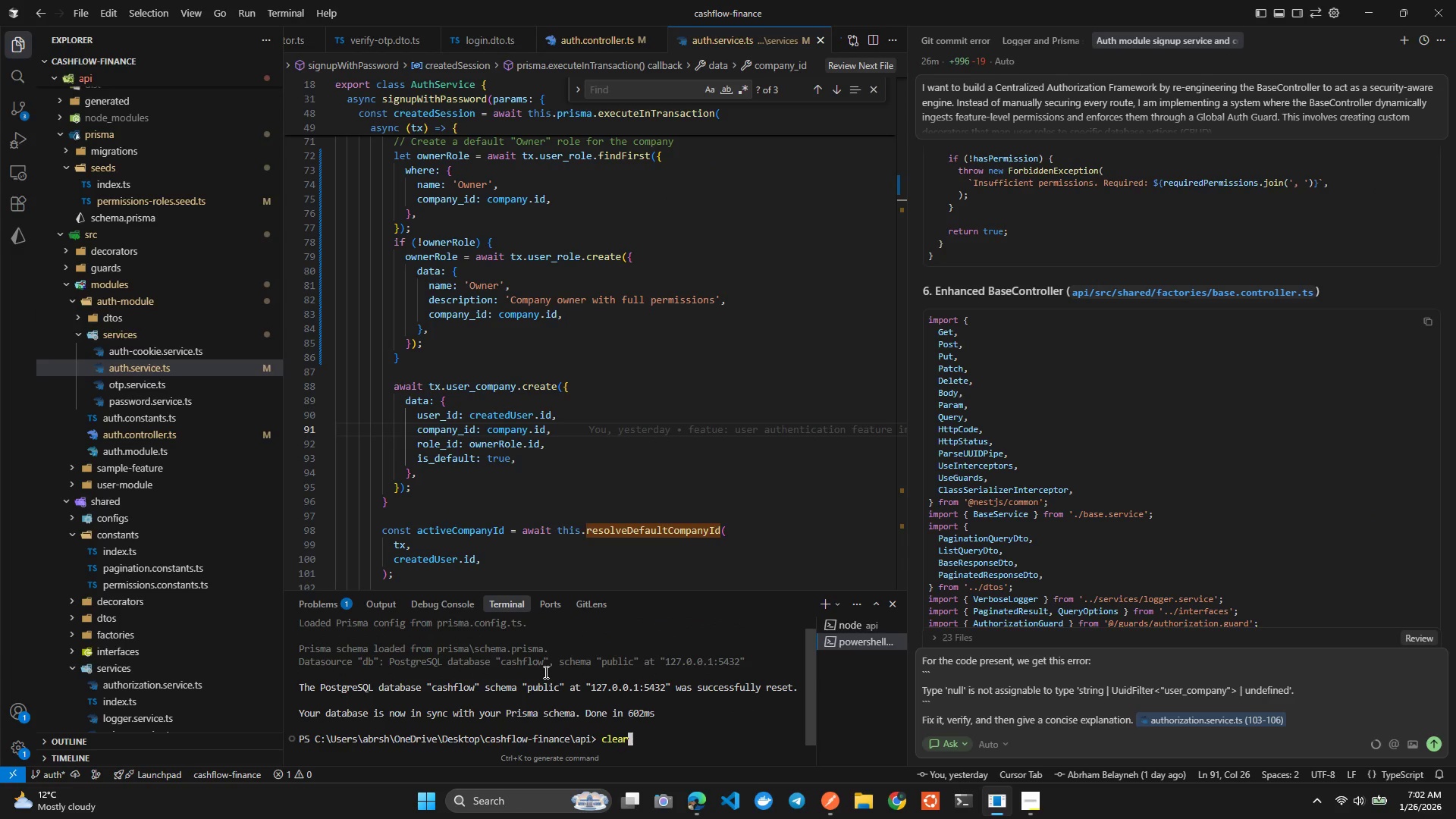 
key(ArrowUp)
 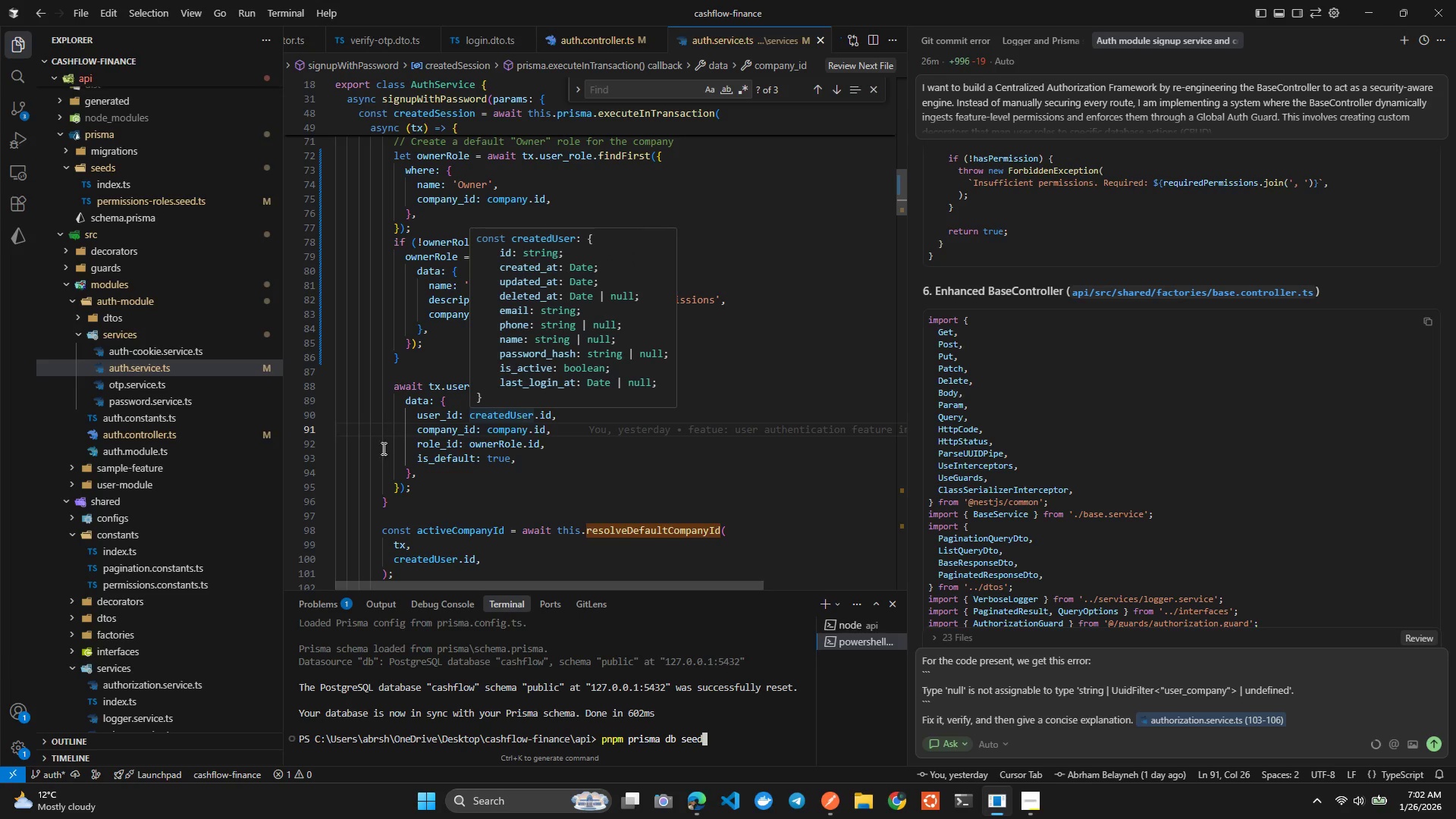 
wait(8.42)
 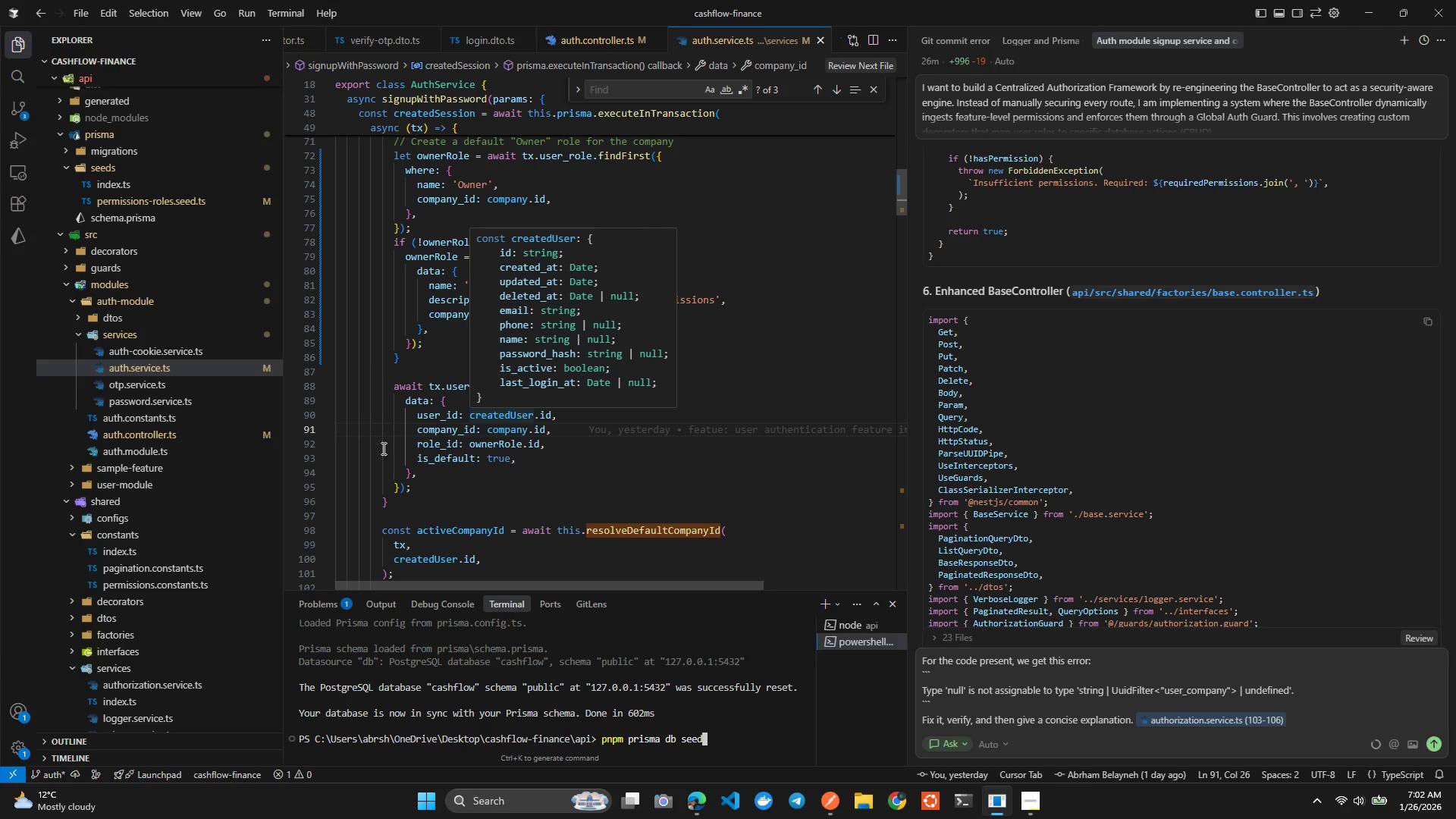 
left_click([623, 192])
 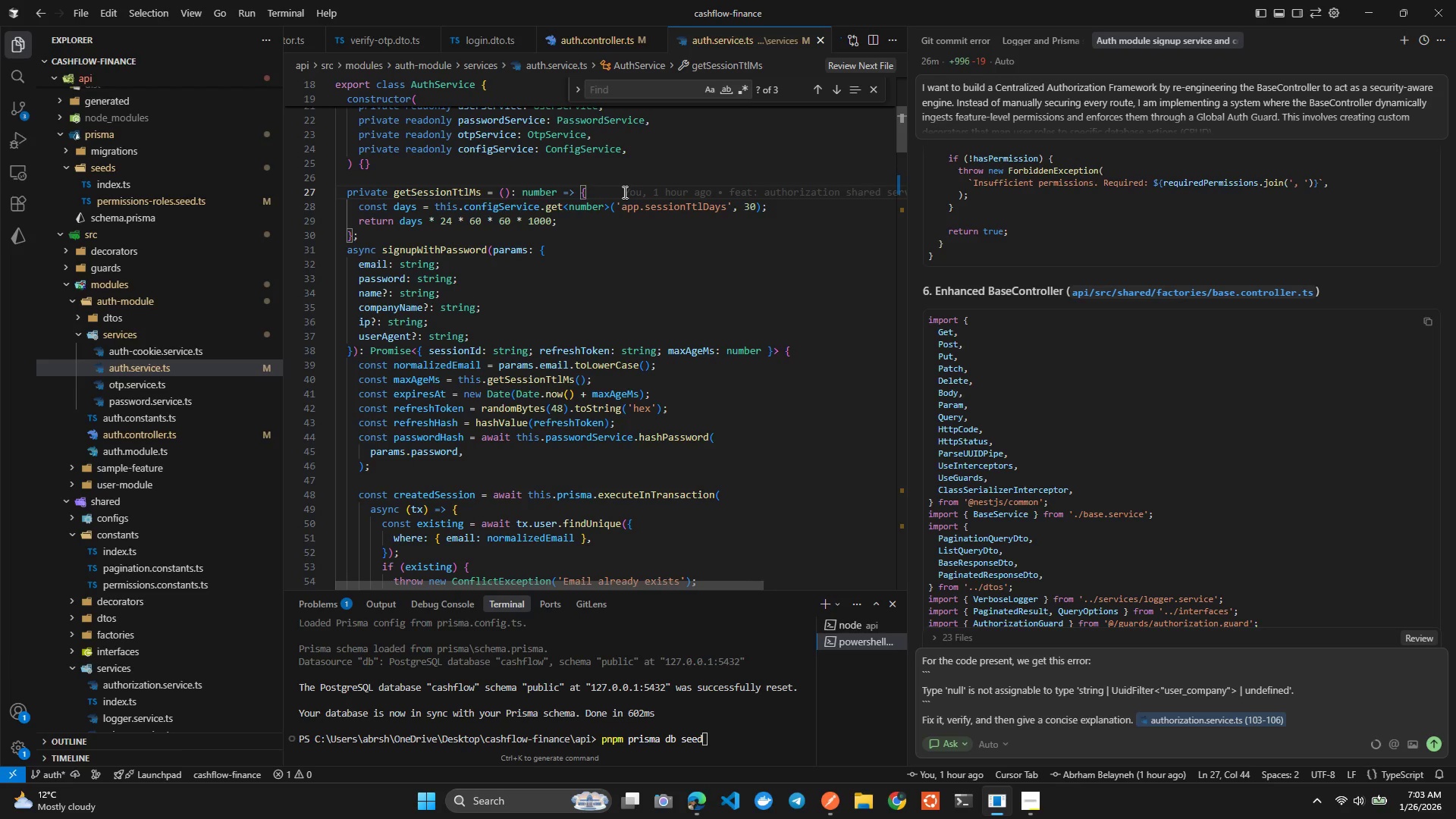 
key(Enter)
 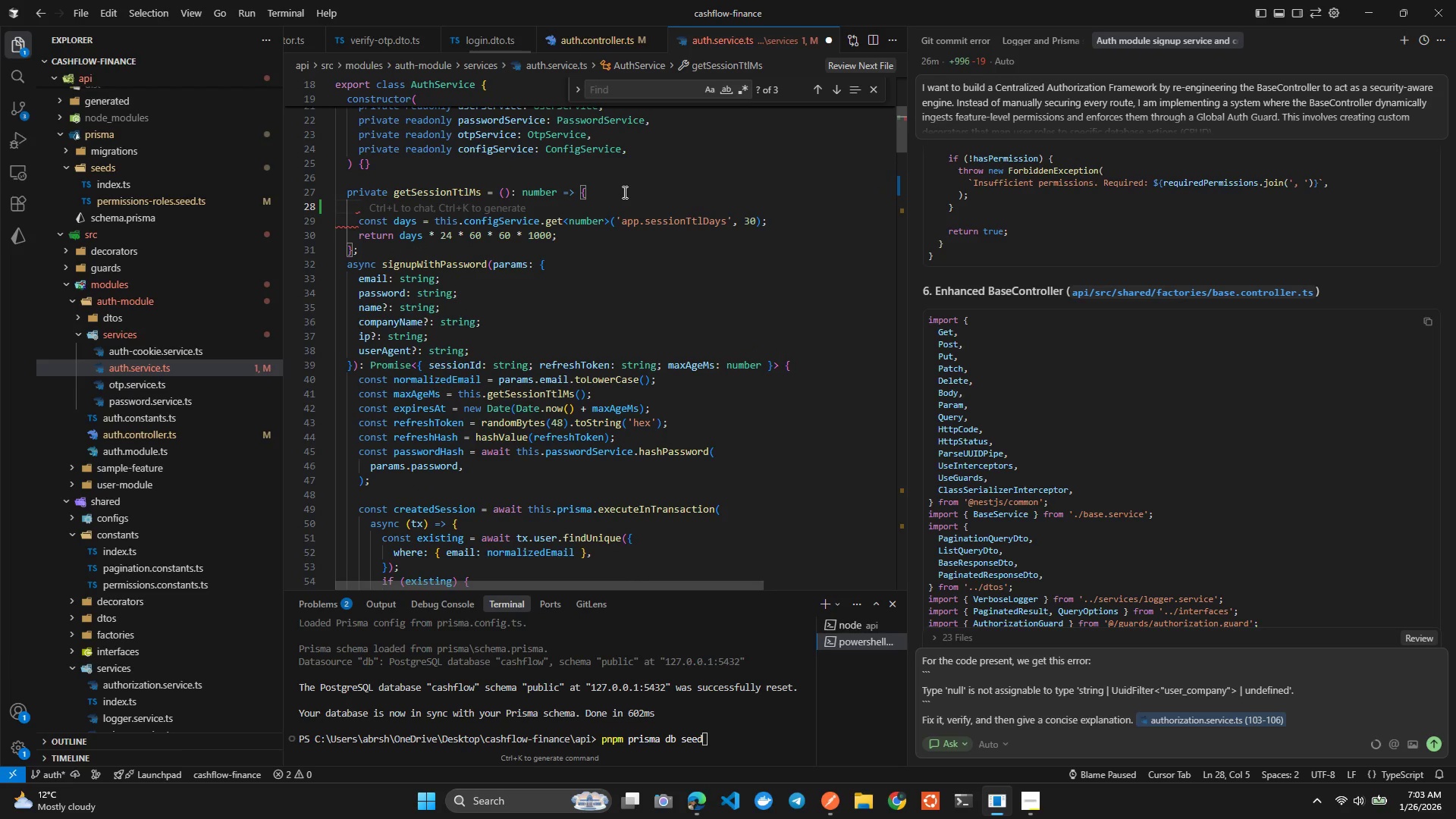 
type(cons)
key(Backspace)
key(Backspace)
key(Backspace)
key(Backspace)
type(pri)
key(Backspace)
key(Backspace)
key(Backspace)
 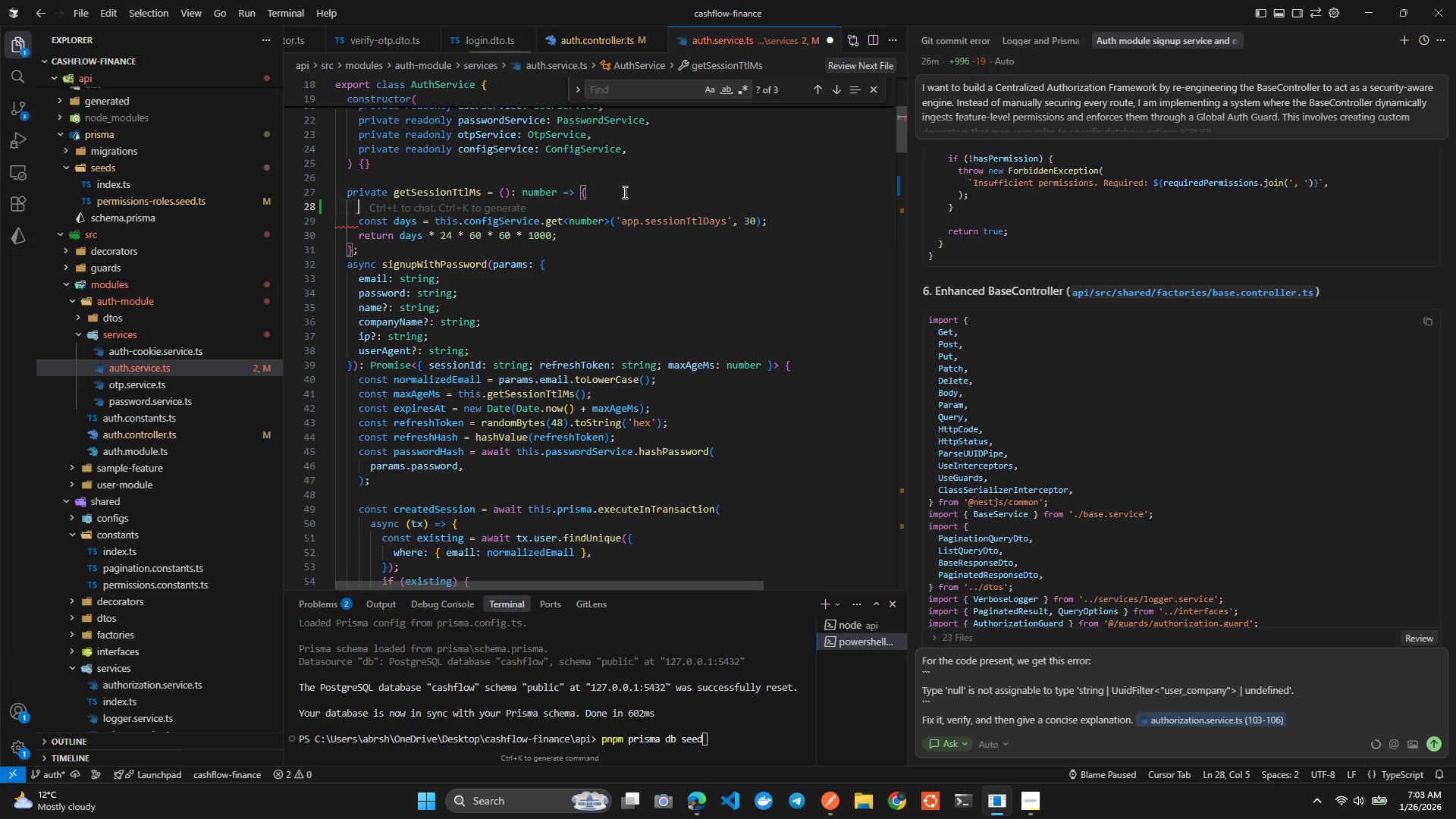 
key(Control+Z)
 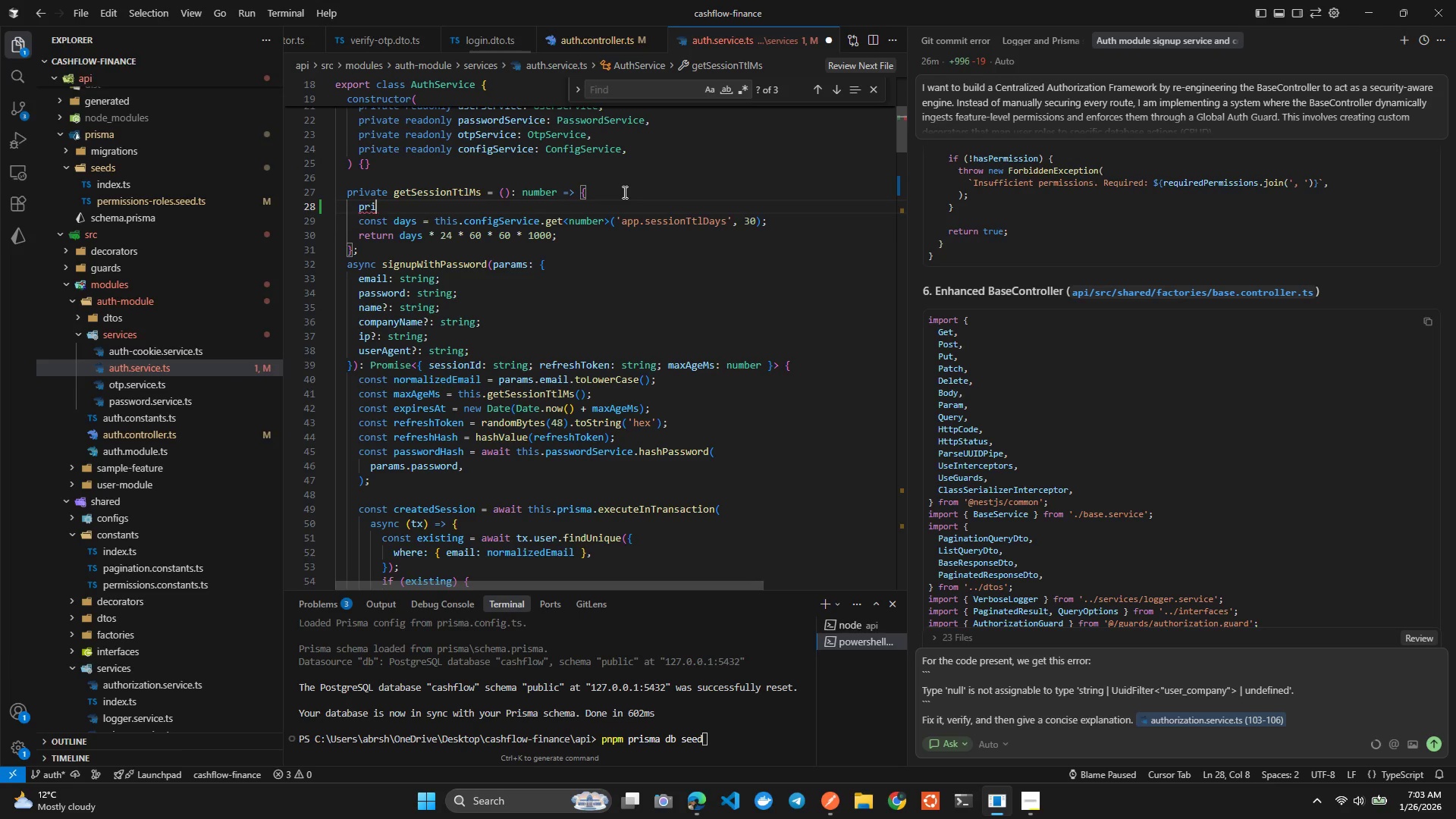 
key(Control+ControlLeft)
 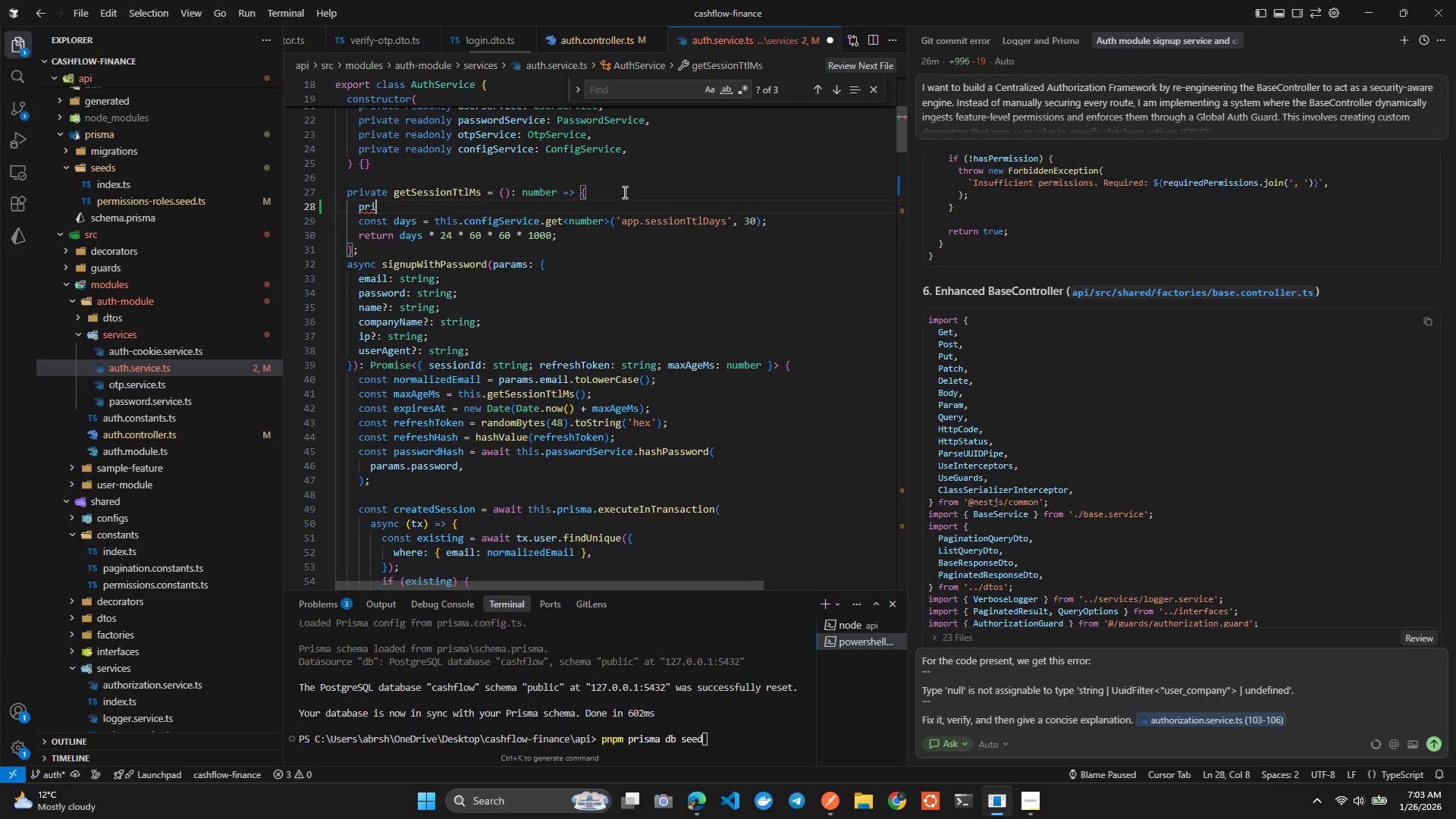 
key(Control+Z)
 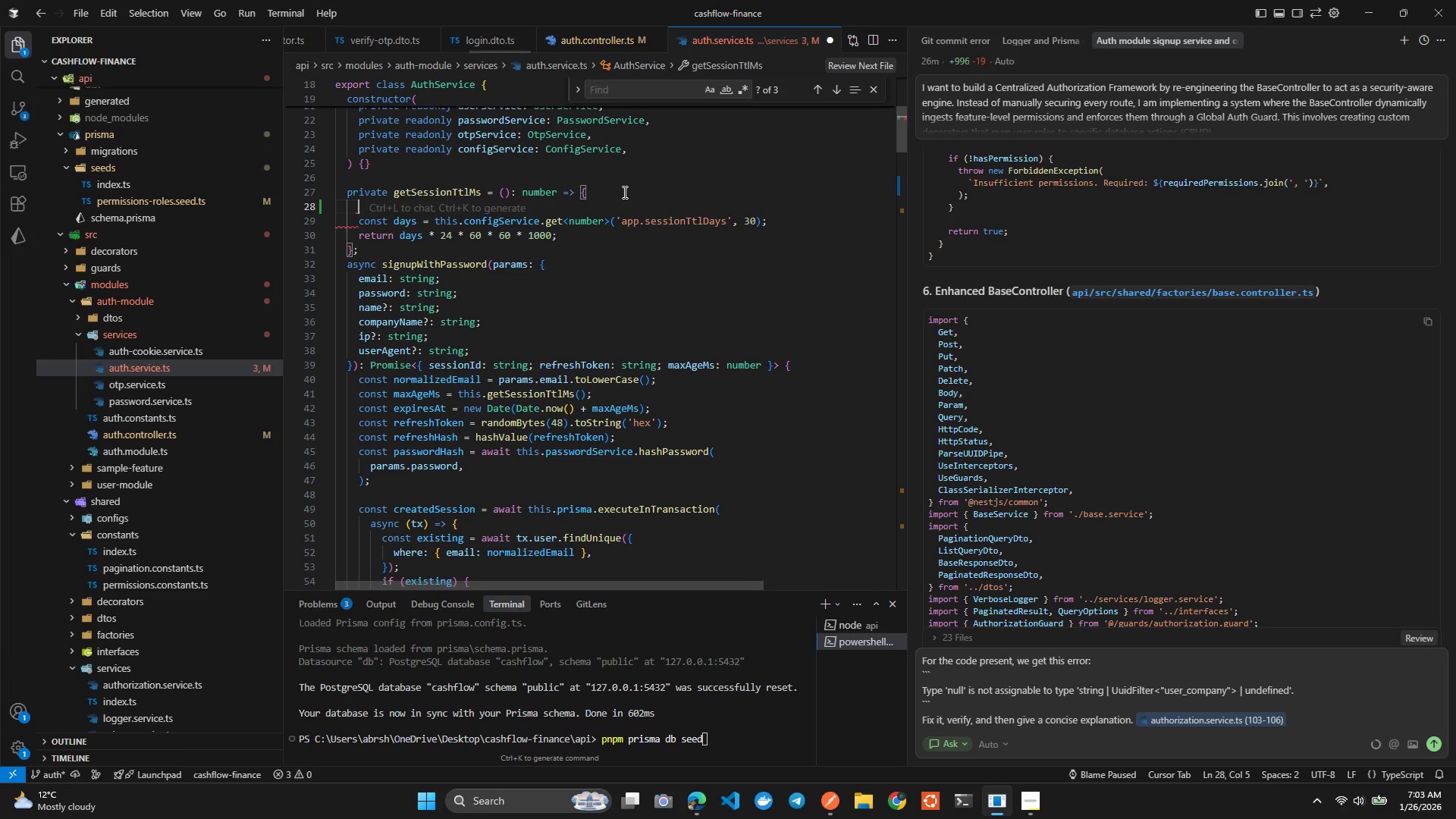 
key(Control+ControlLeft)
 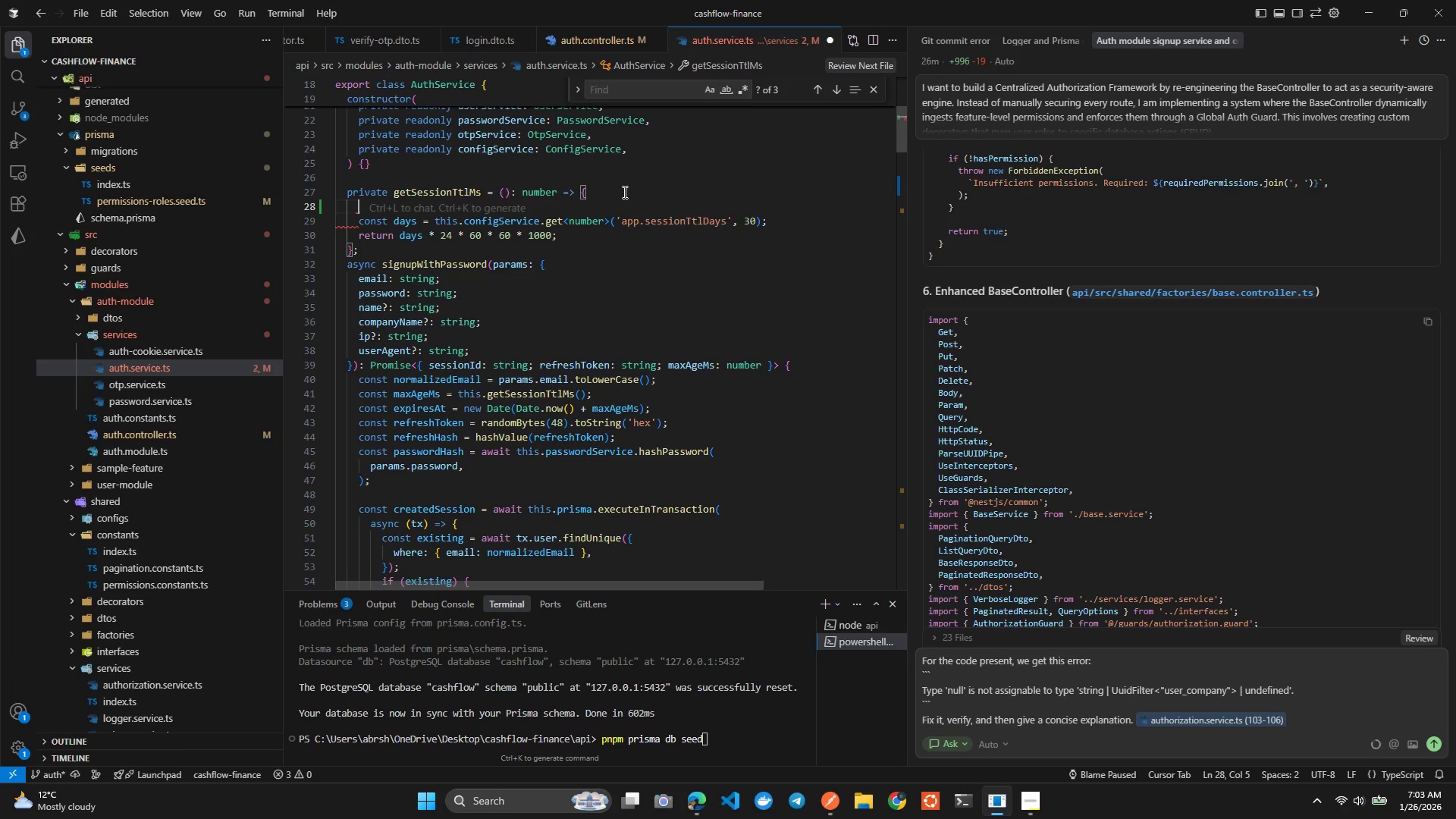 
key(Control+Z)
 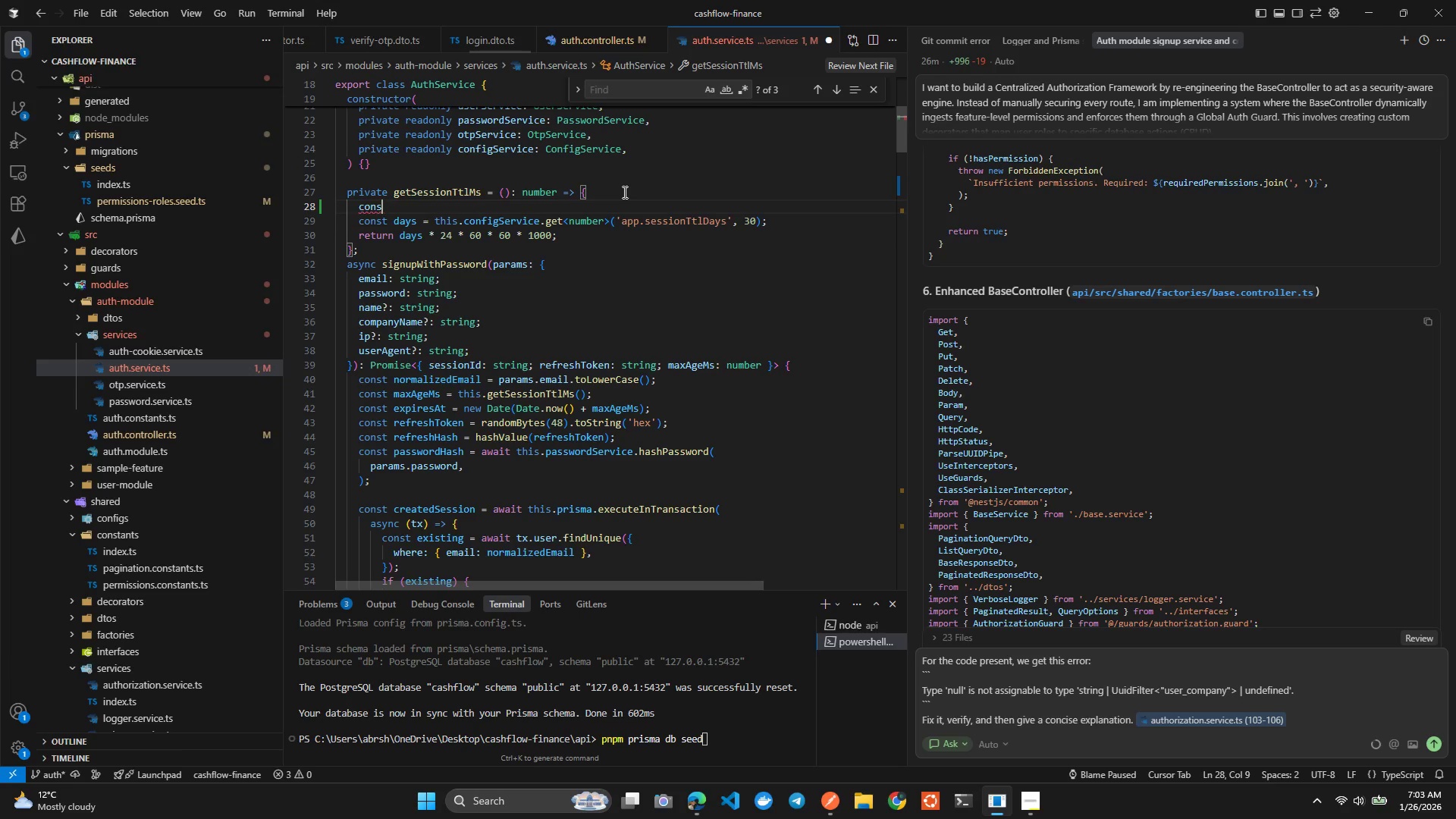 
key(Control+ControlLeft)
 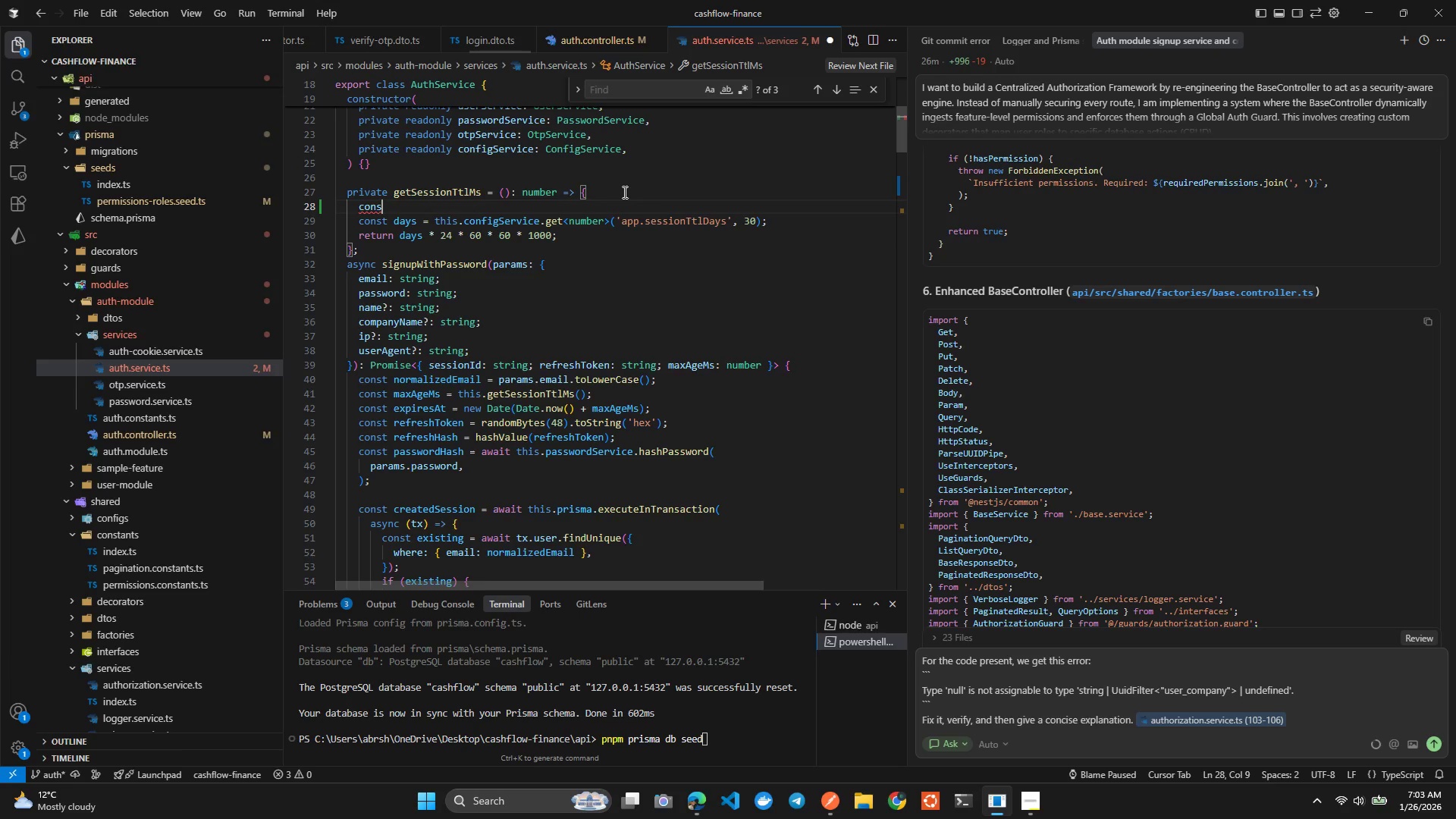 
key(Control+Z)
 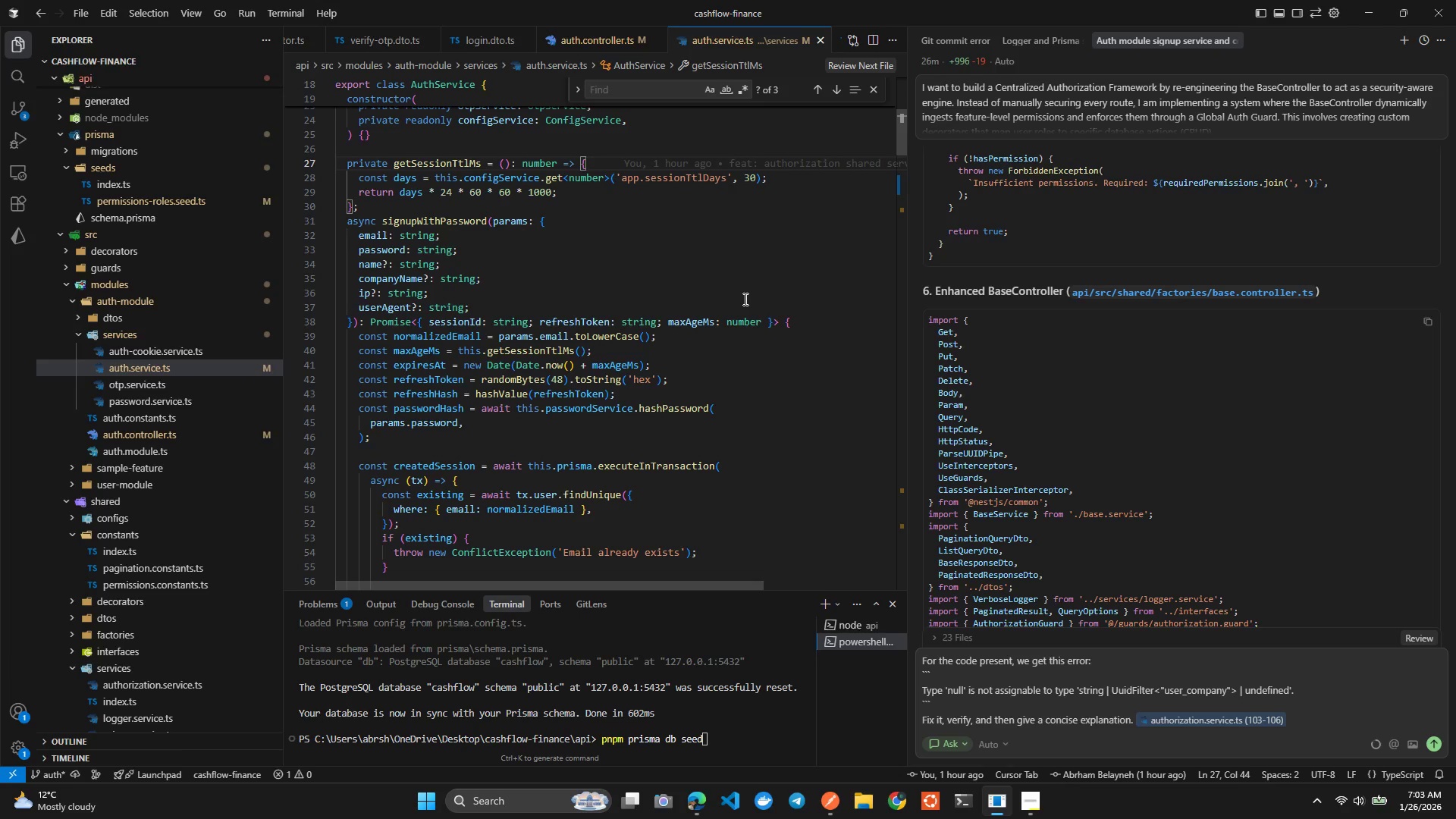 
left_click([802, 323])
 